 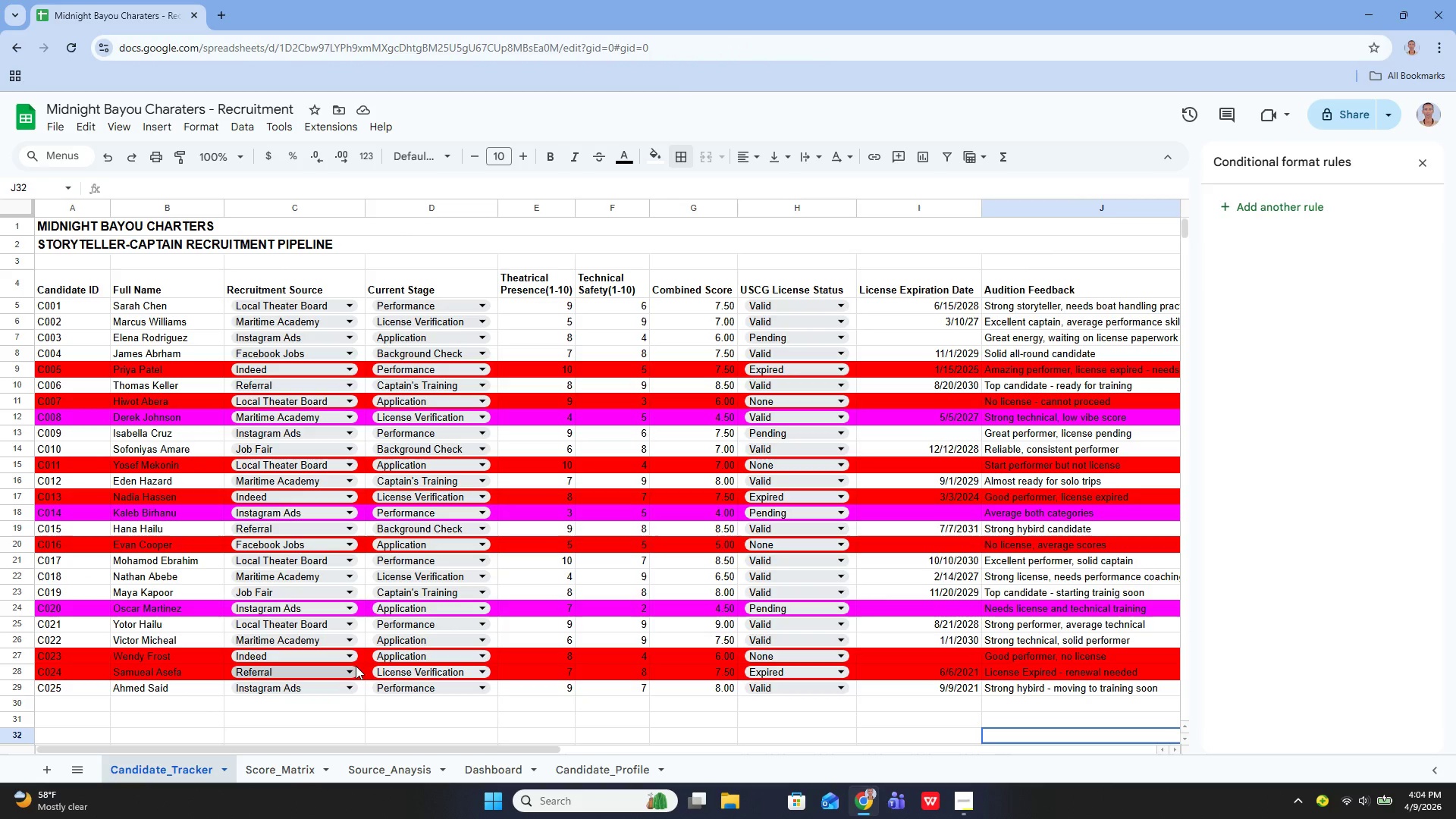 
left_click([1424, 162])
 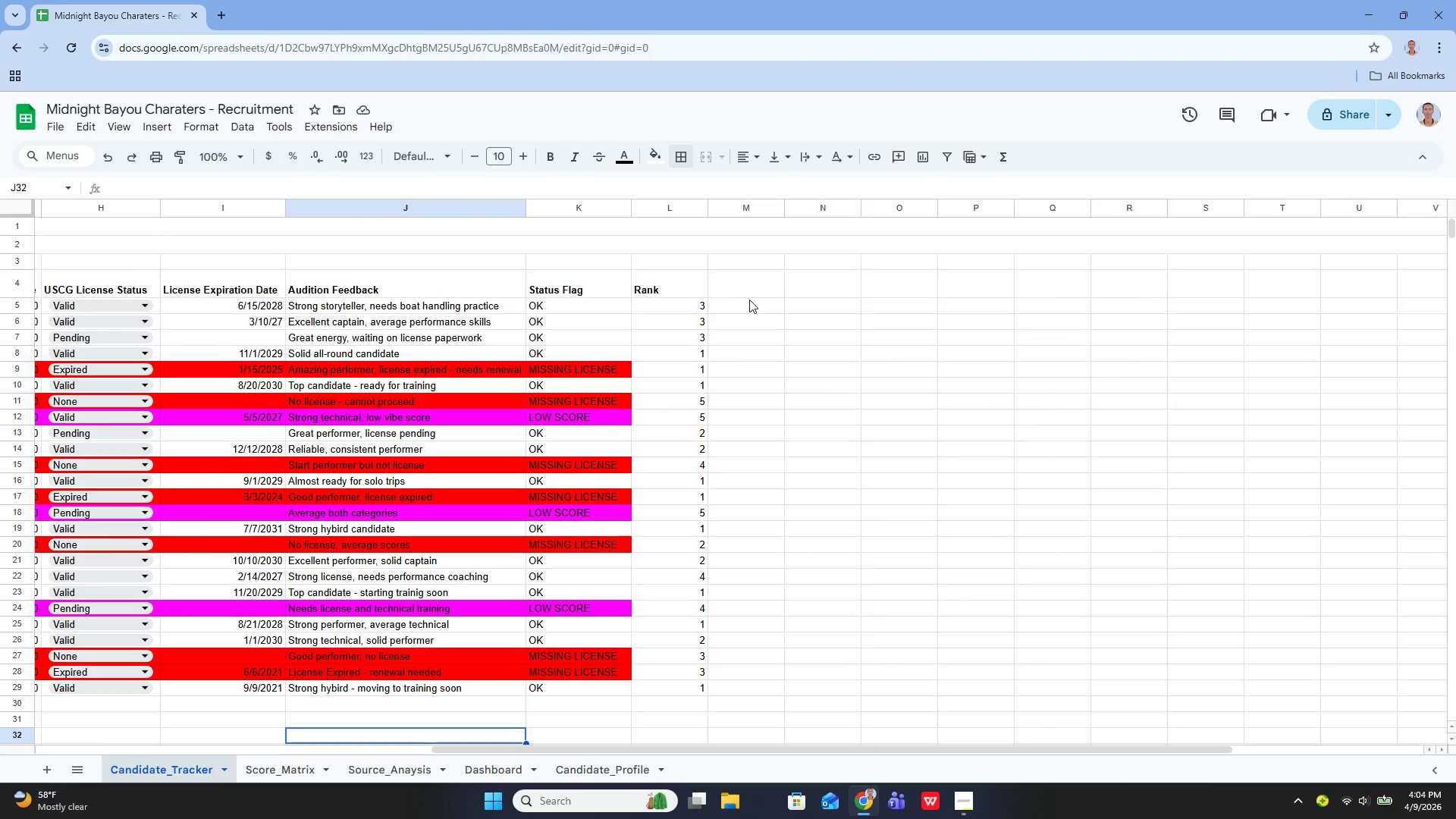 
left_click([742, 296])
 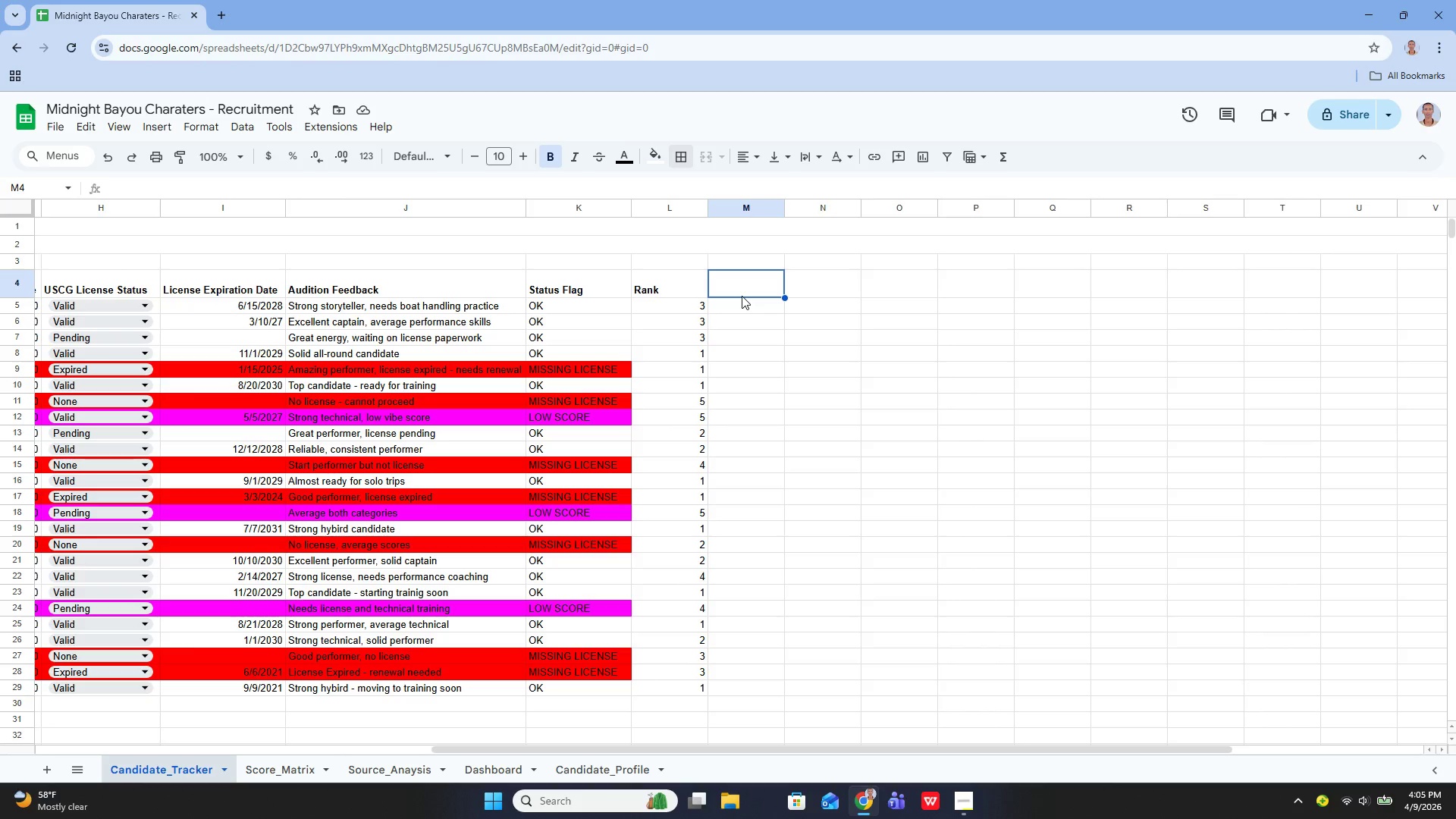 
wait(60.59)
 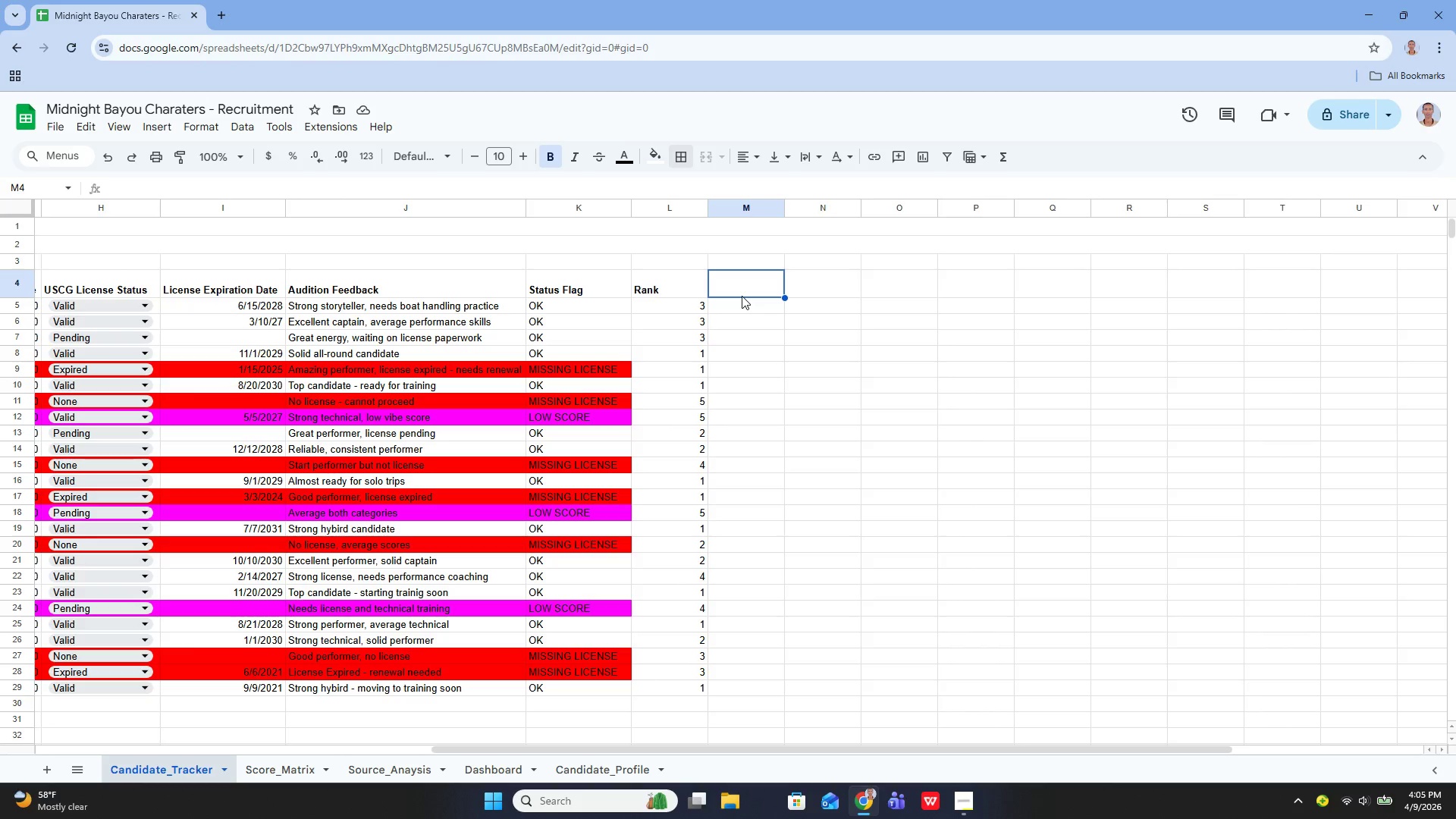 
key(Enter)
 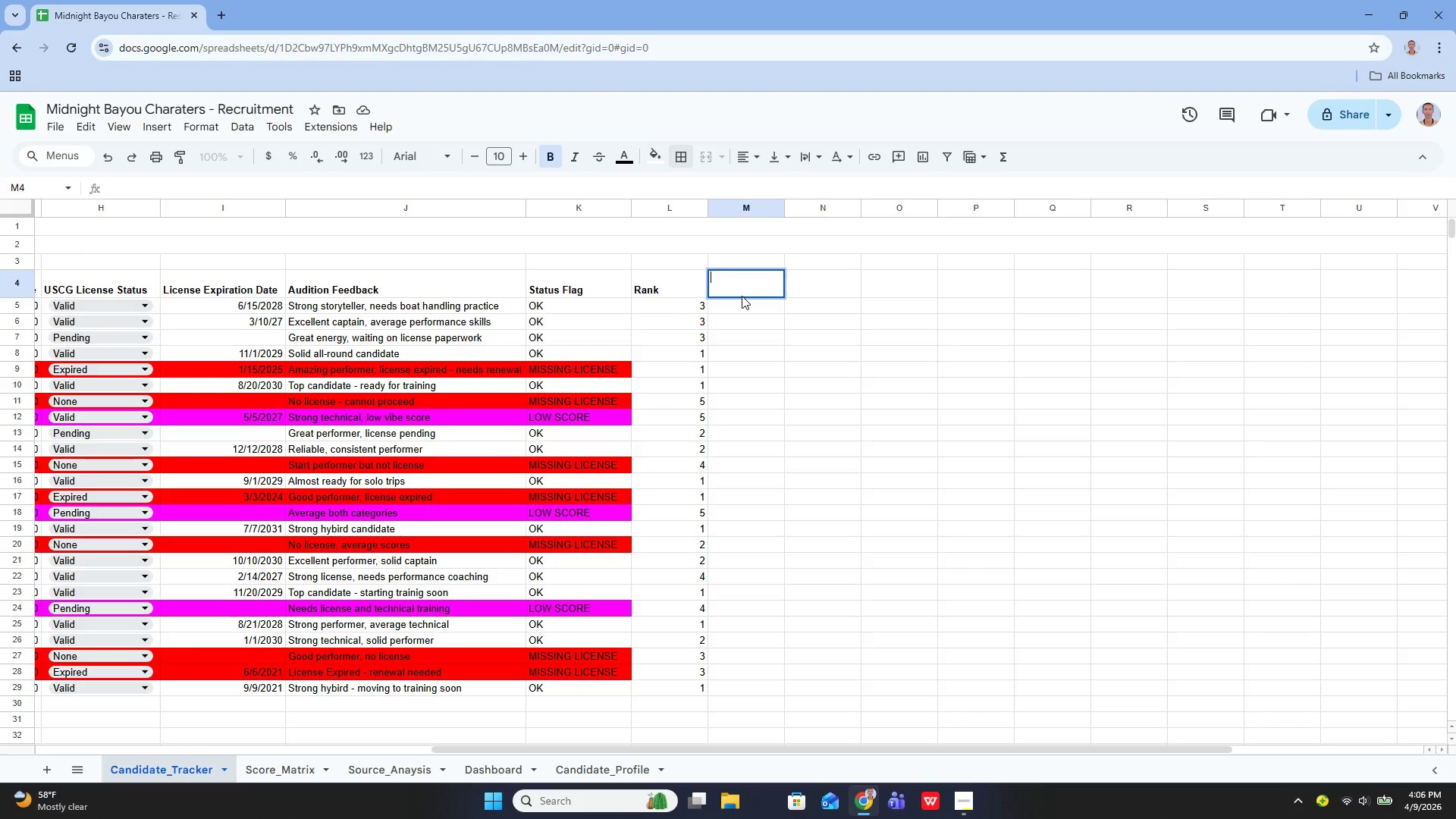 
type(WEE)
key(Backspace)
type(ek A)
key(Backspace)
key(Backspace)
key(Backspace)
key(Backspace)
key(Backspace)
type(eek Aplied)
 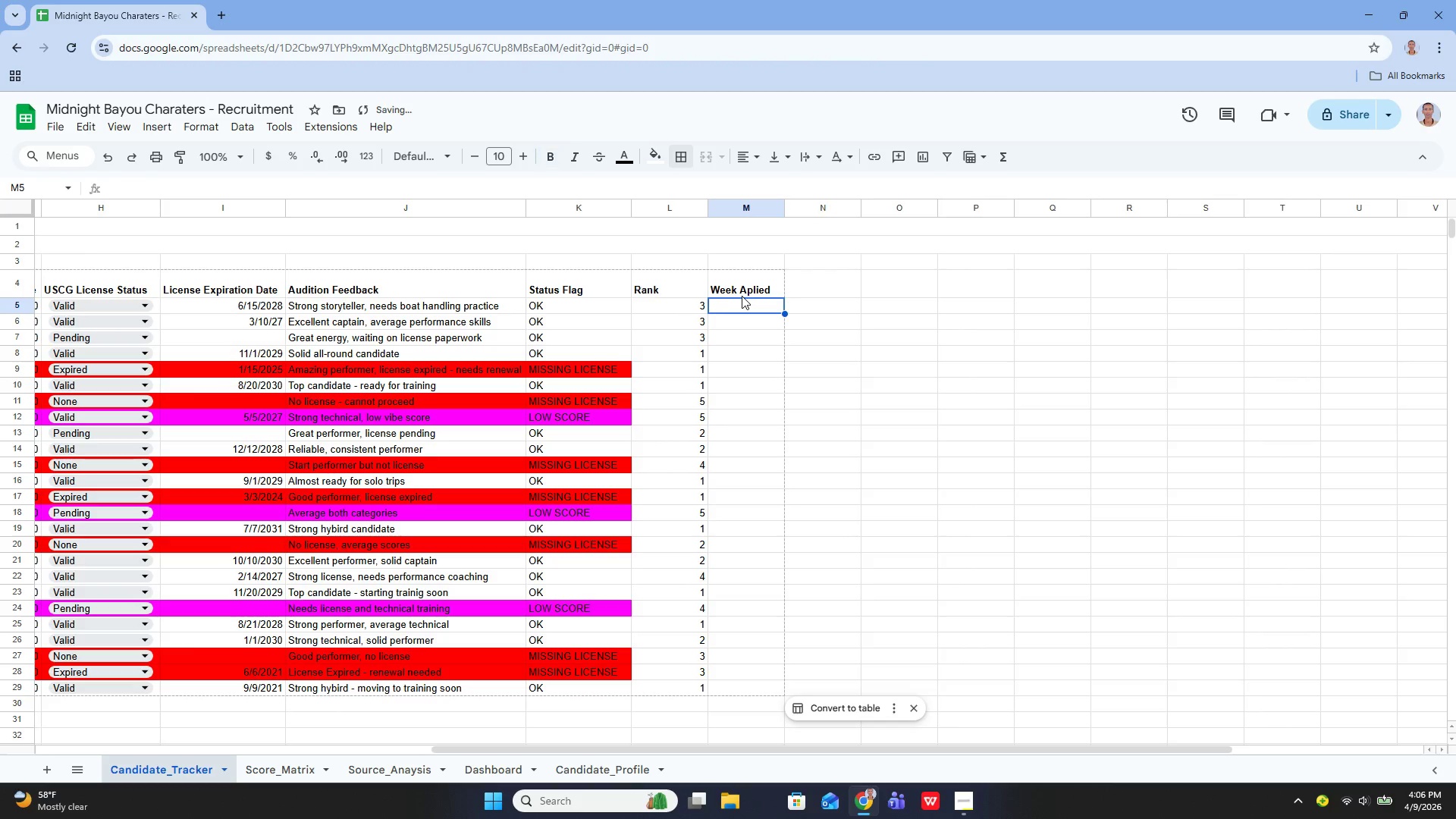 
 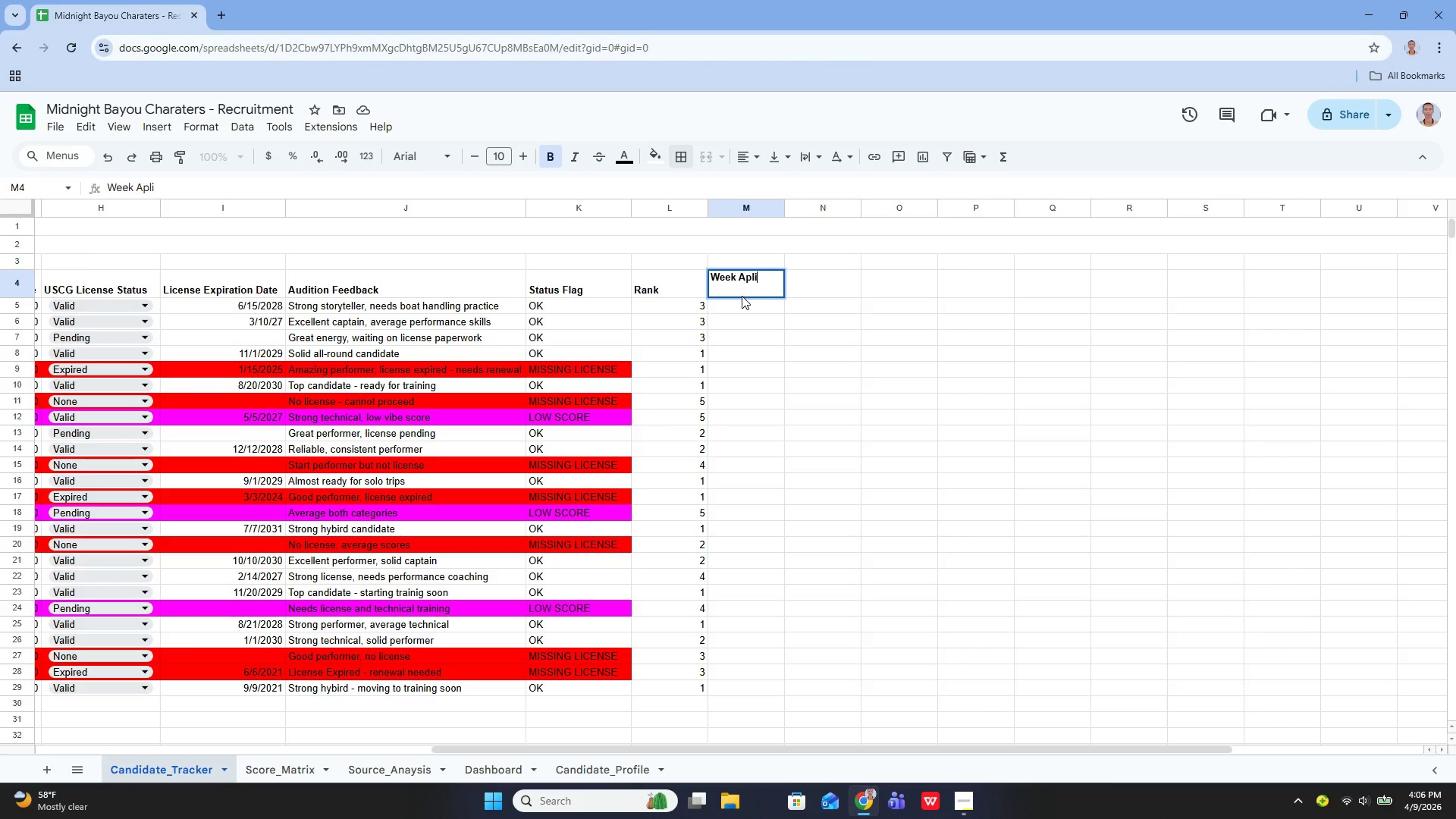 
key(Enter)
 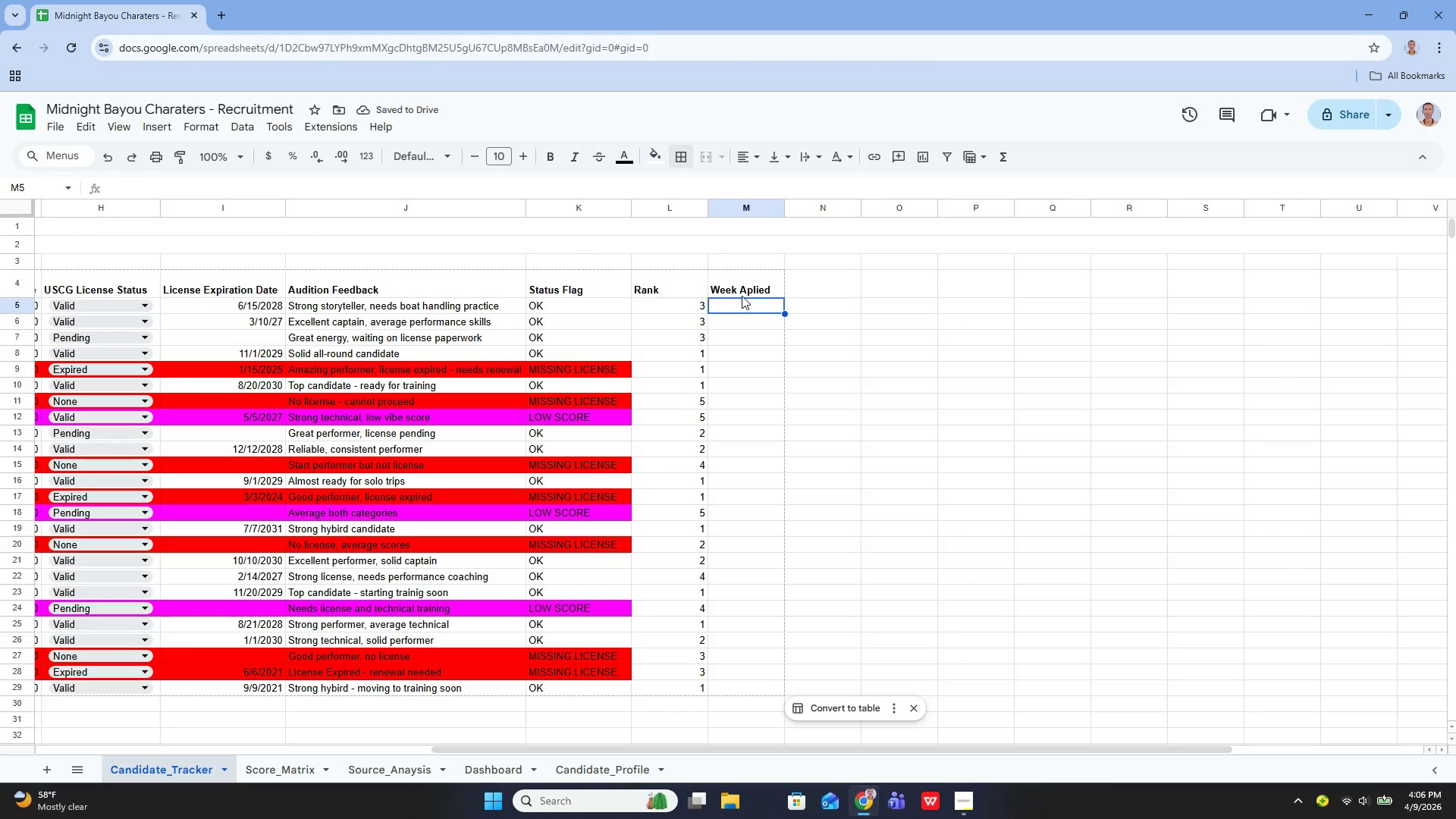 
wait(6.91)
 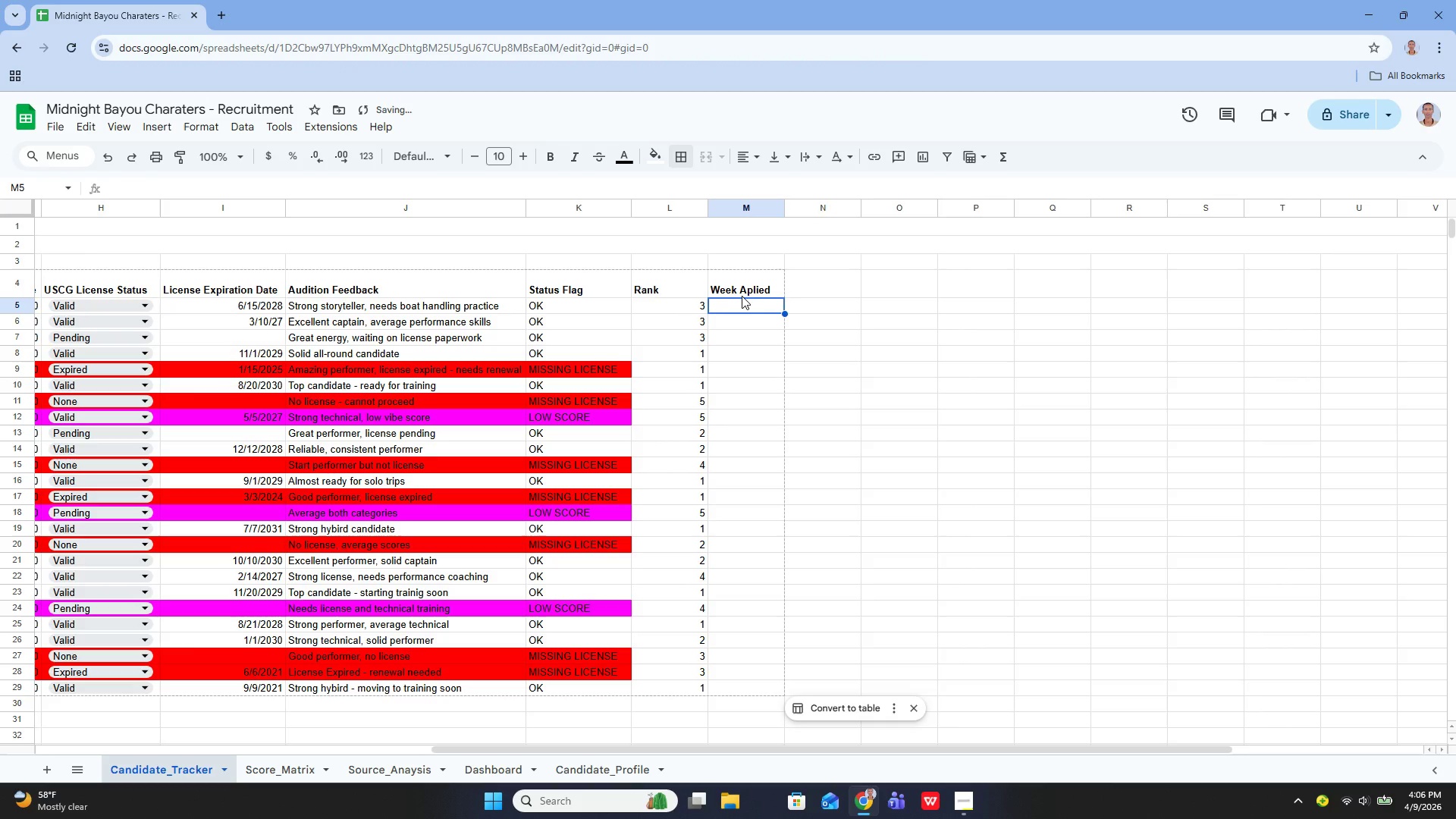 
key(Enter)
 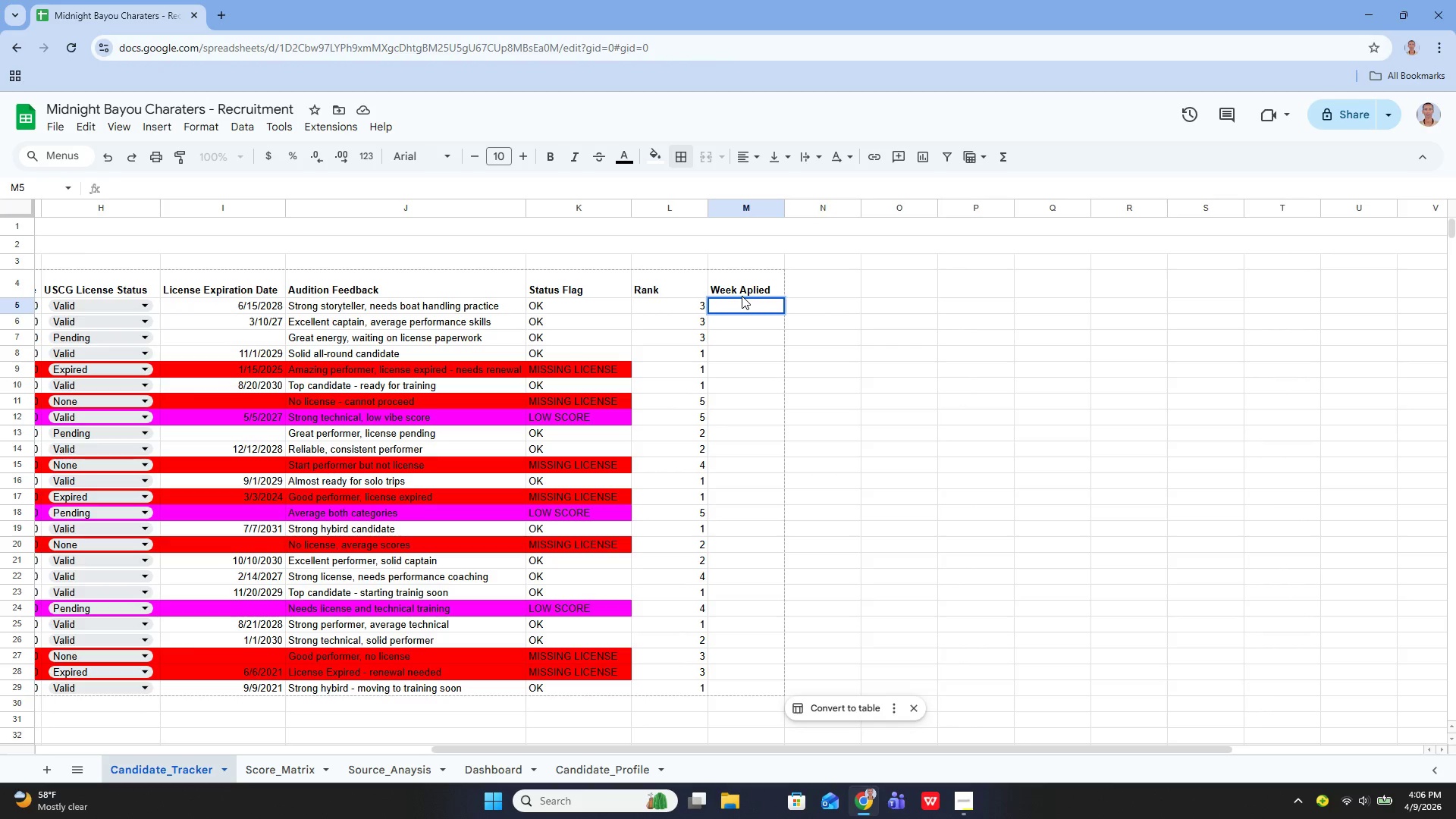 
wait(5.17)
 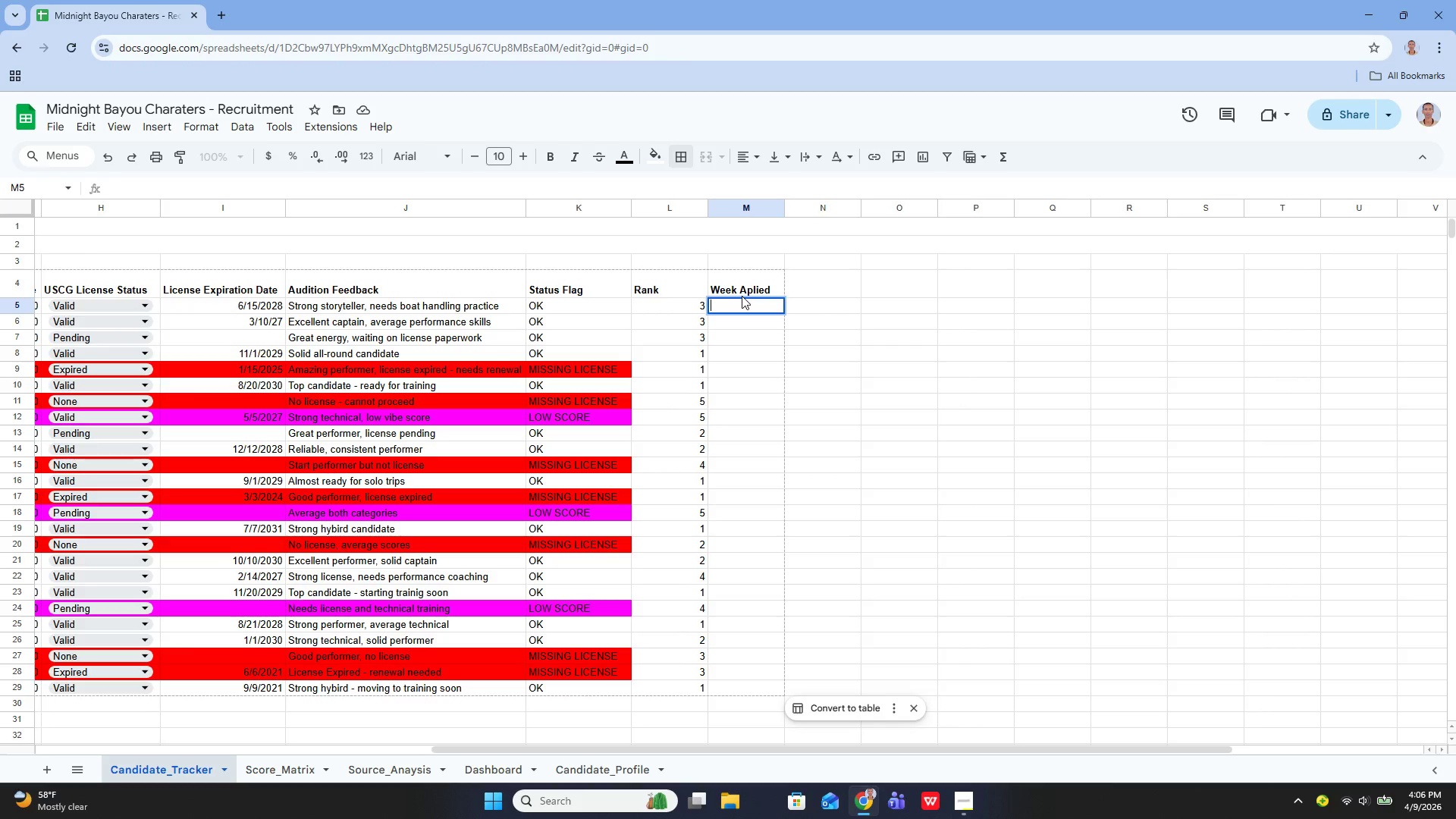 
type(Week 1)
 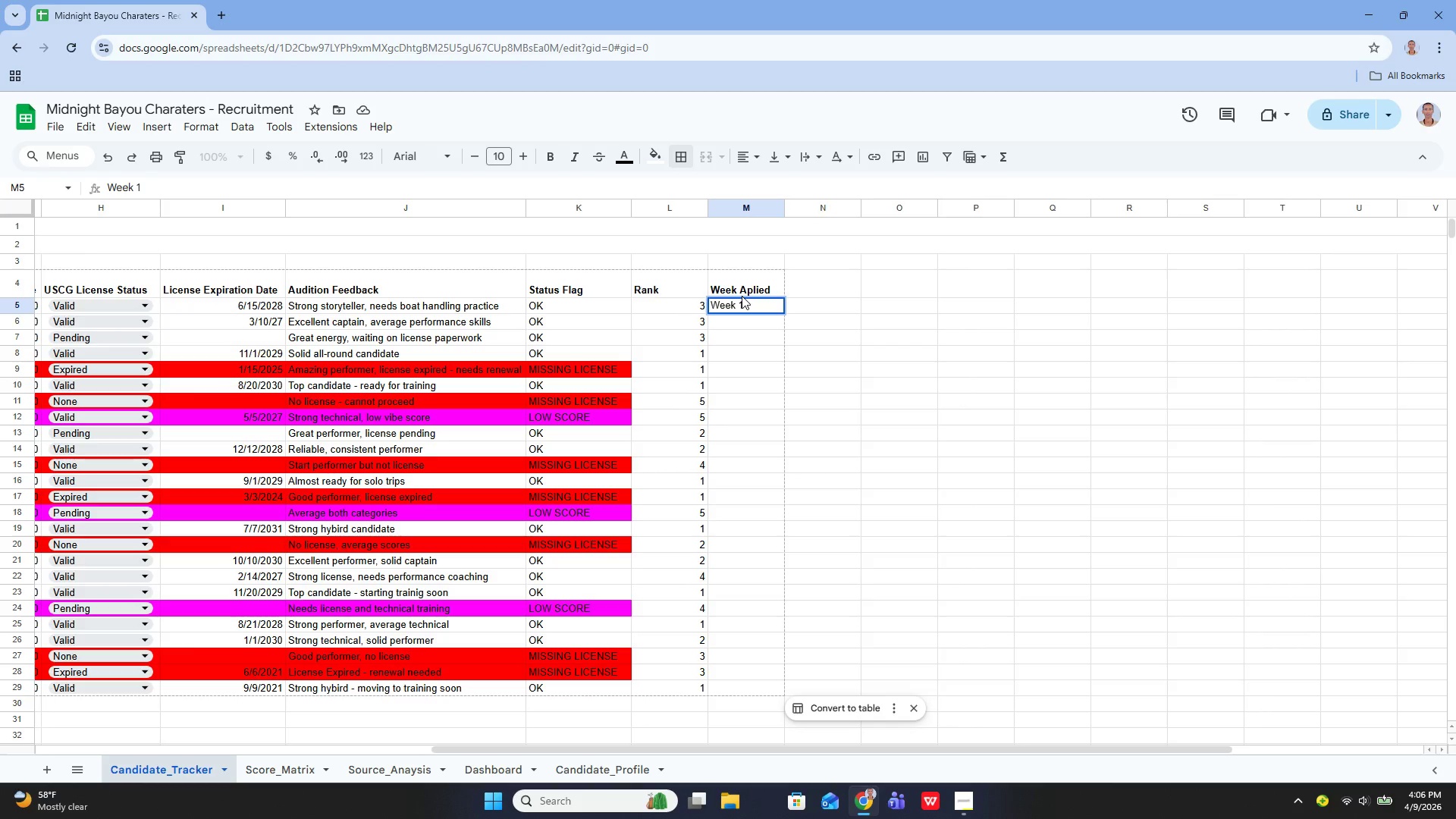 
key(Enter)
 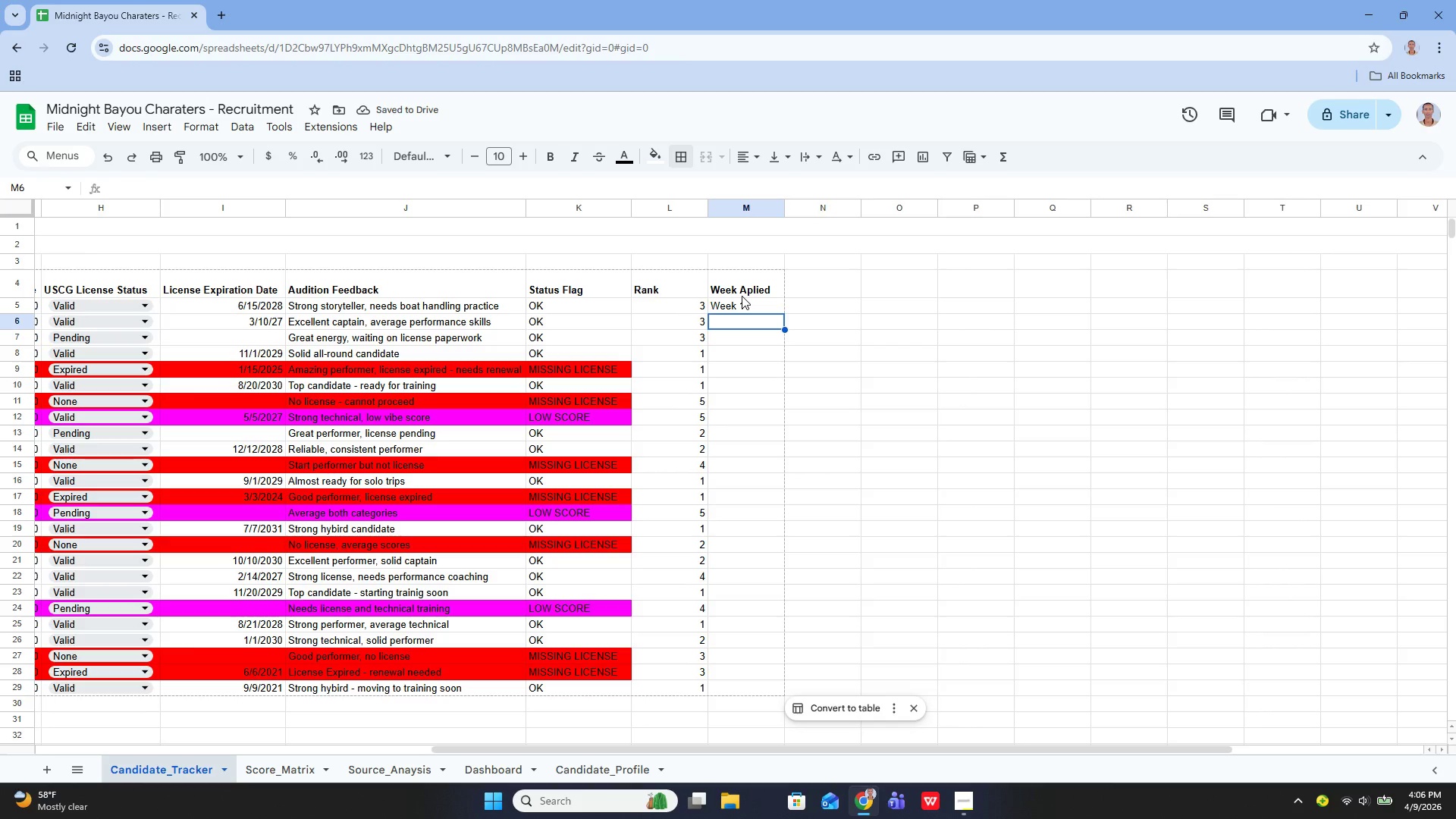 
key(Enter)
 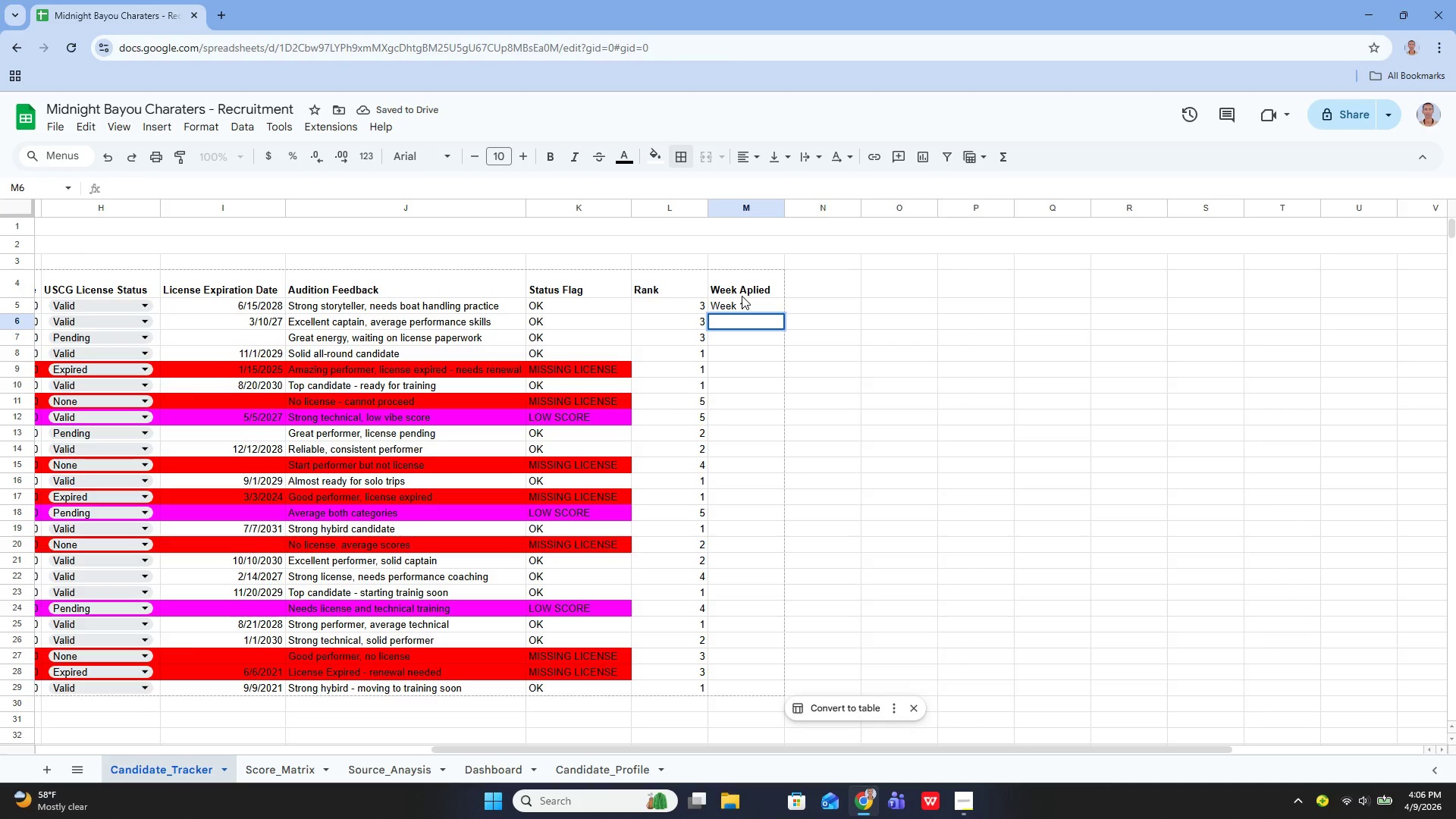 
type(Week 1)
 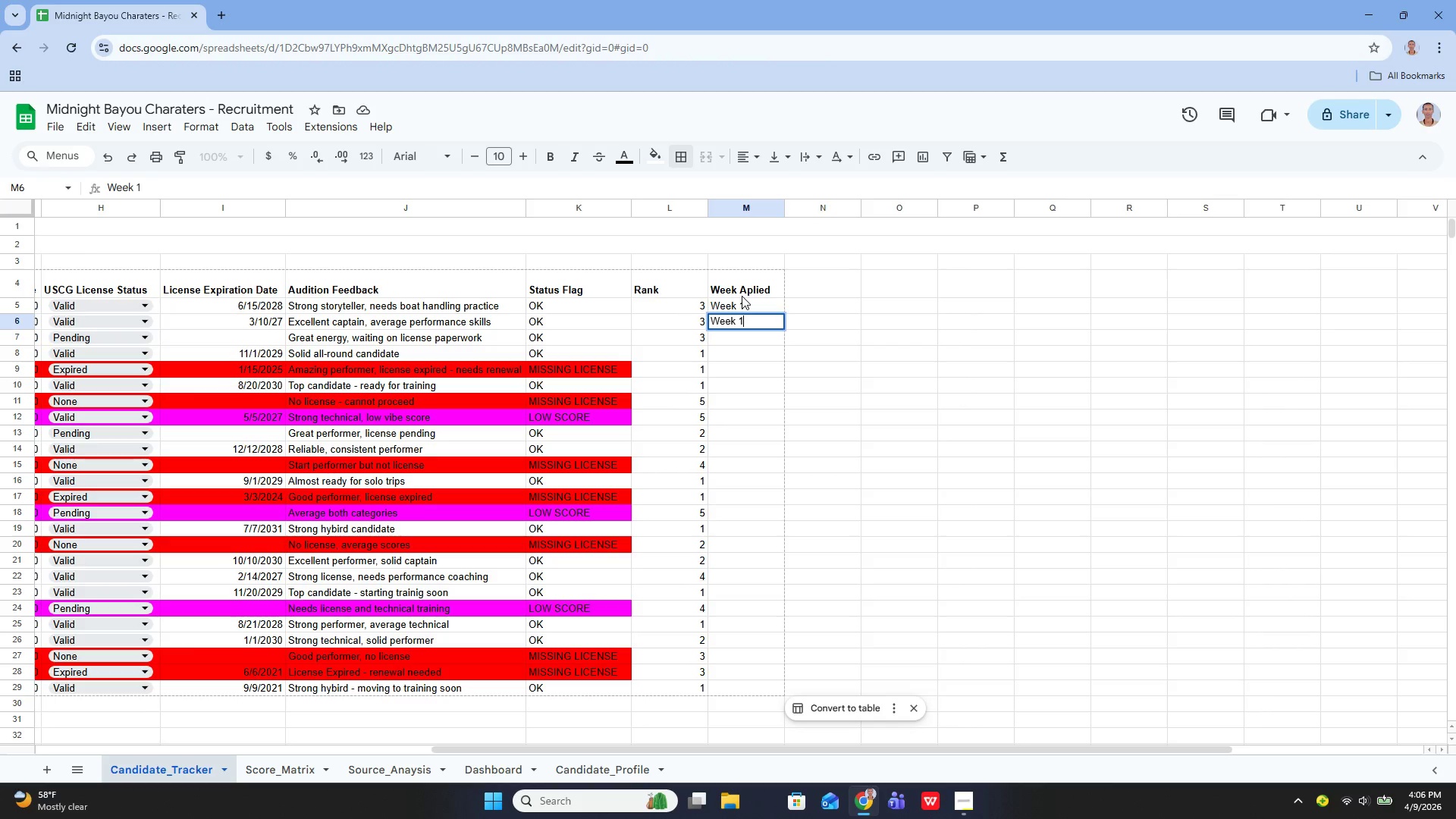 
key(Enter)
 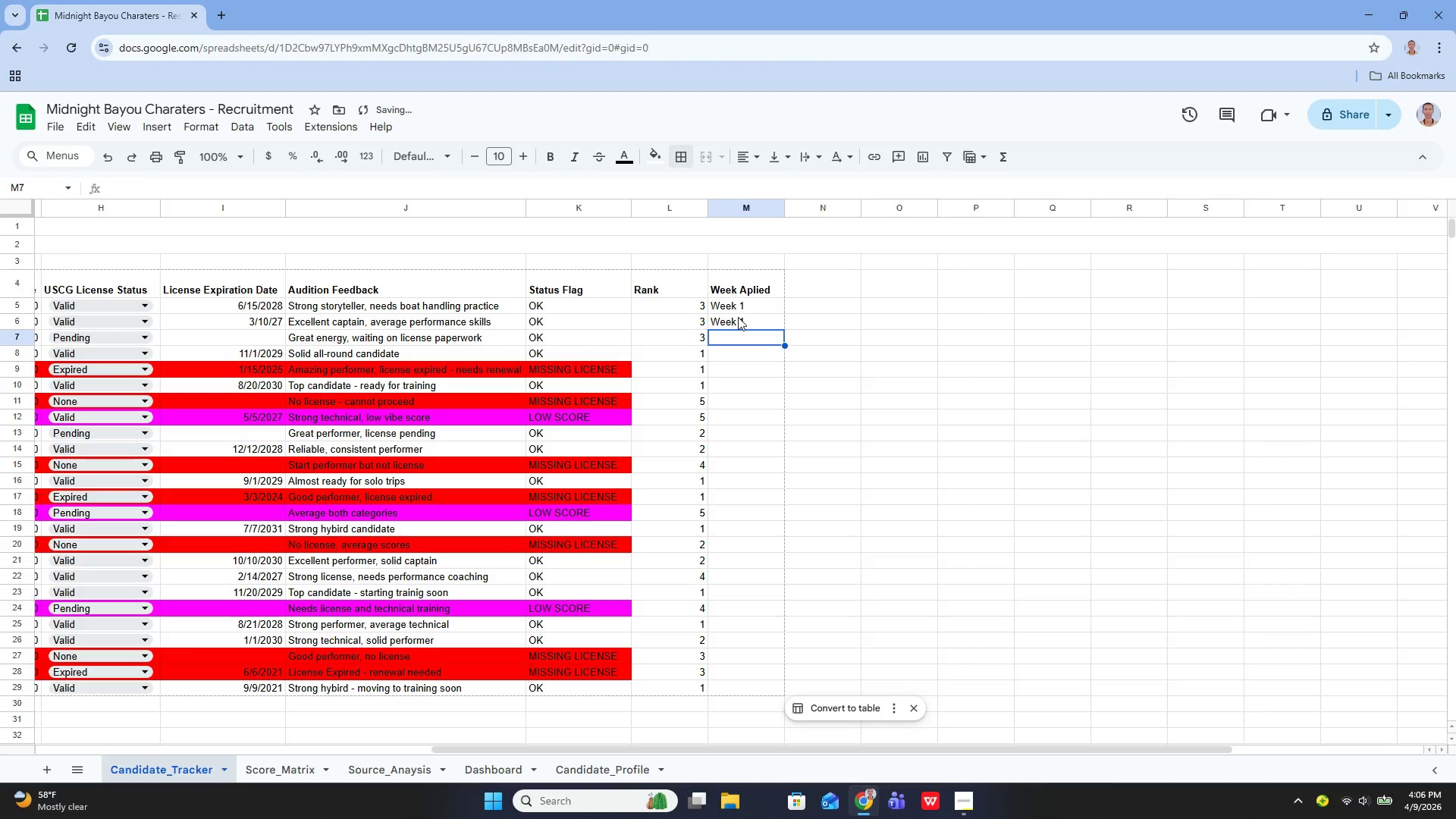 
left_click([738, 317])
 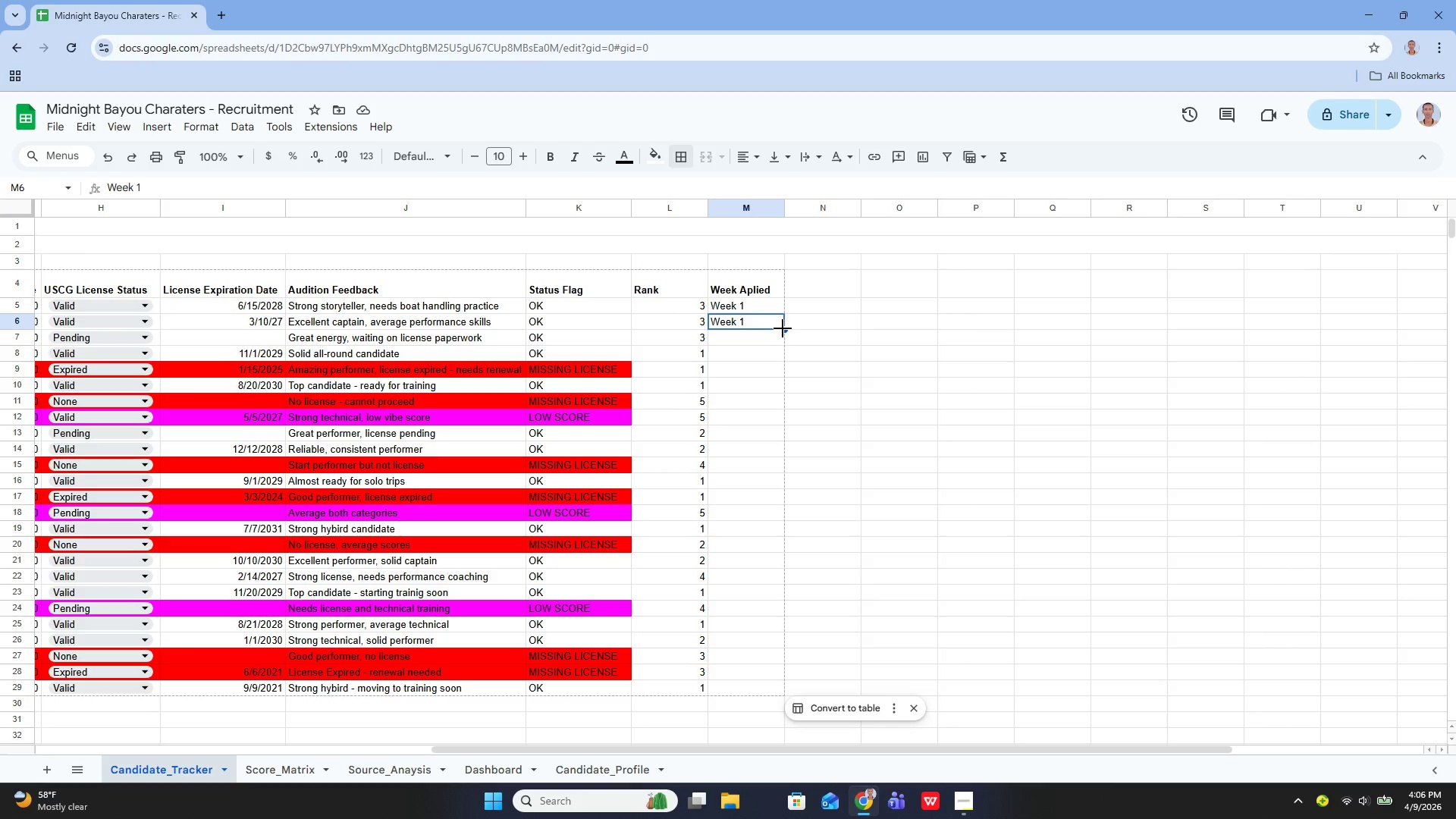 
wait(5.8)
 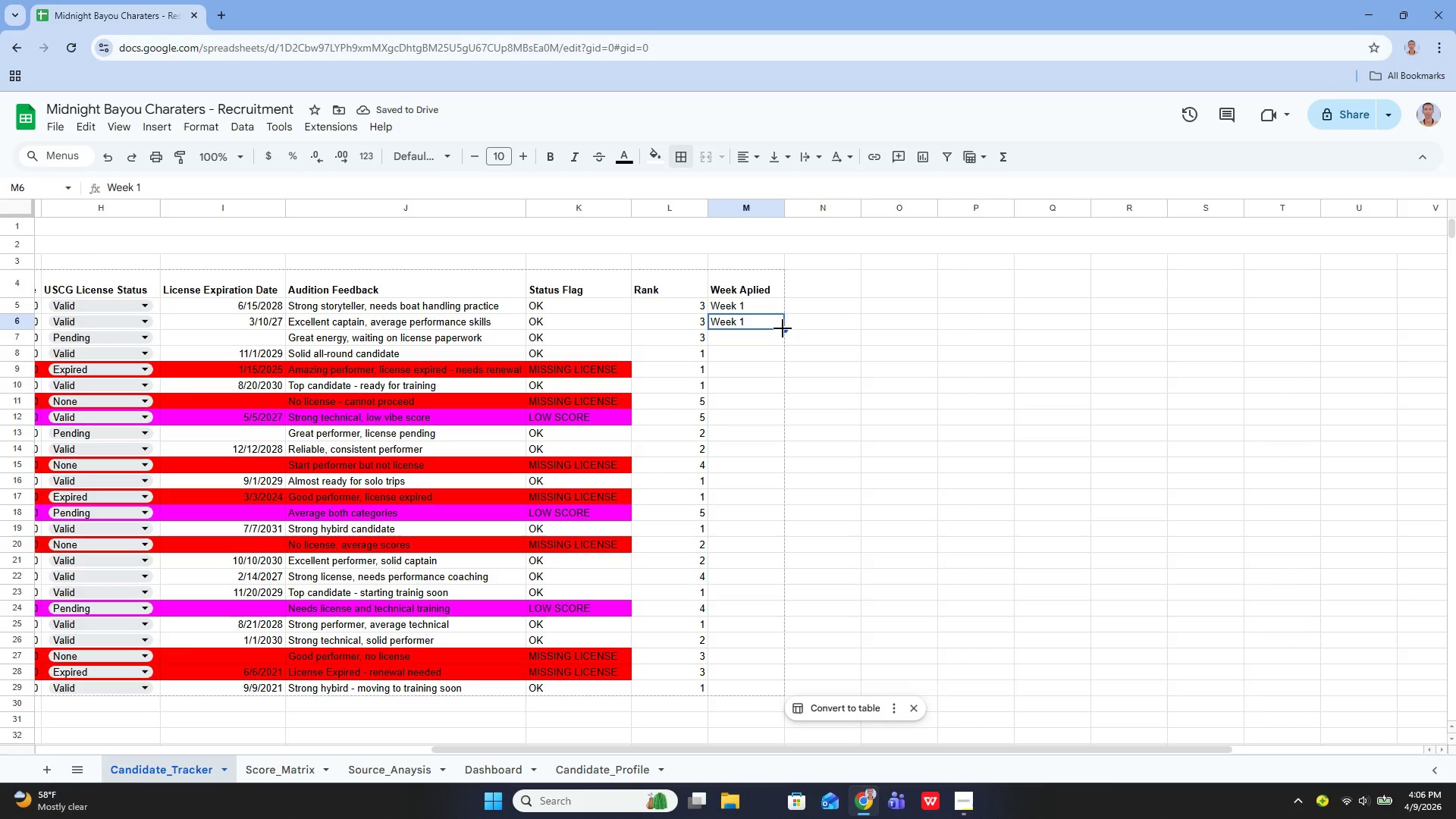 
left_click_drag(start_coordinate=[783, 328], to_coordinate=[773, 362])
 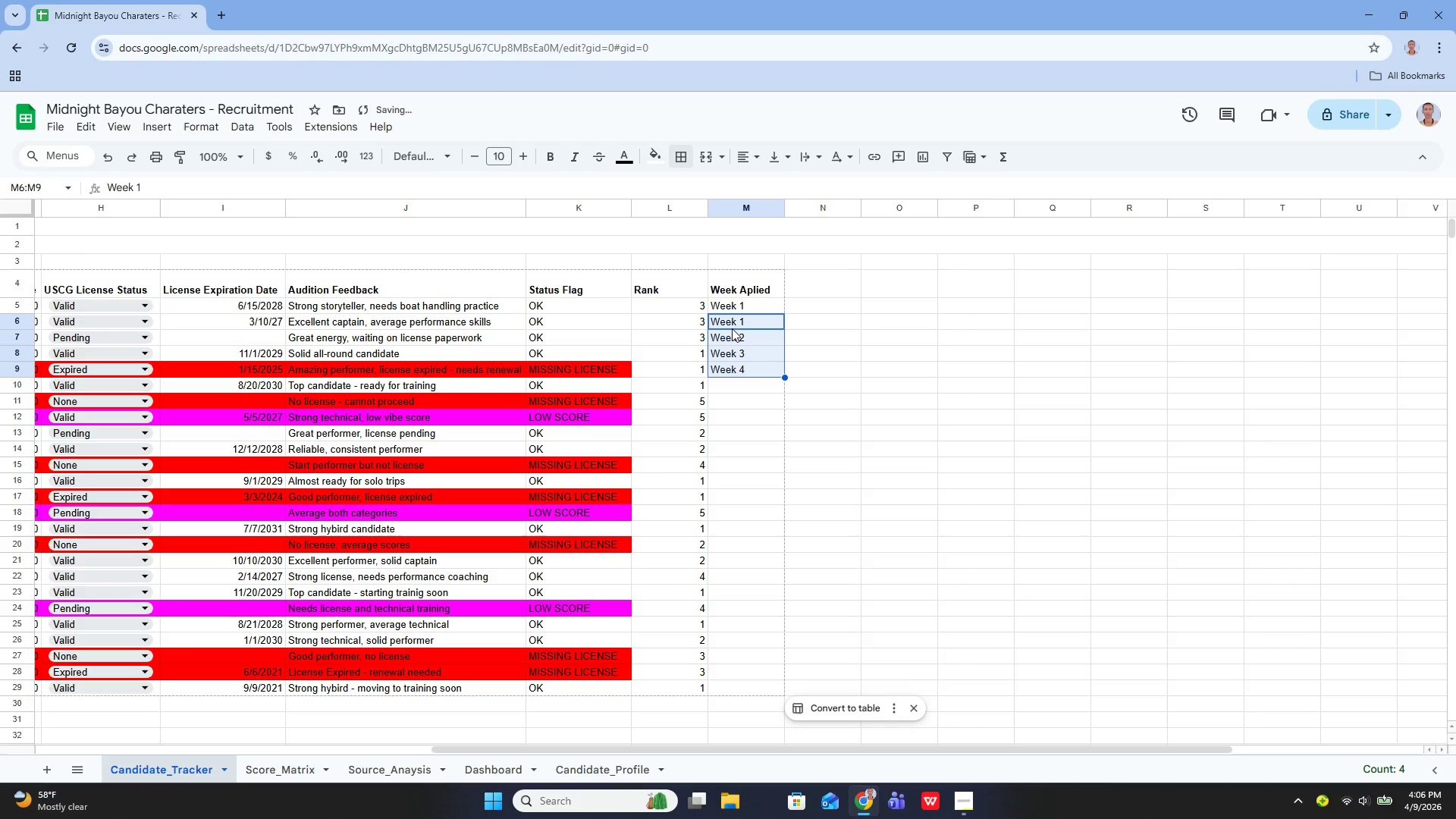 
left_click([734, 331])
 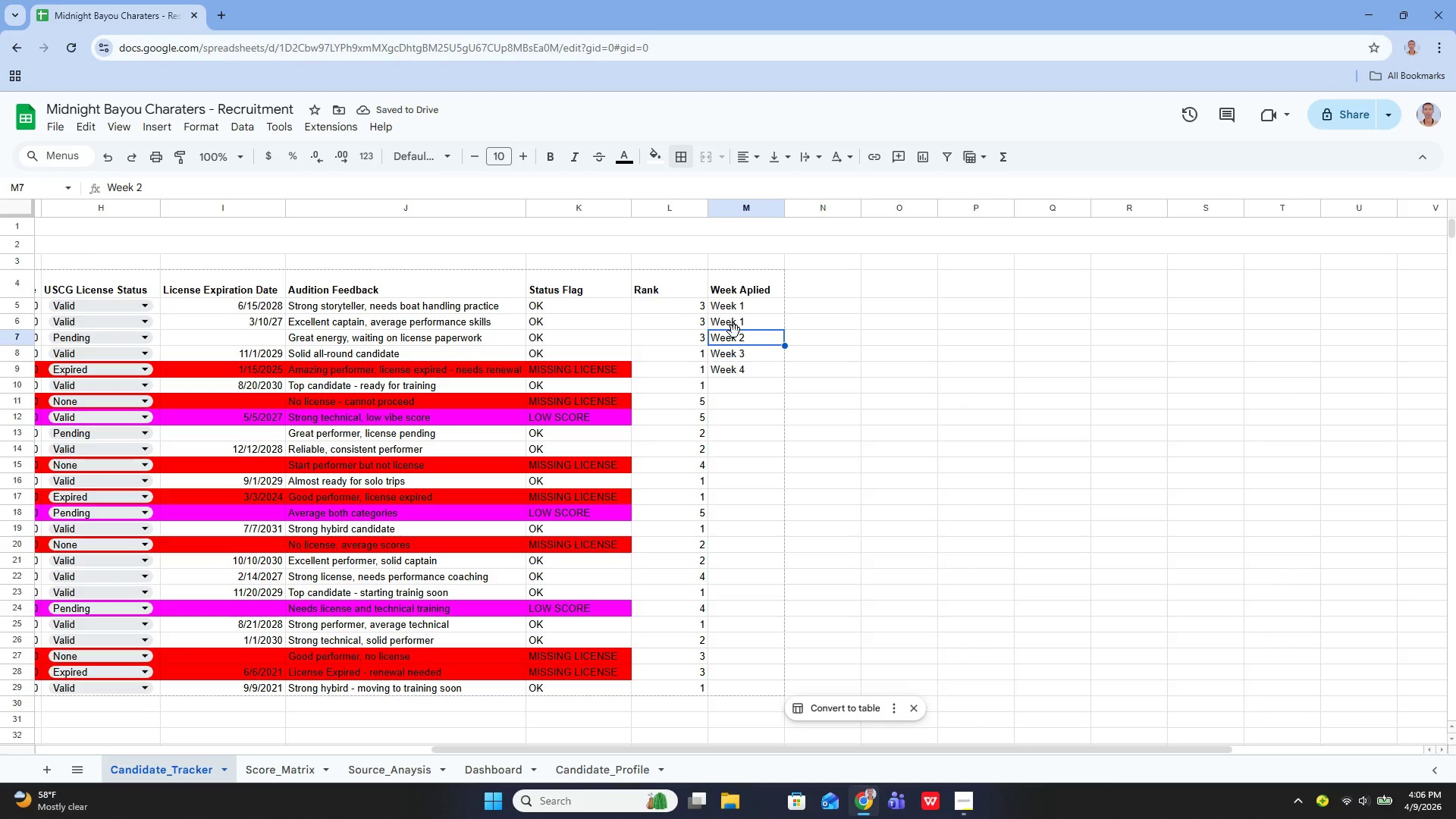 
key(Enter)
 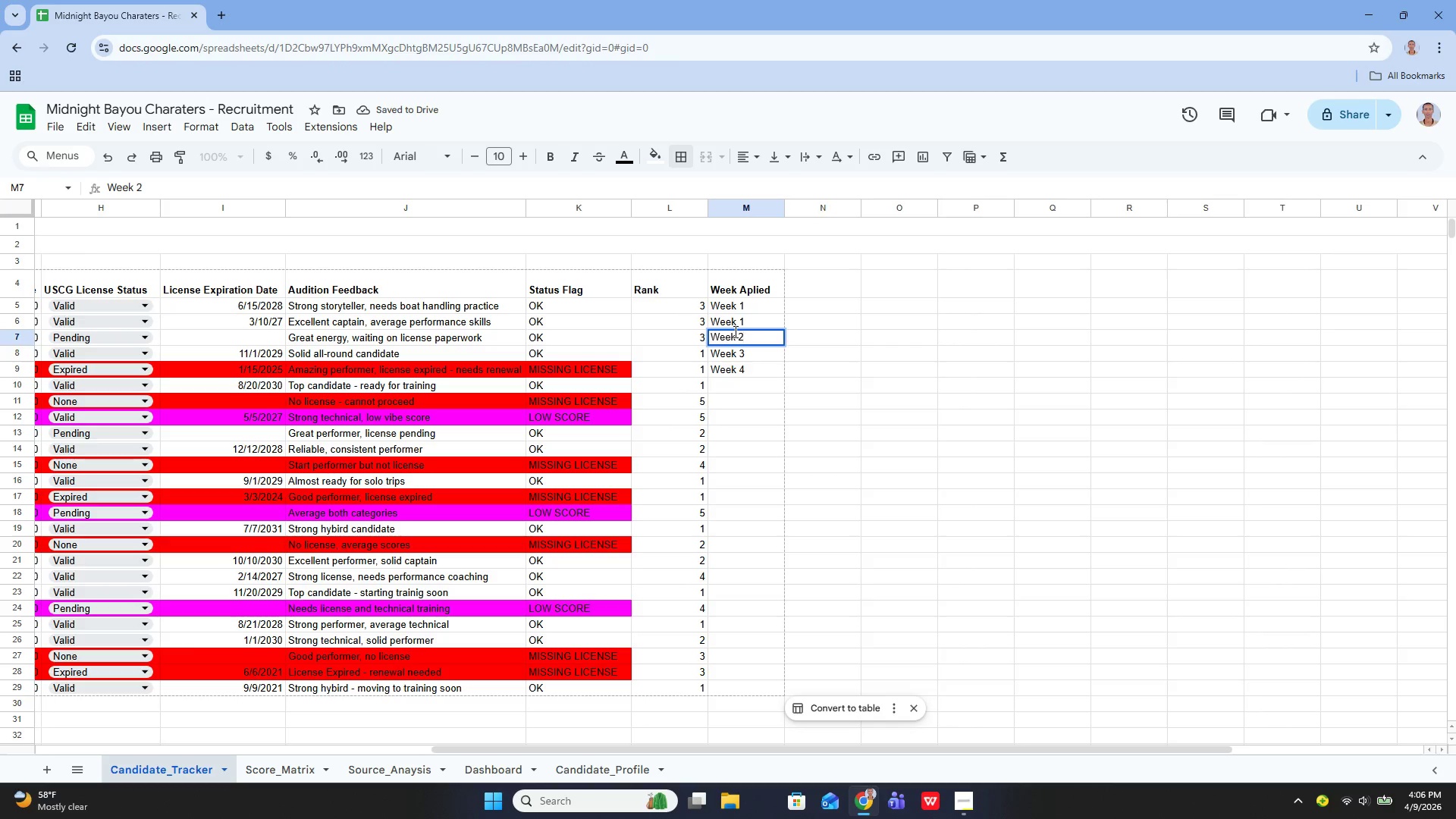 
key(Backspace)
 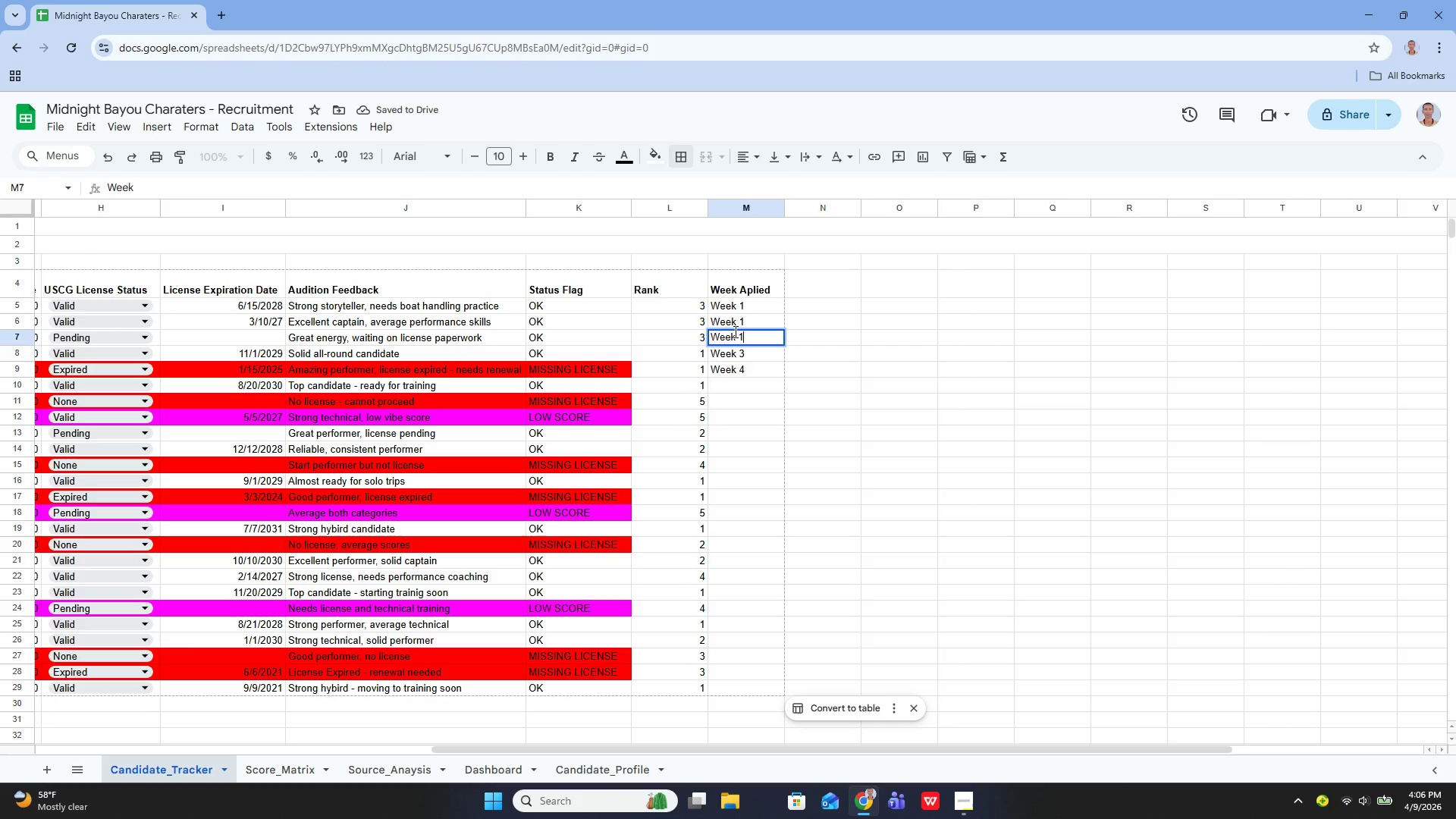 
key(1)
 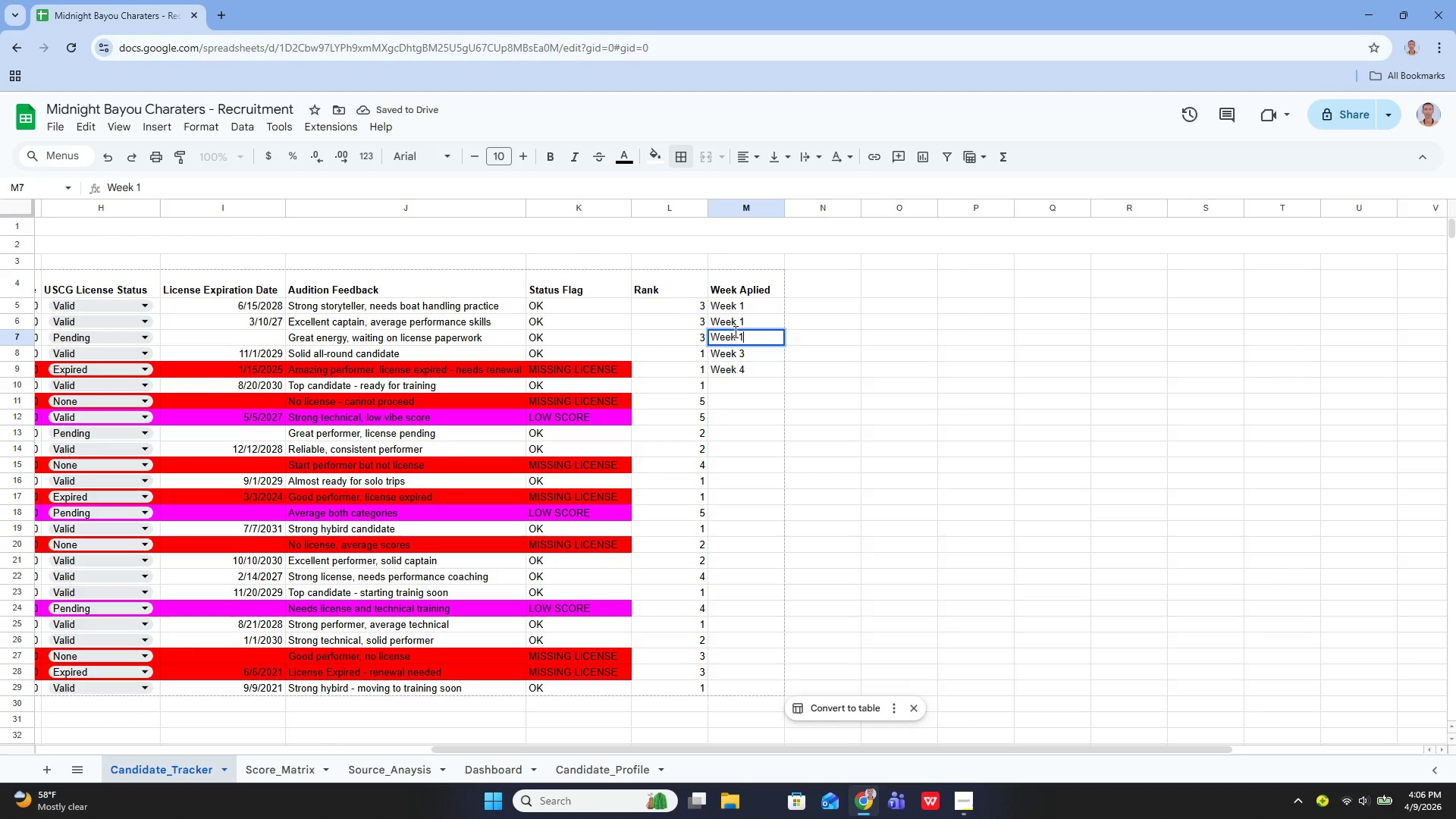 
key(Enter)
 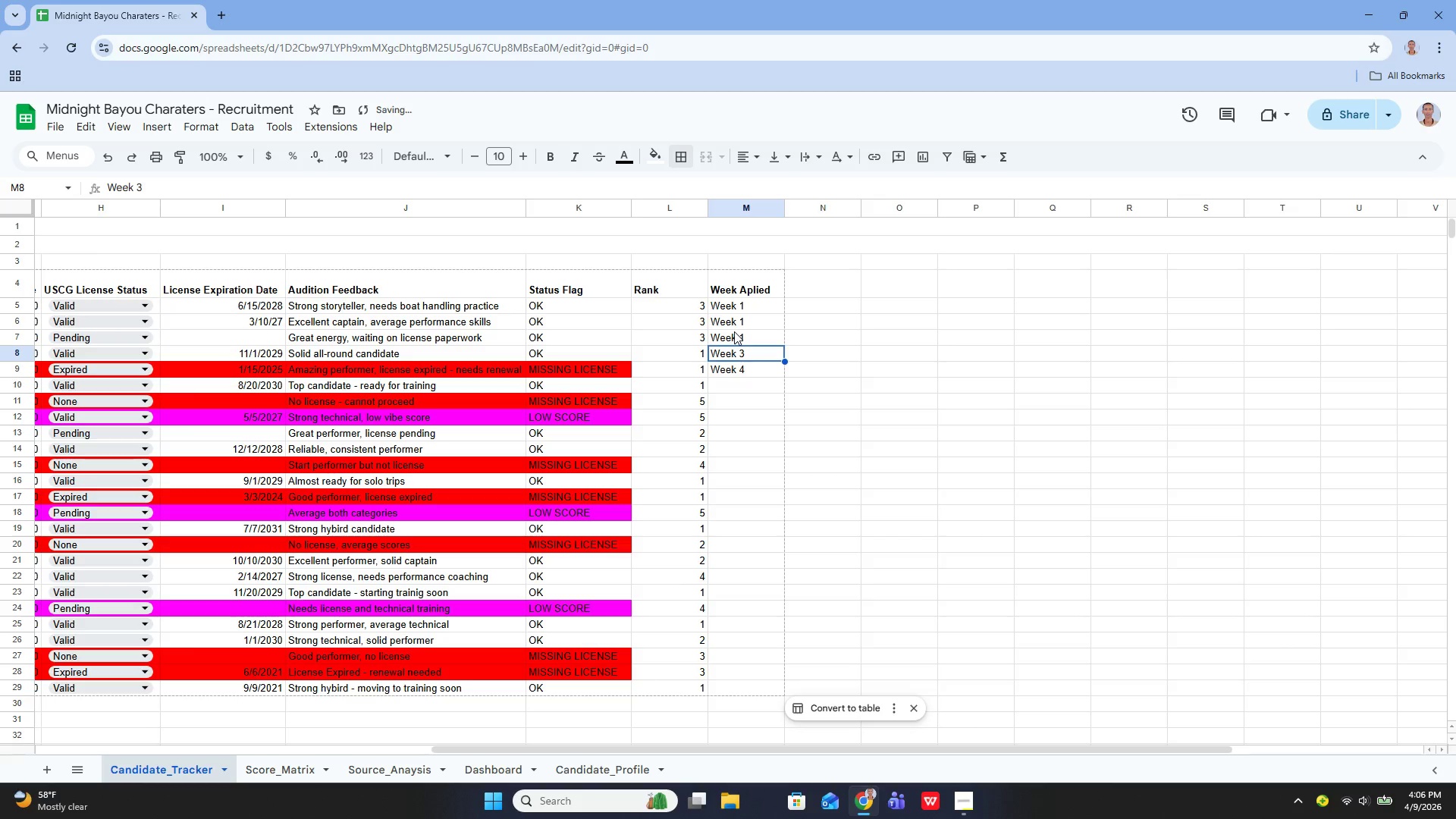 
key(Enter)
 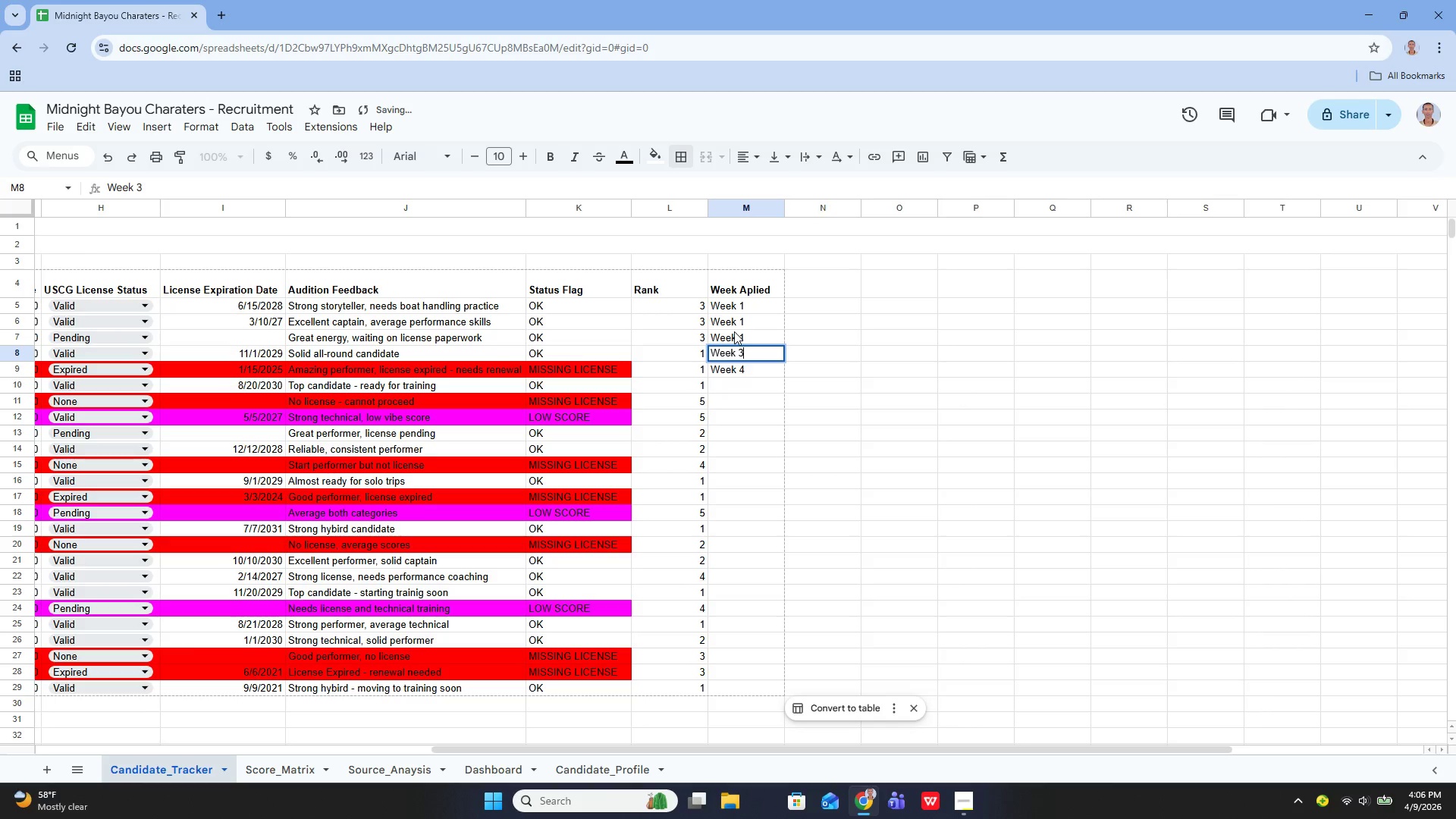 
key(Backspace)
 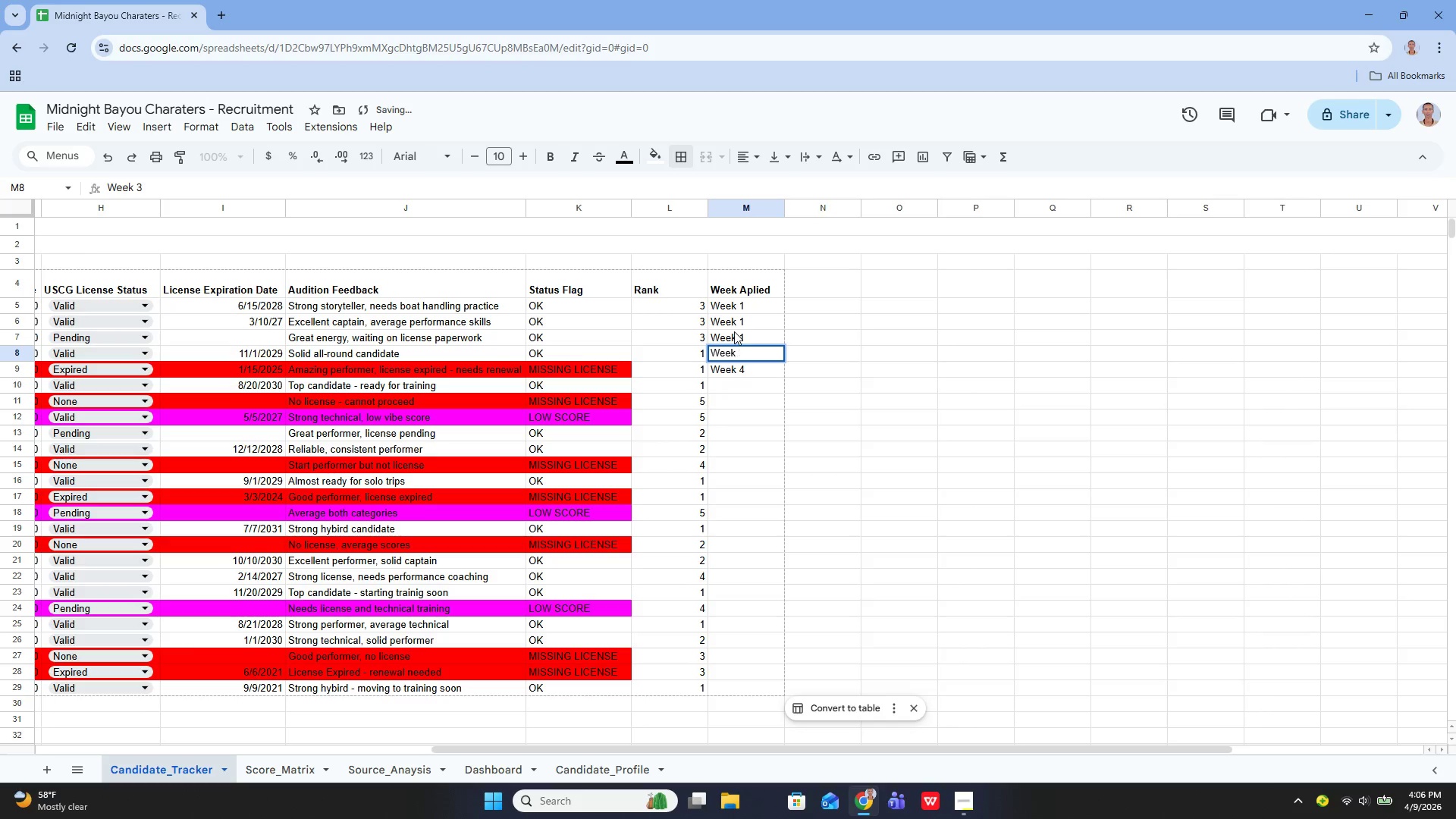 
key(1)
 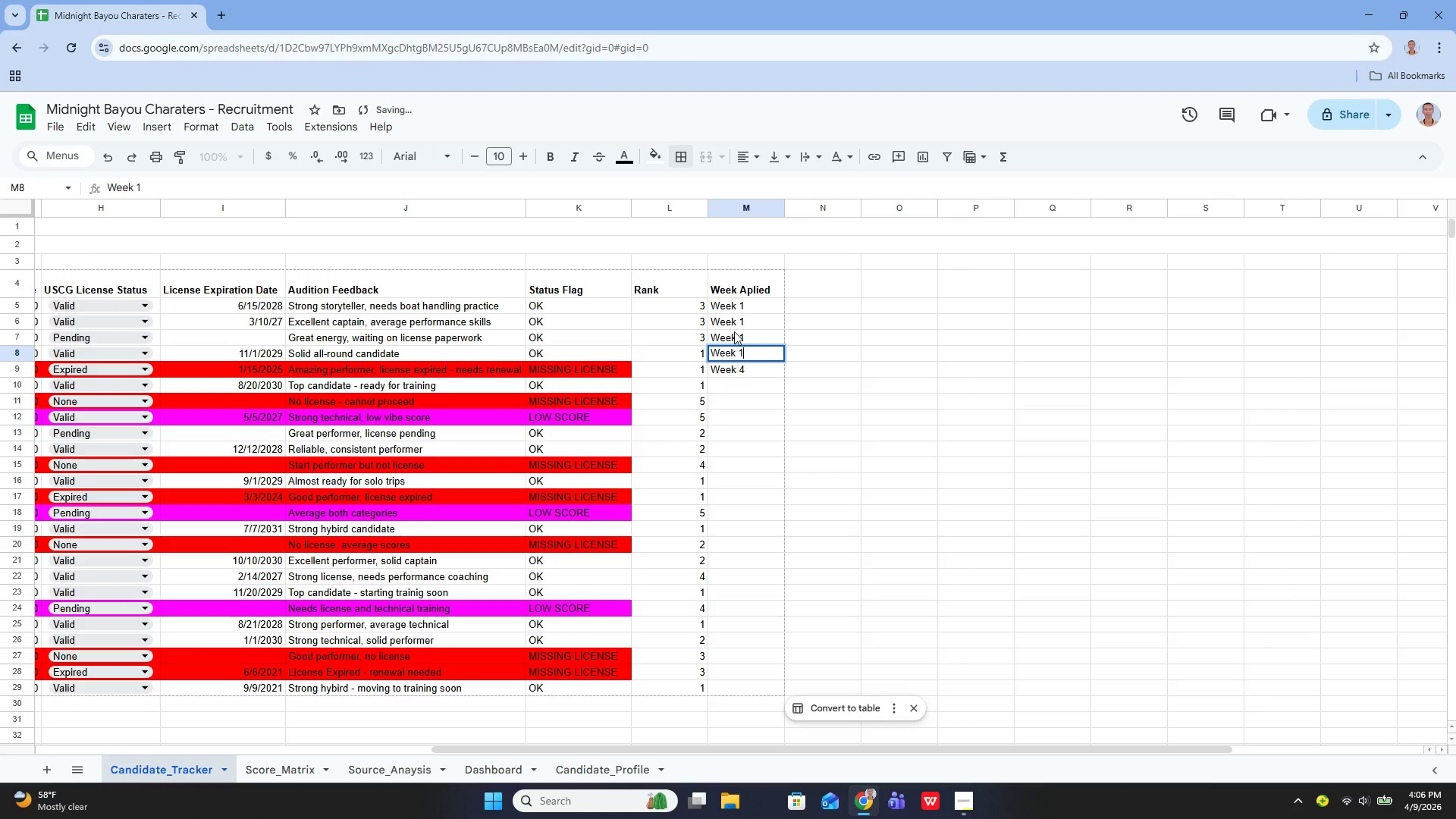 
key(Enter)
 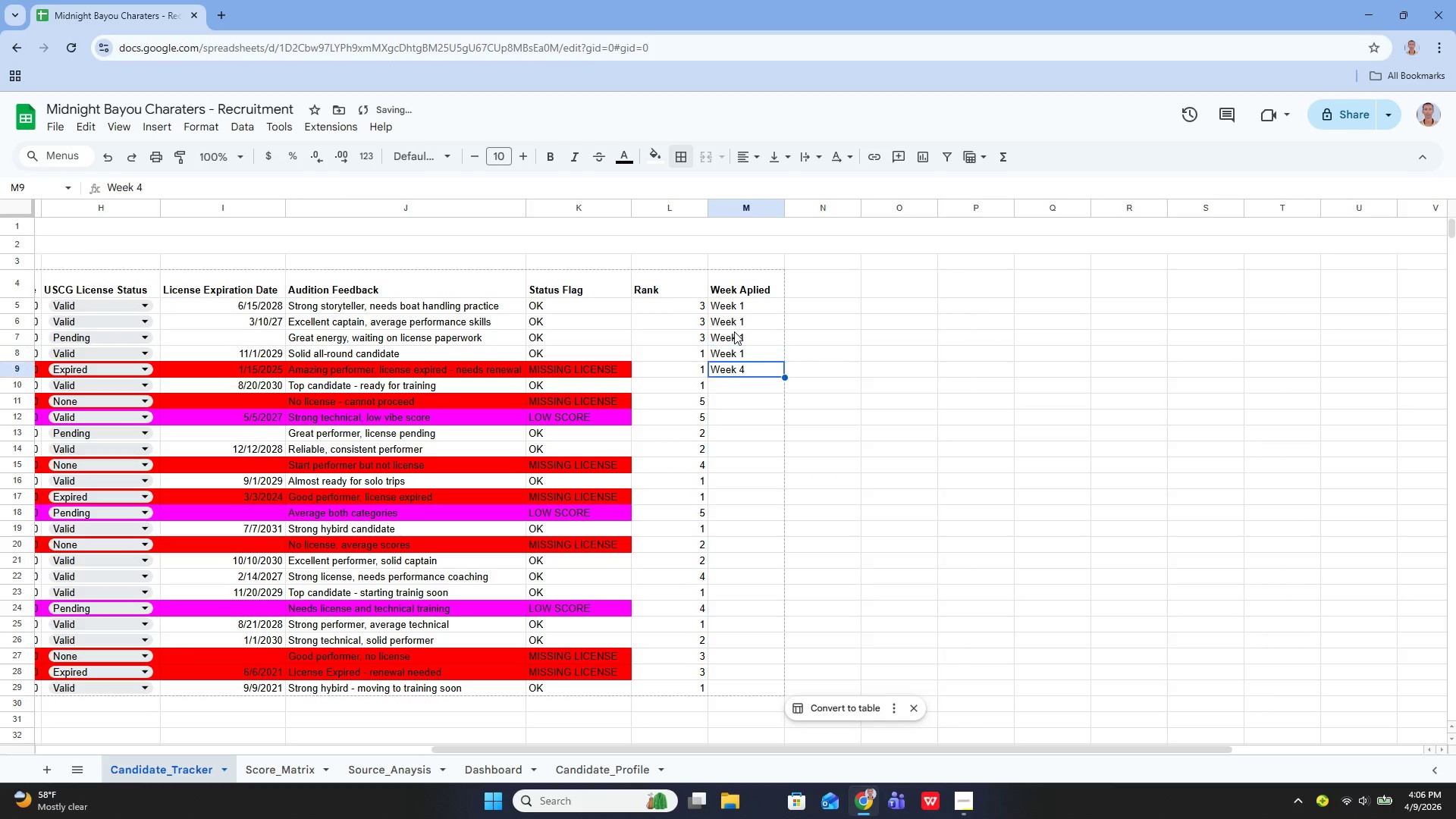 
key(Enter)
 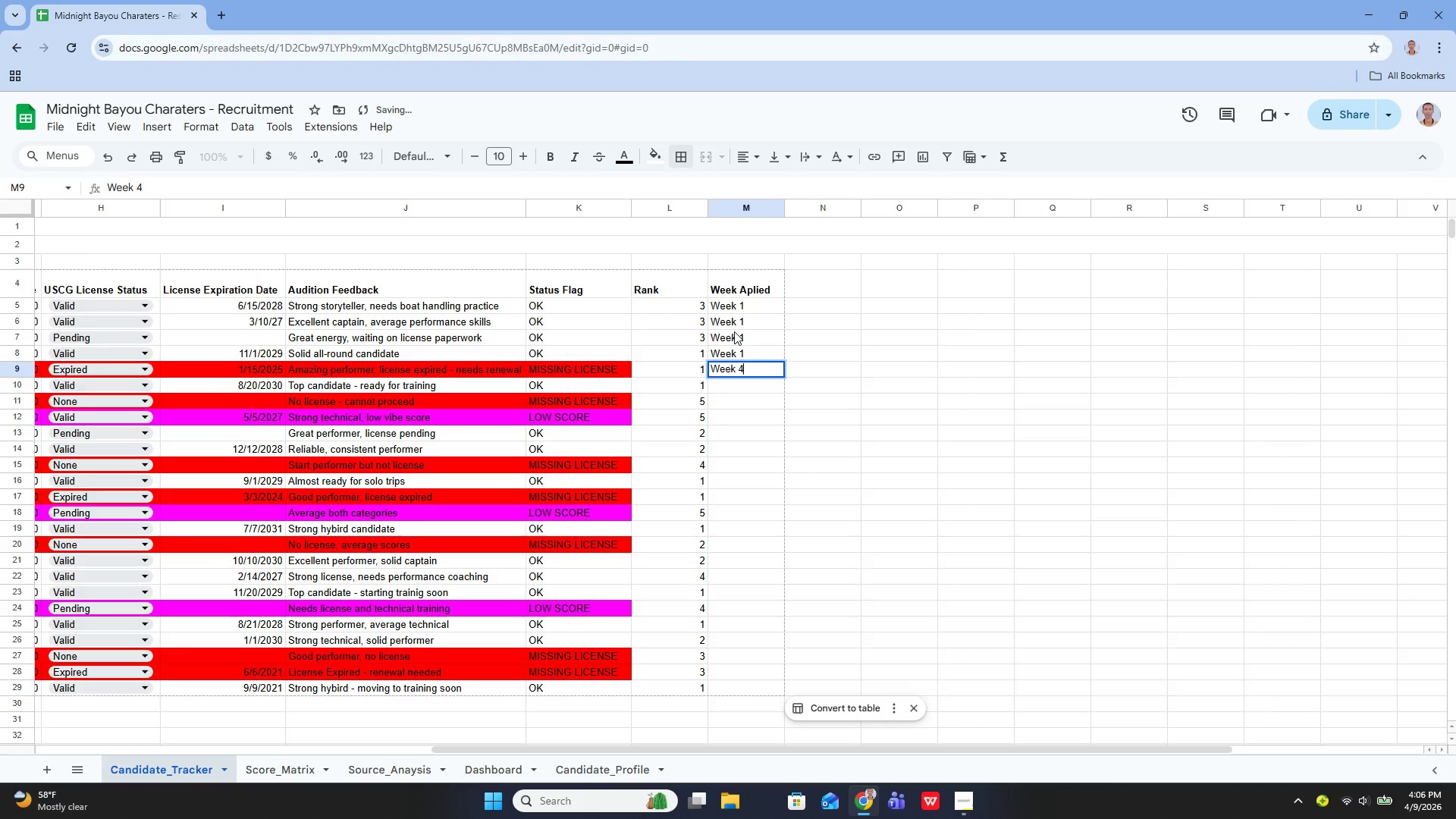 
key(Backspace)
 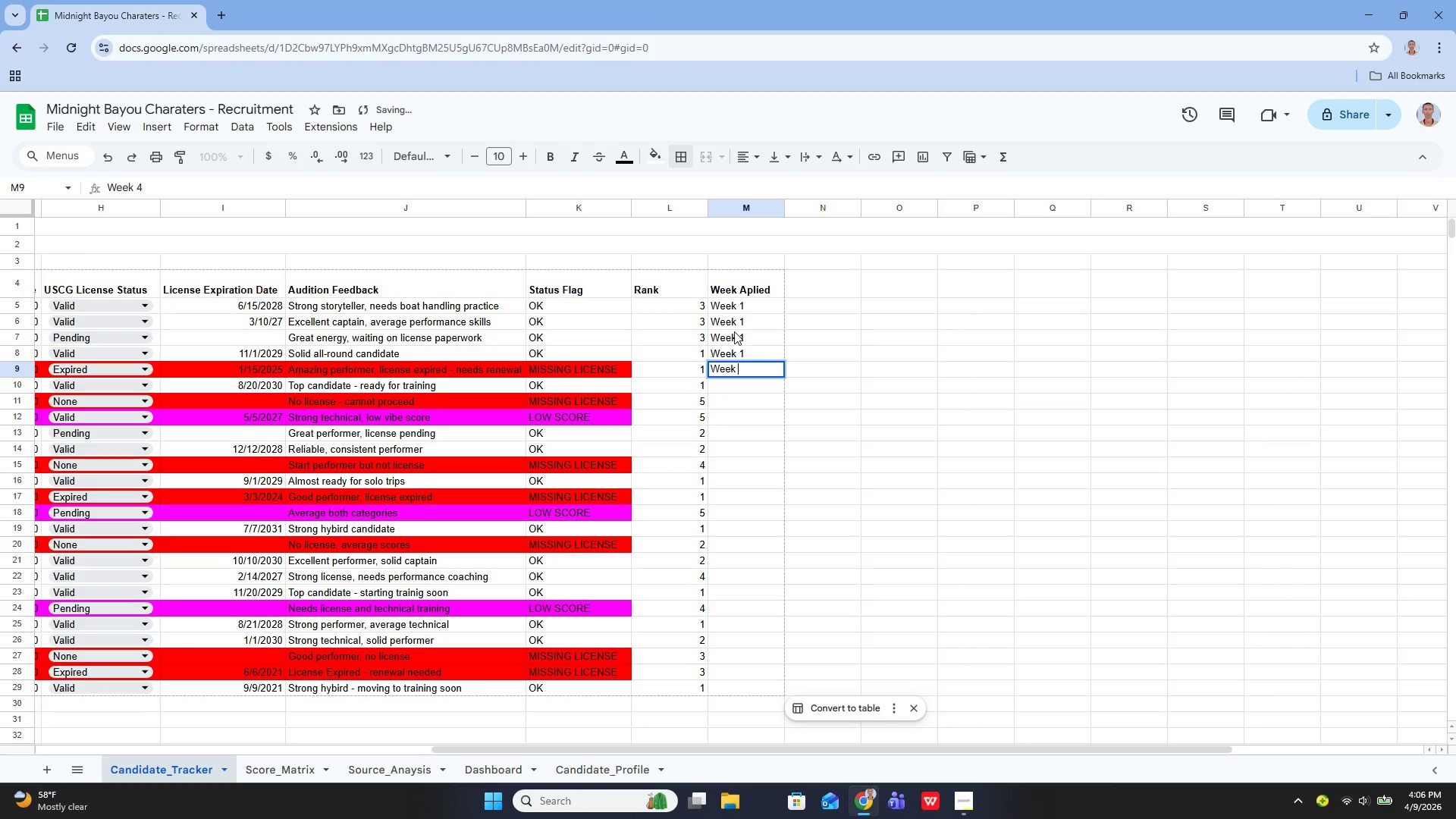 
key(1)
 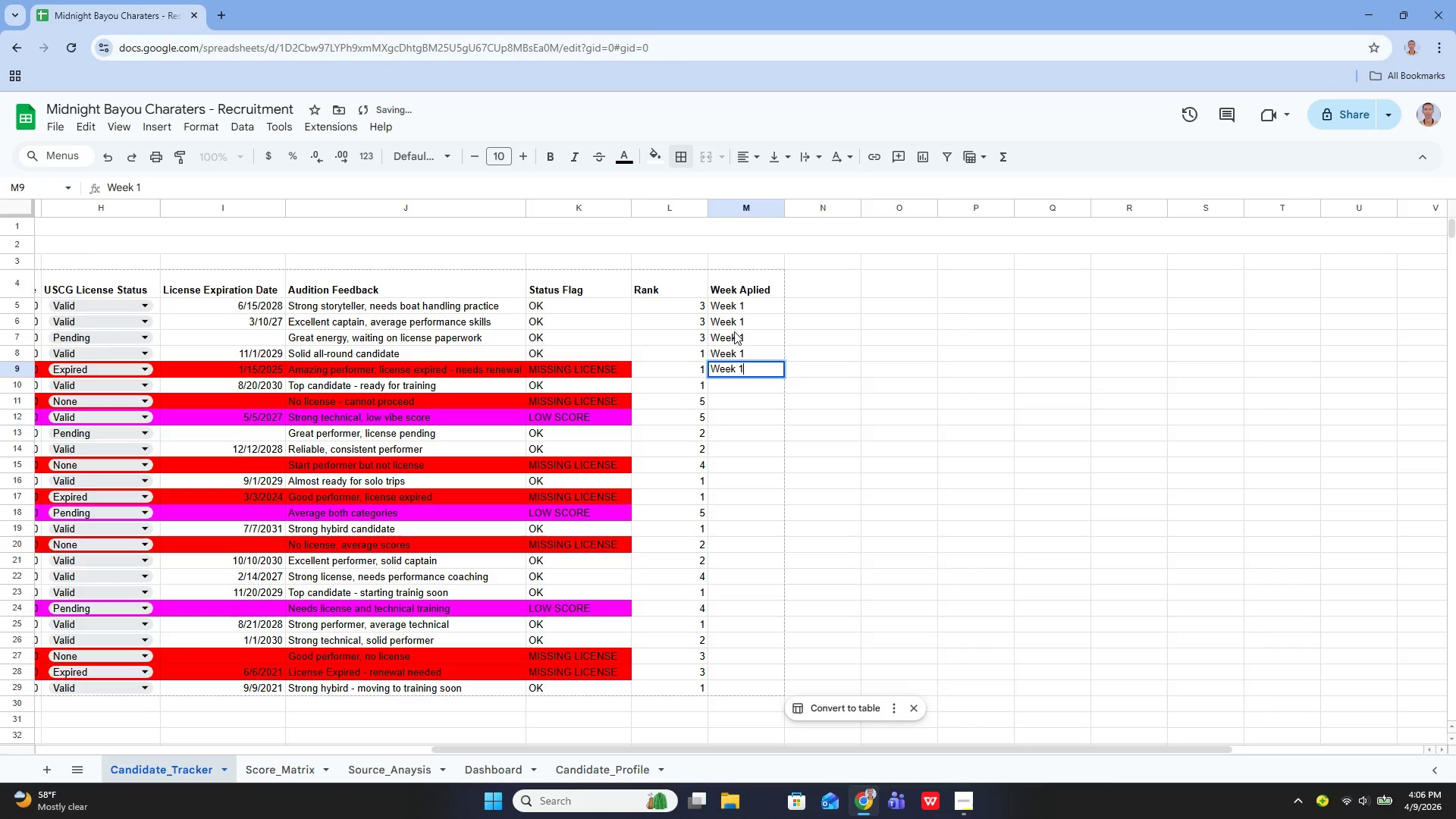 
key(Enter)
 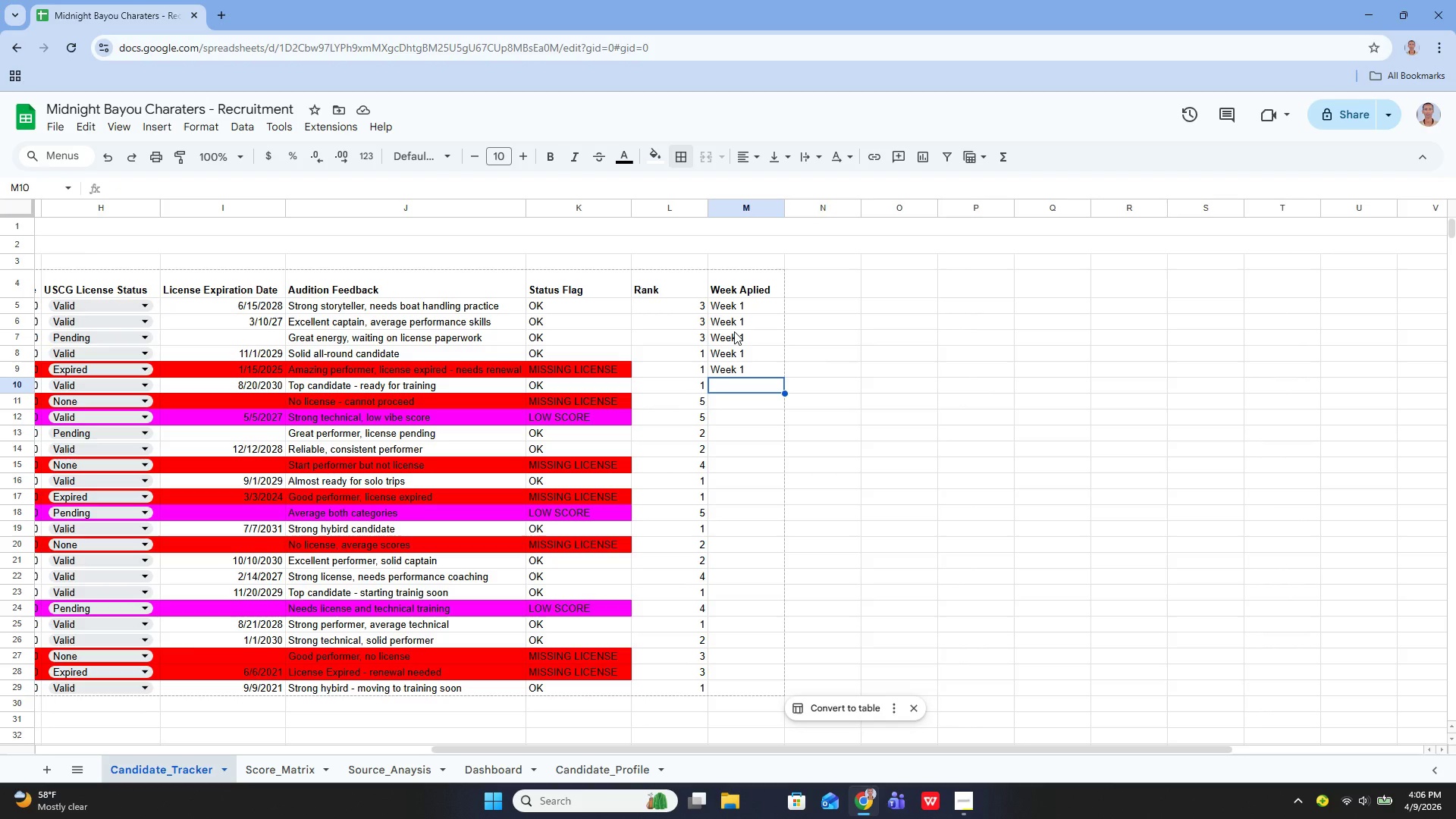 
wait(7.41)
 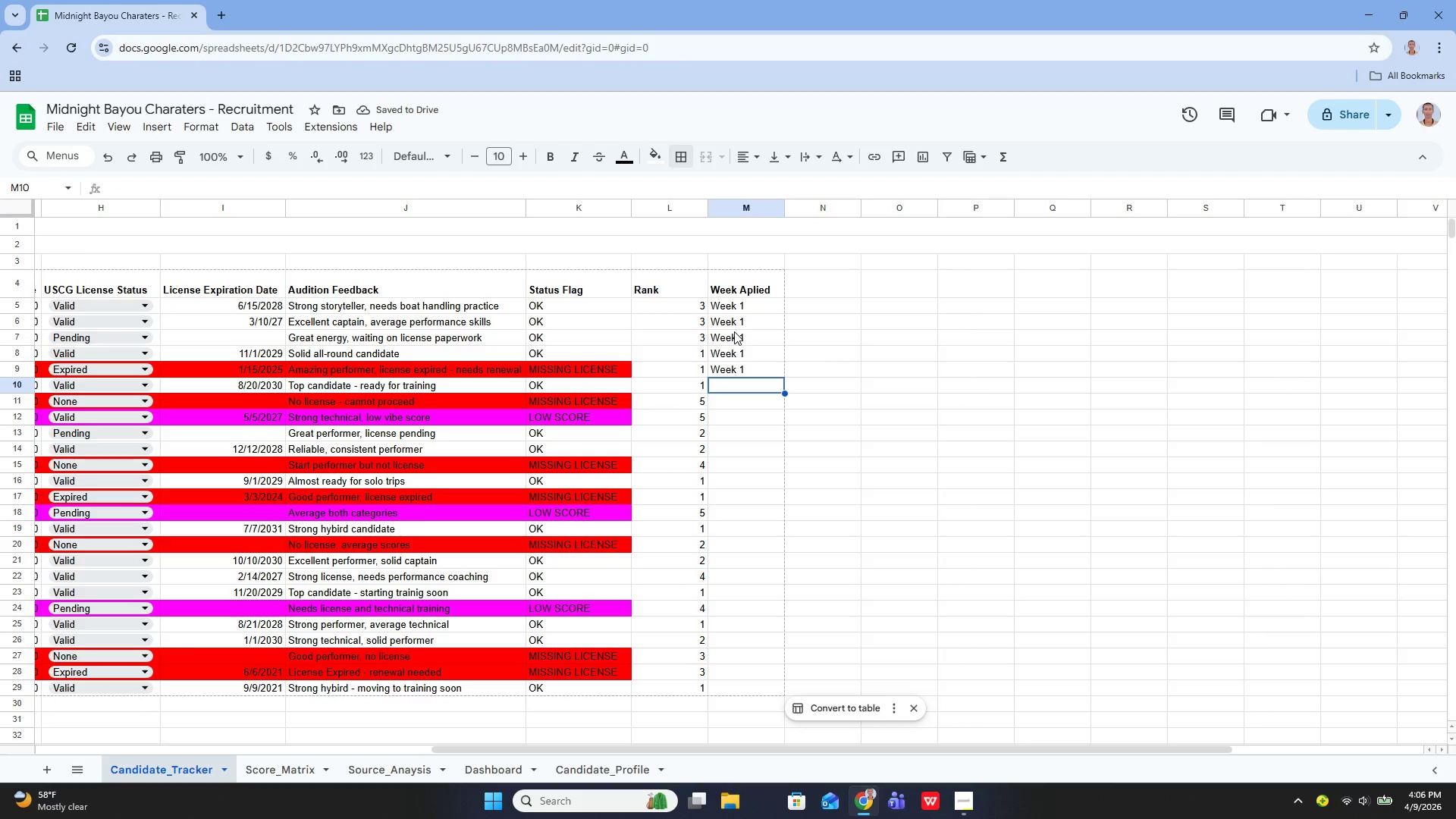 
key(Enter)
 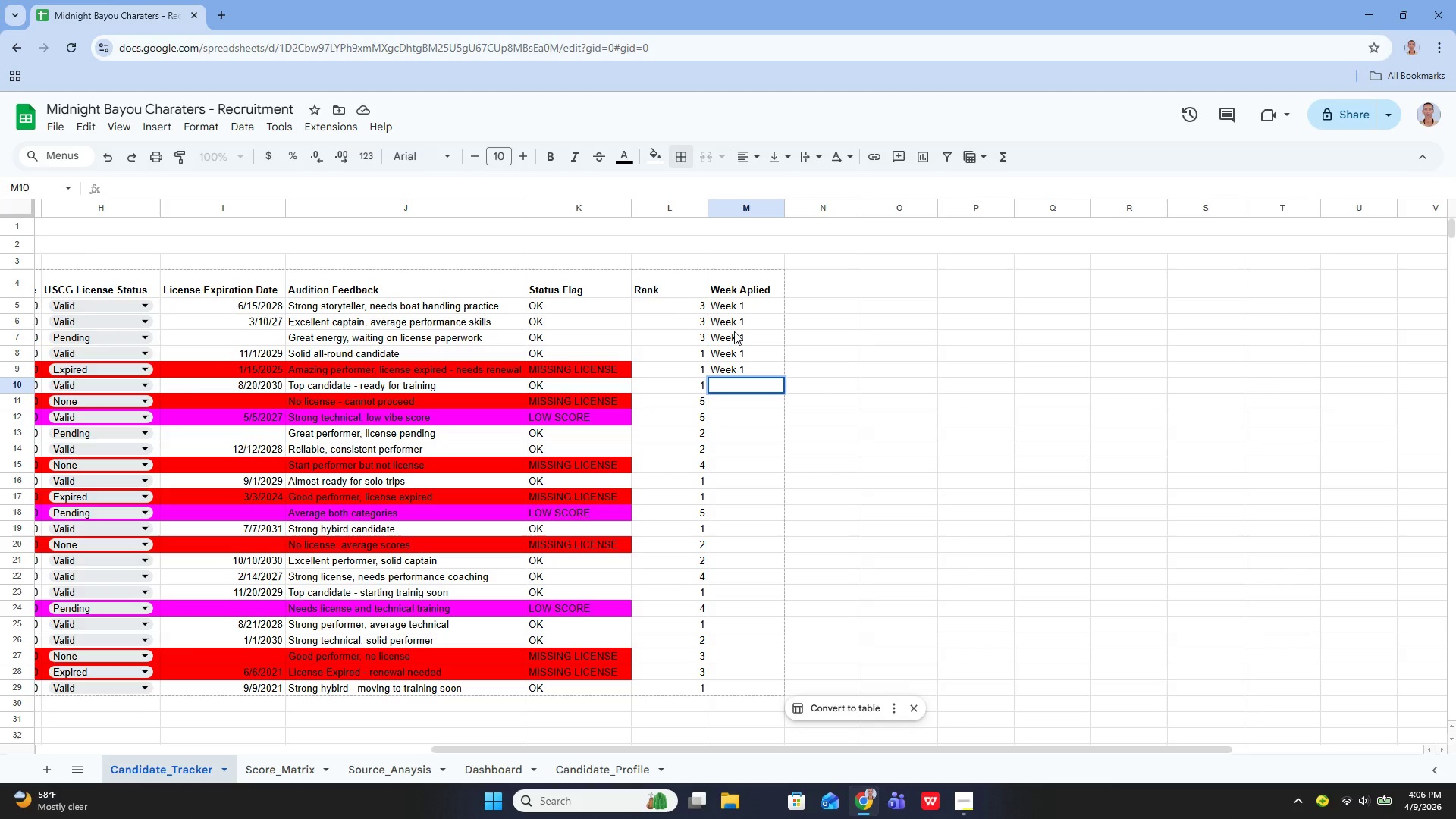 
type(Week 2)
 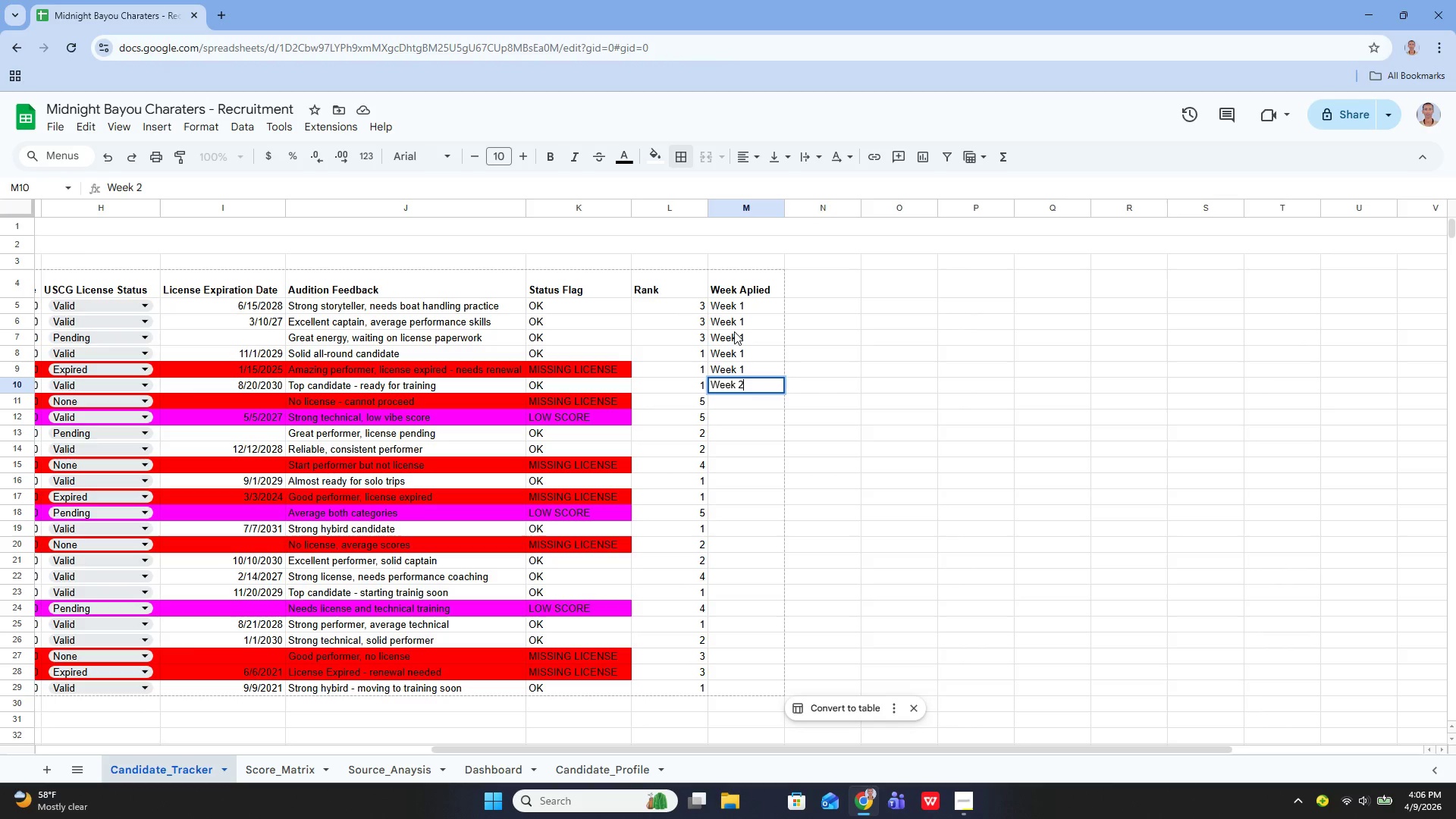 
key(Enter)
 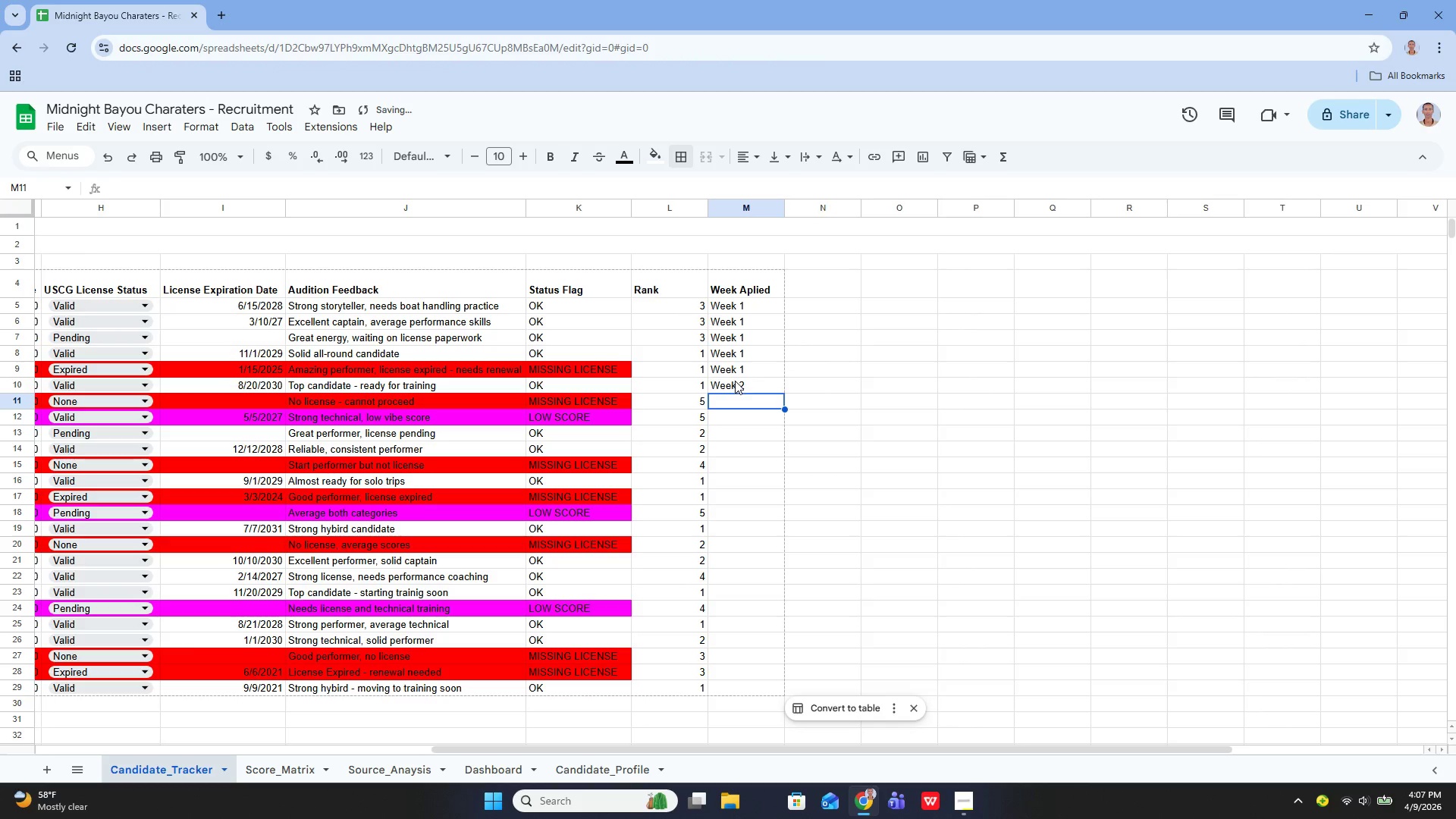 
left_click([735, 381])
 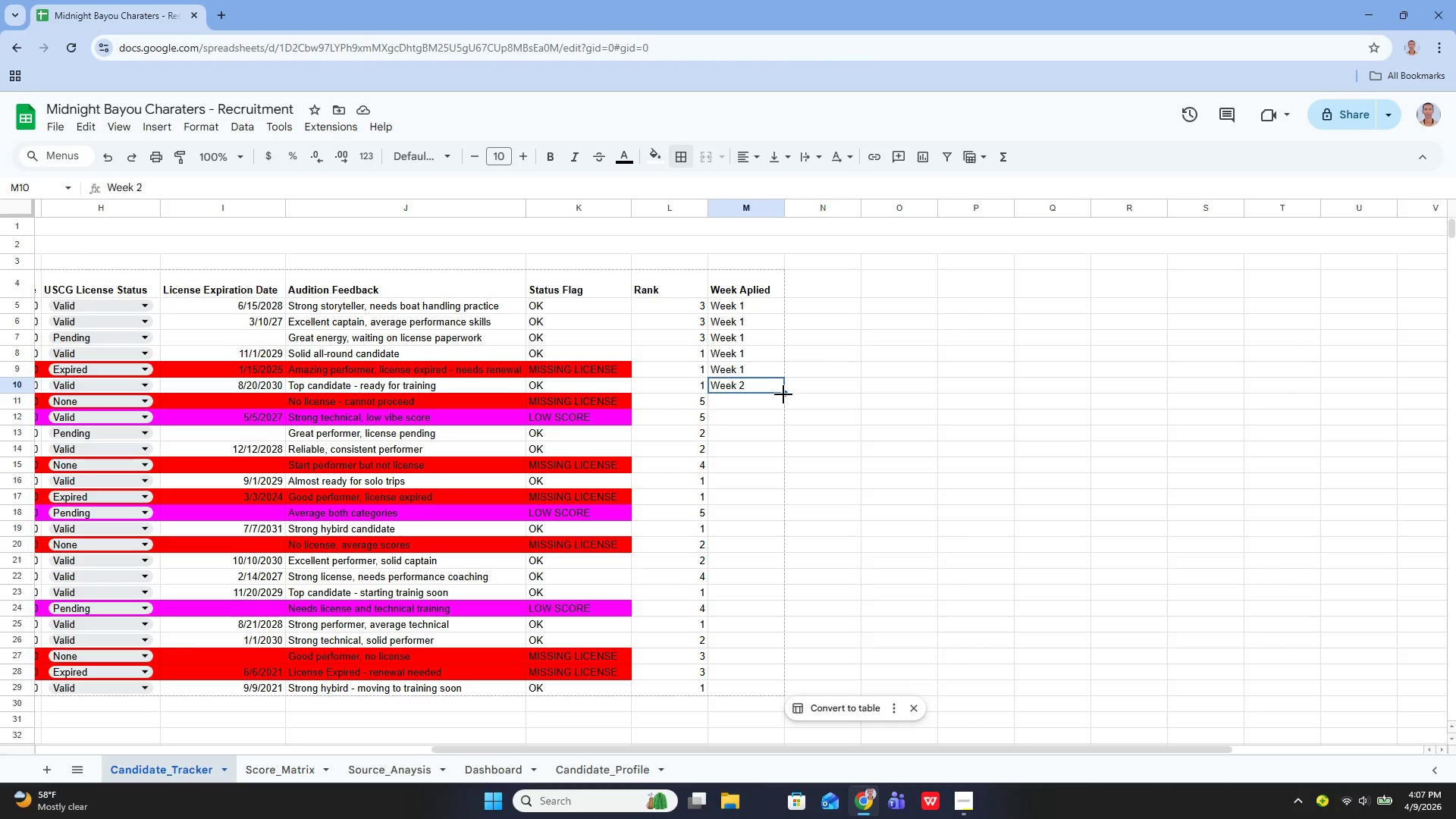 
left_click_drag(start_coordinate=[783, 394], to_coordinate=[757, 462])
 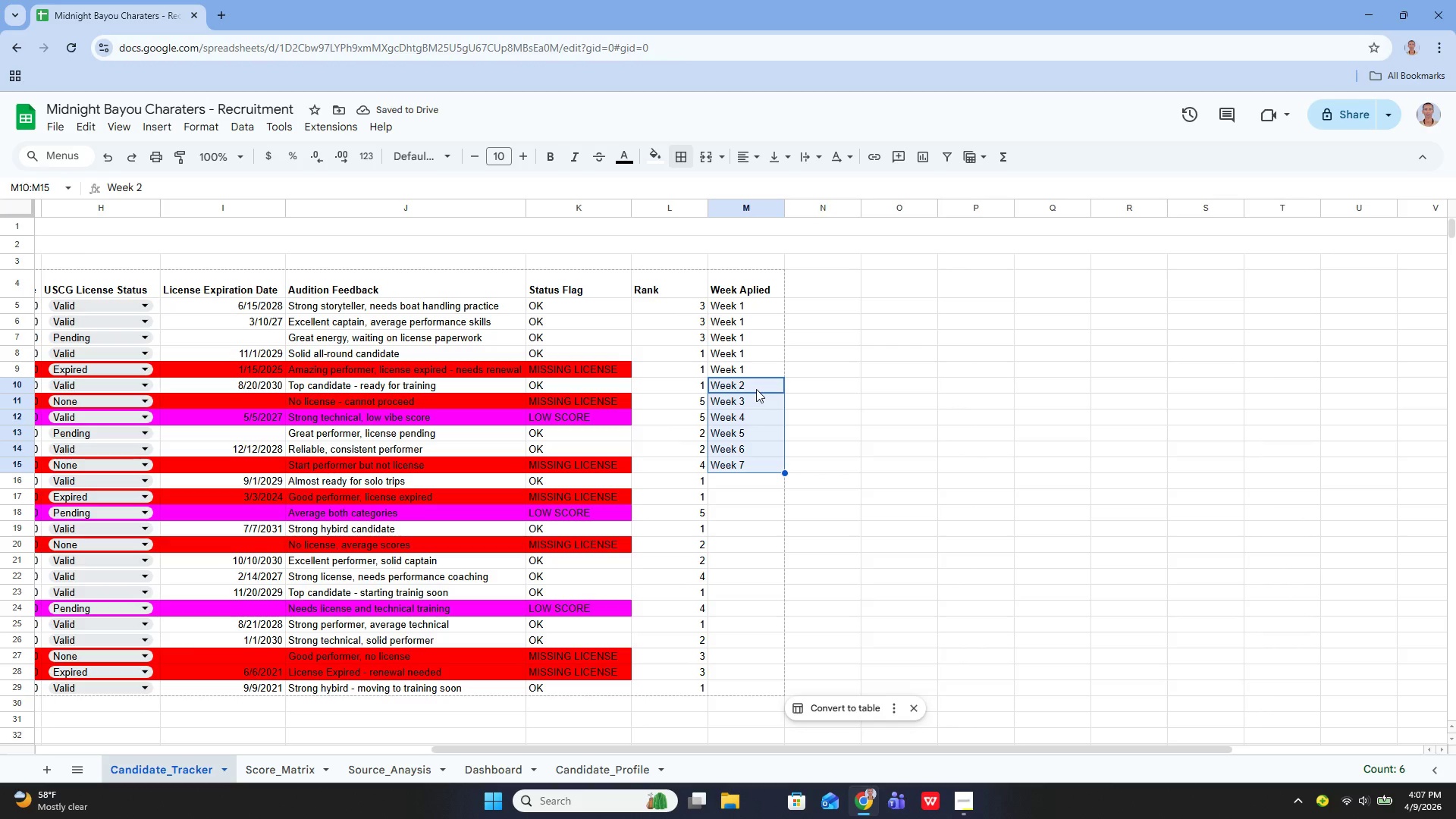 
left_click([751, 402])
 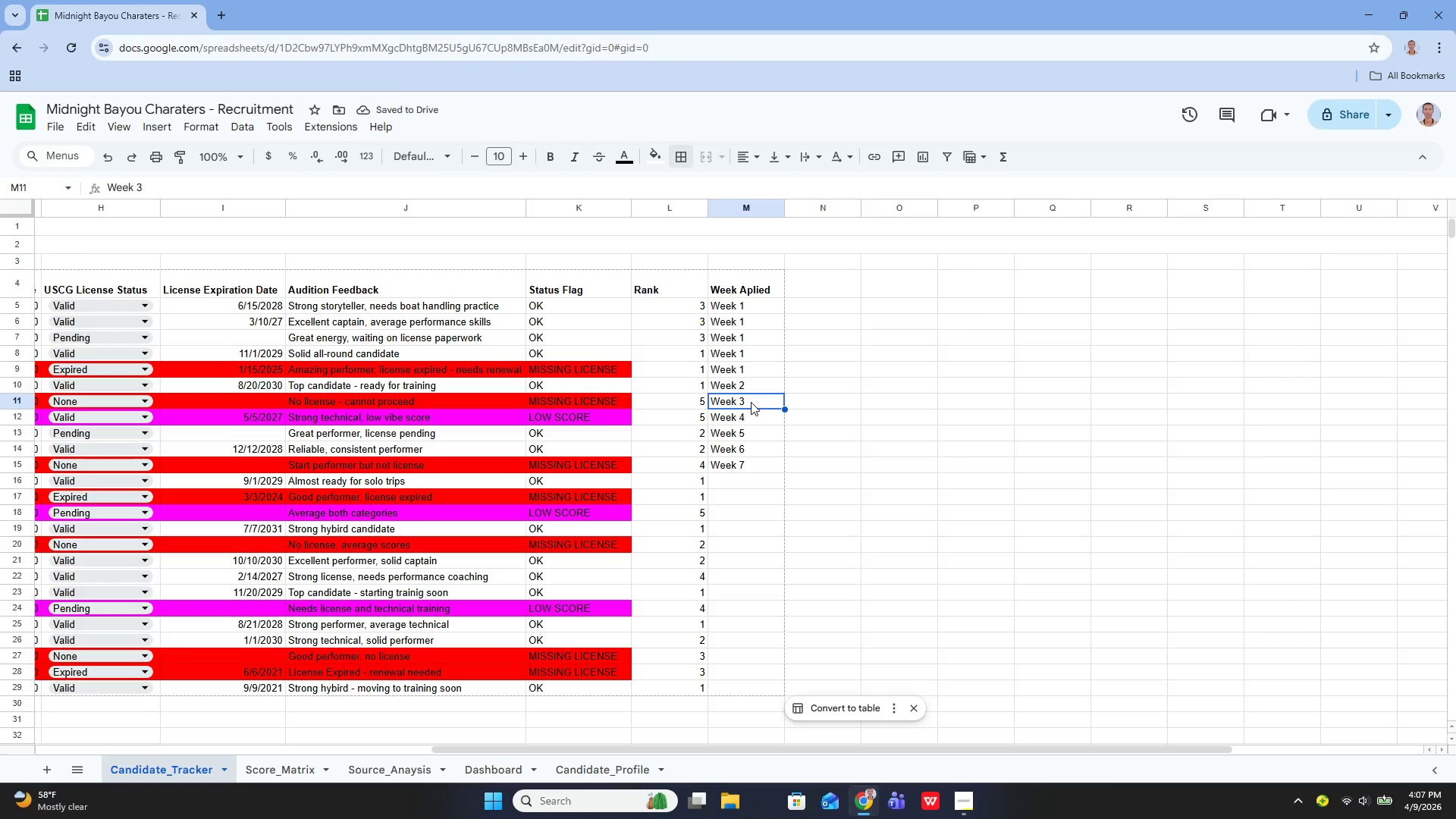 
key(Backspace)
 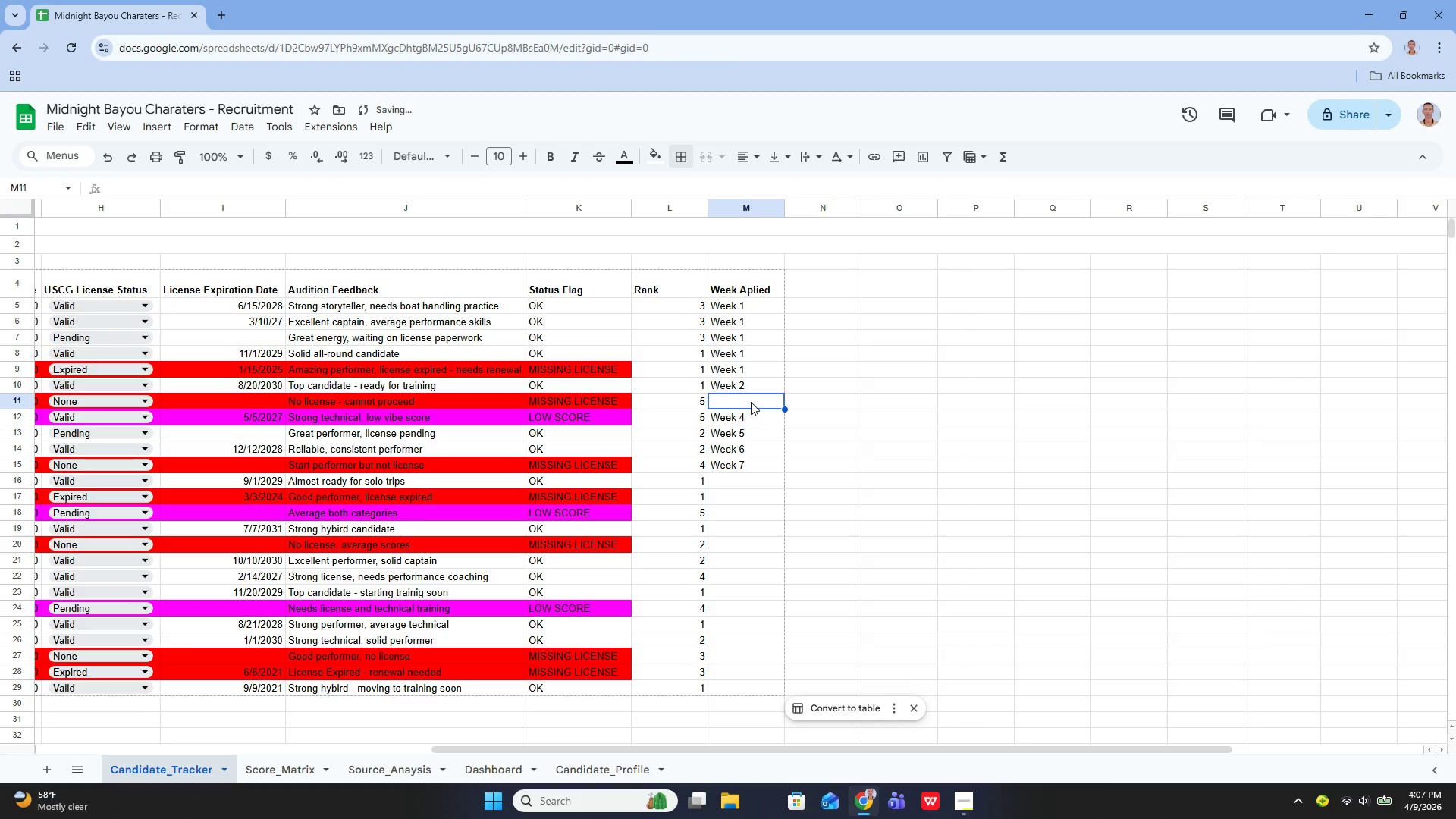 
key(Control+Z)
 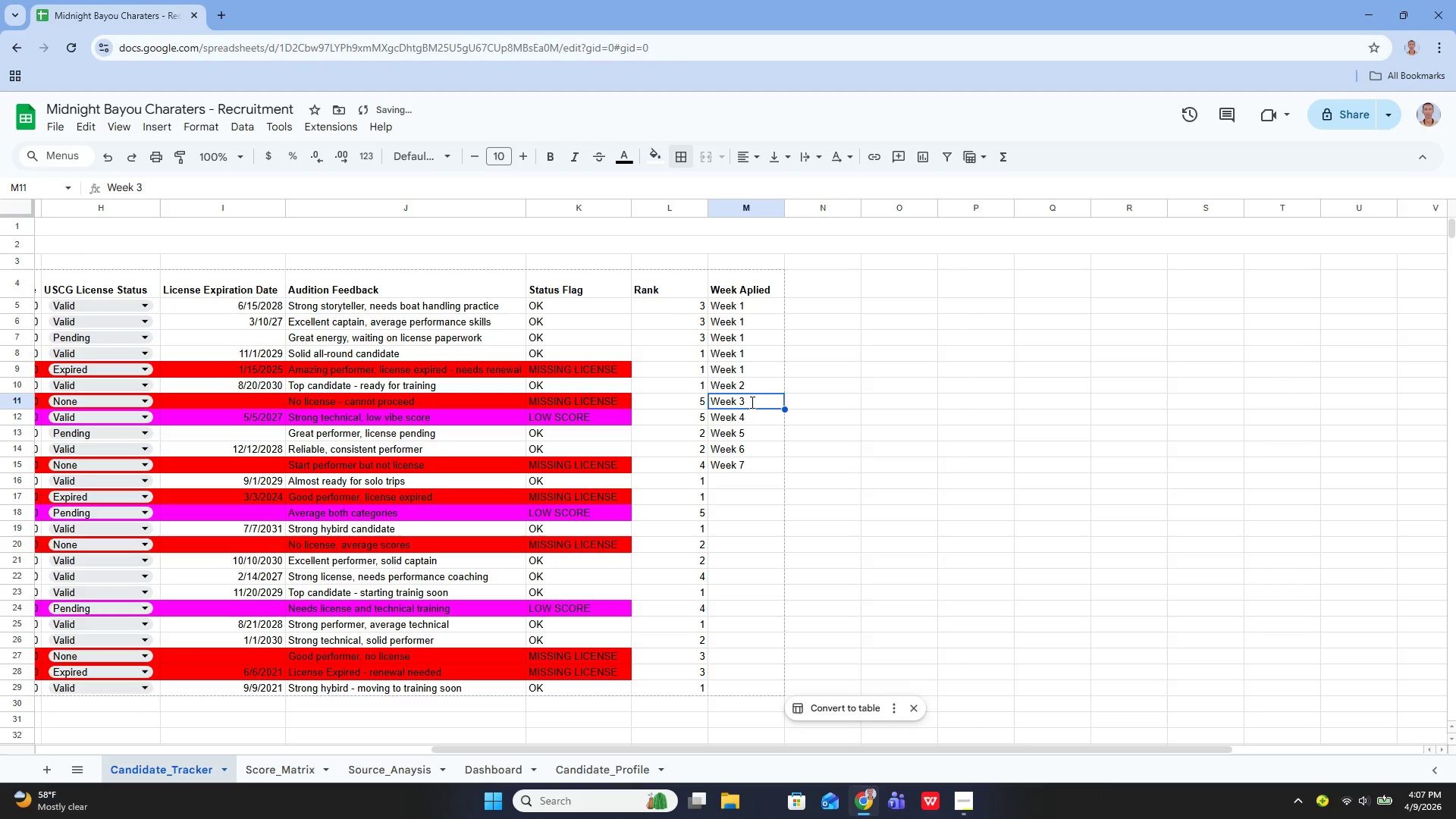 
key(Enter)
 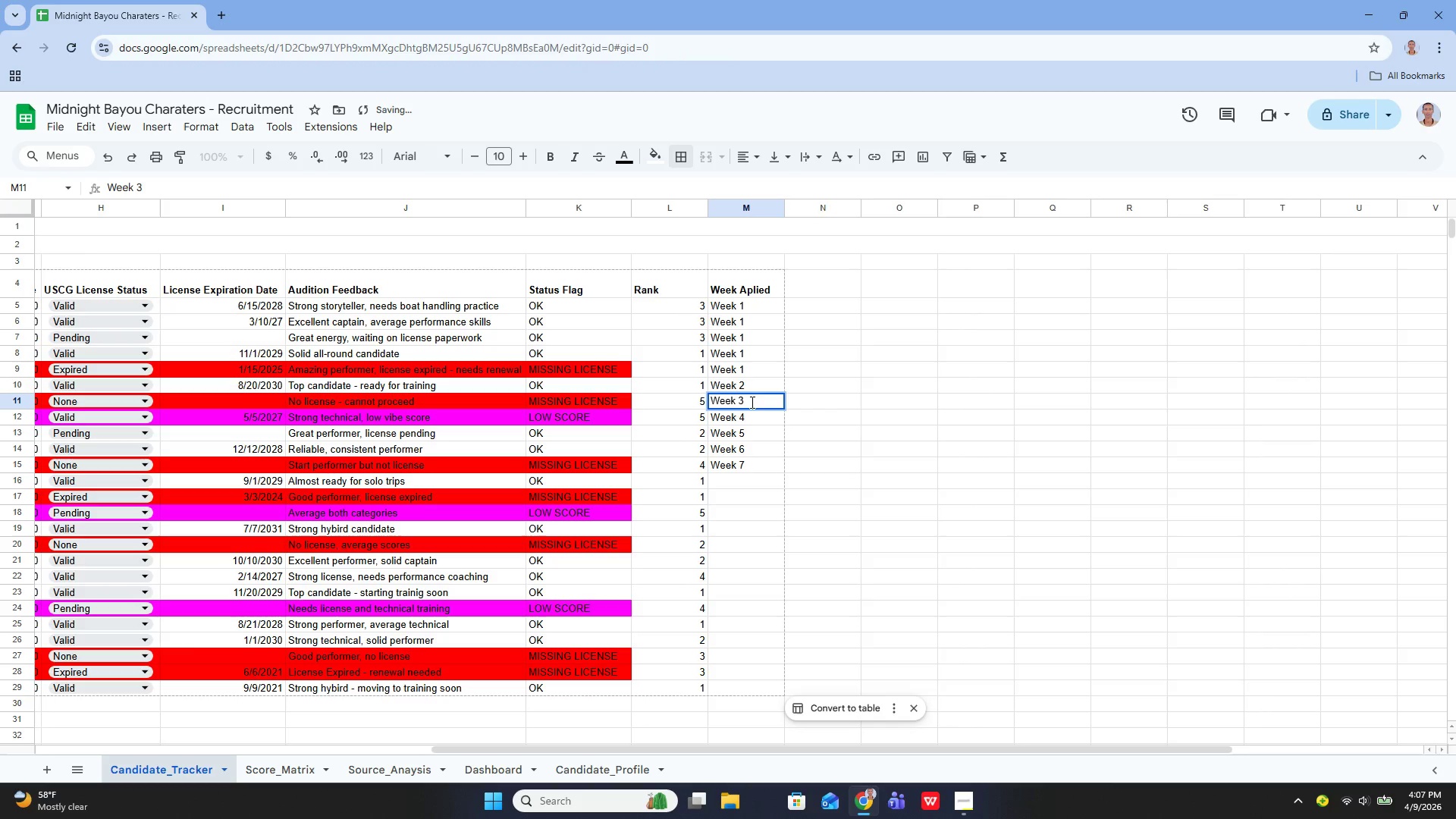 
key(Backspace)
 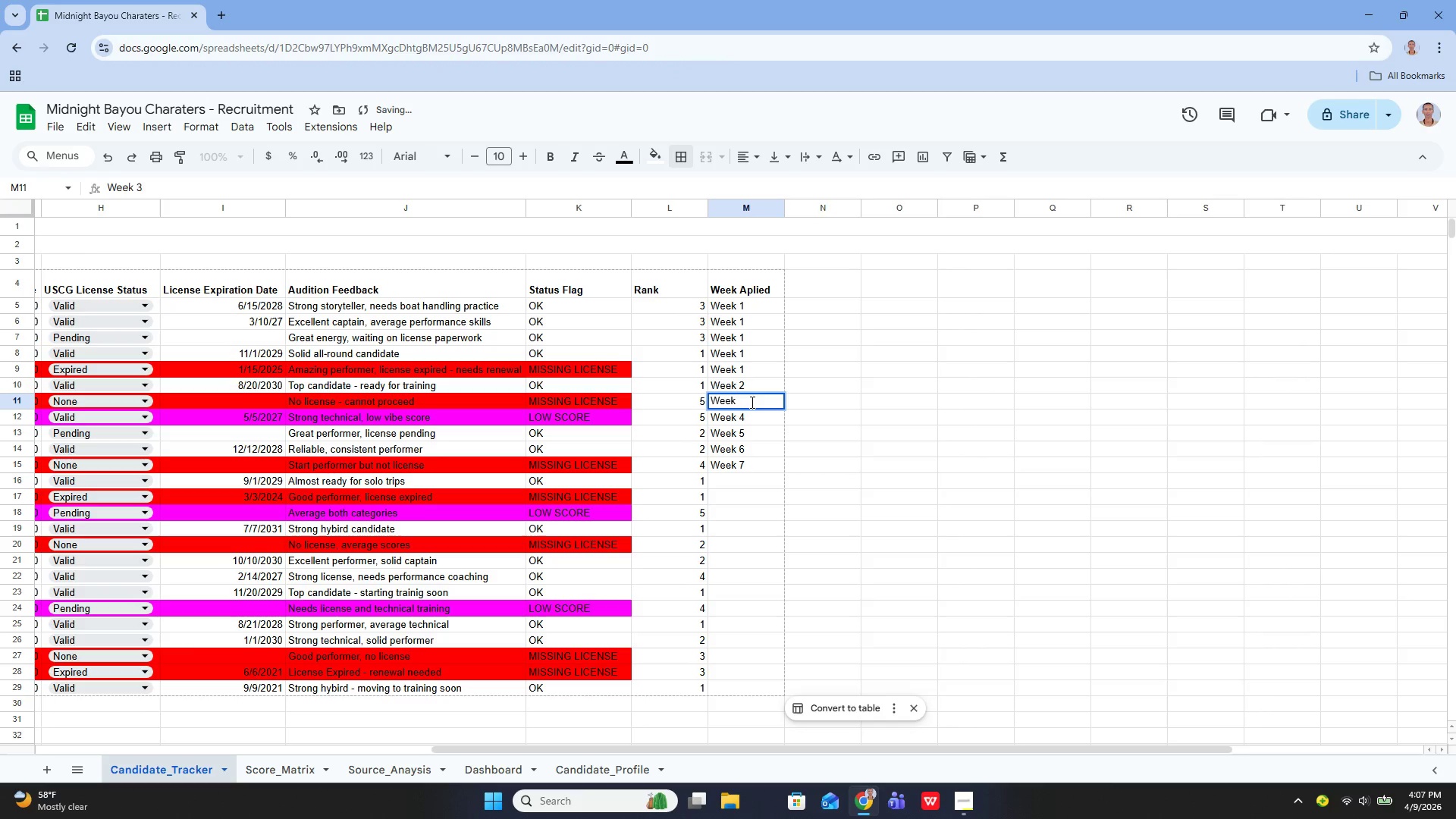 
key(2)
 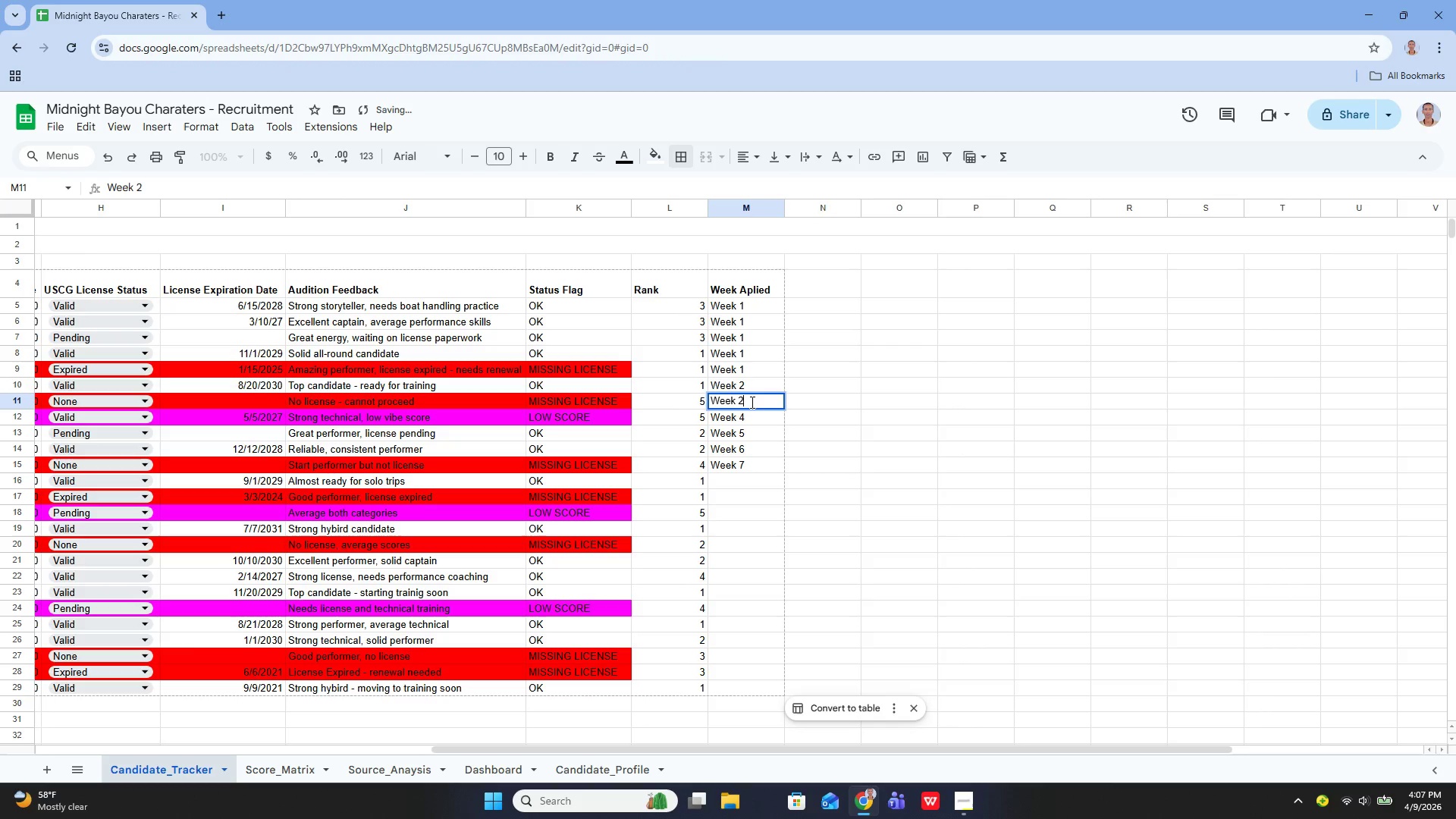 
key(Enter)
 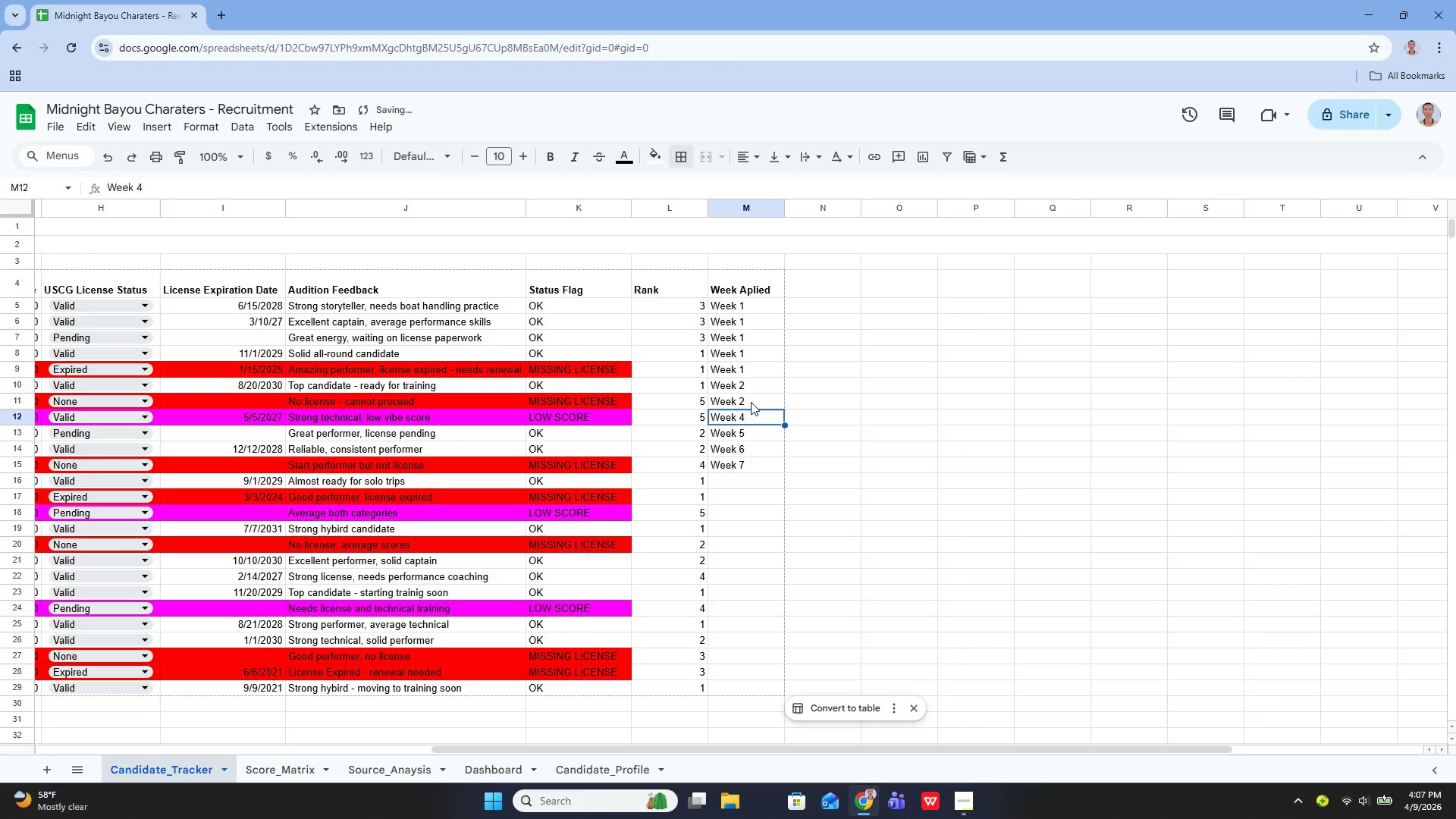 
key(Enter)
 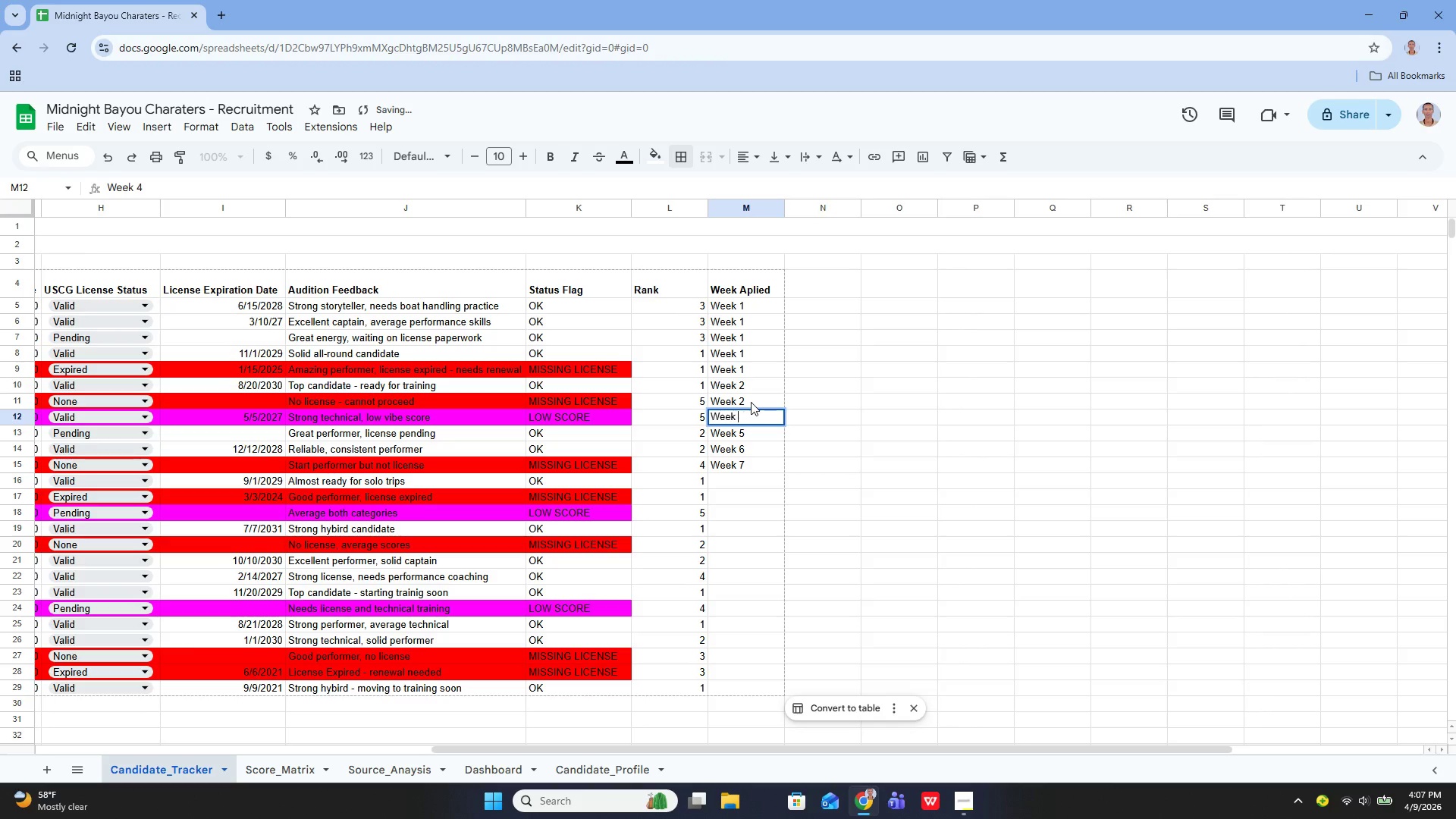 
key(Backspace)
 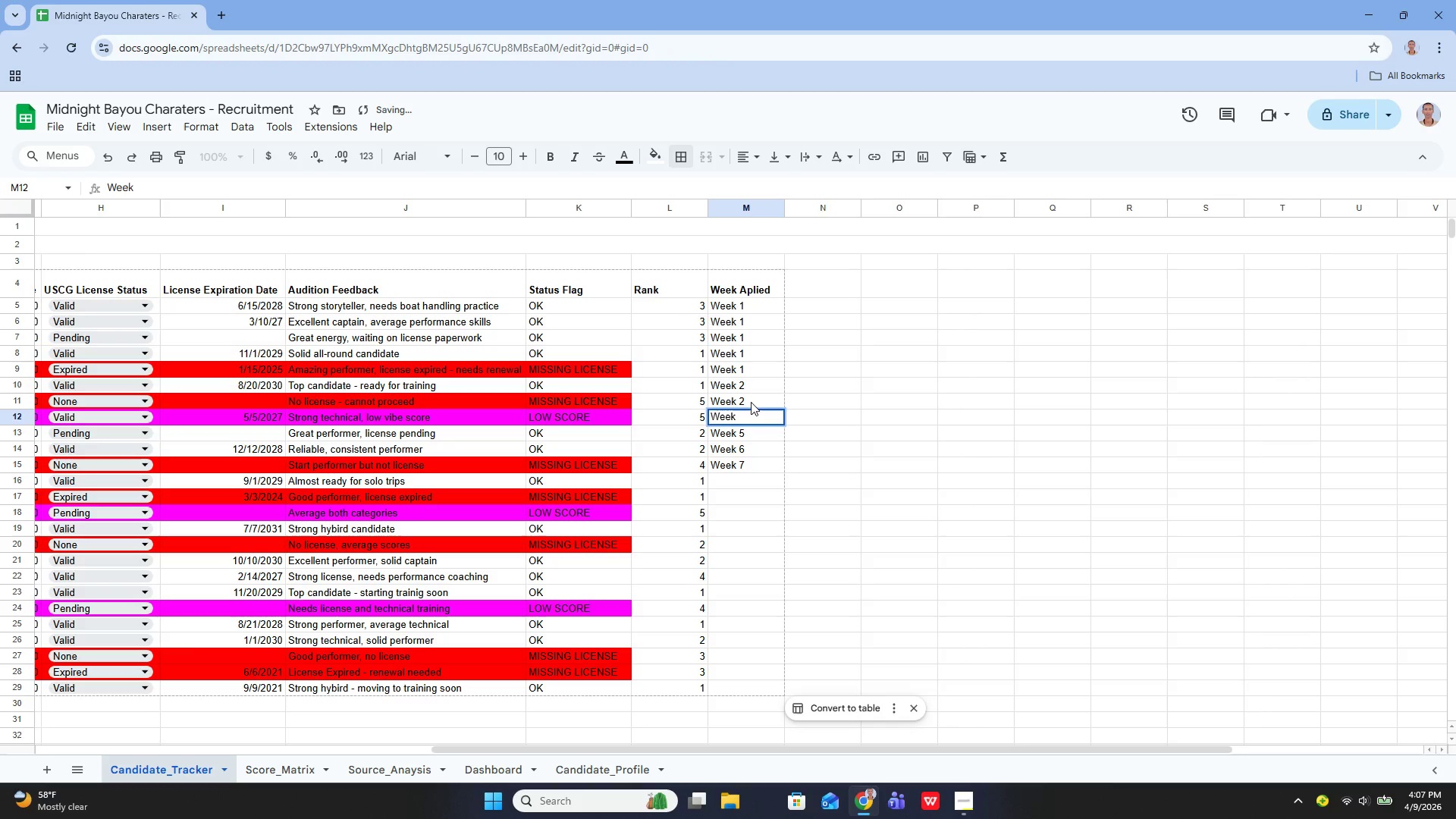 
key(2)
 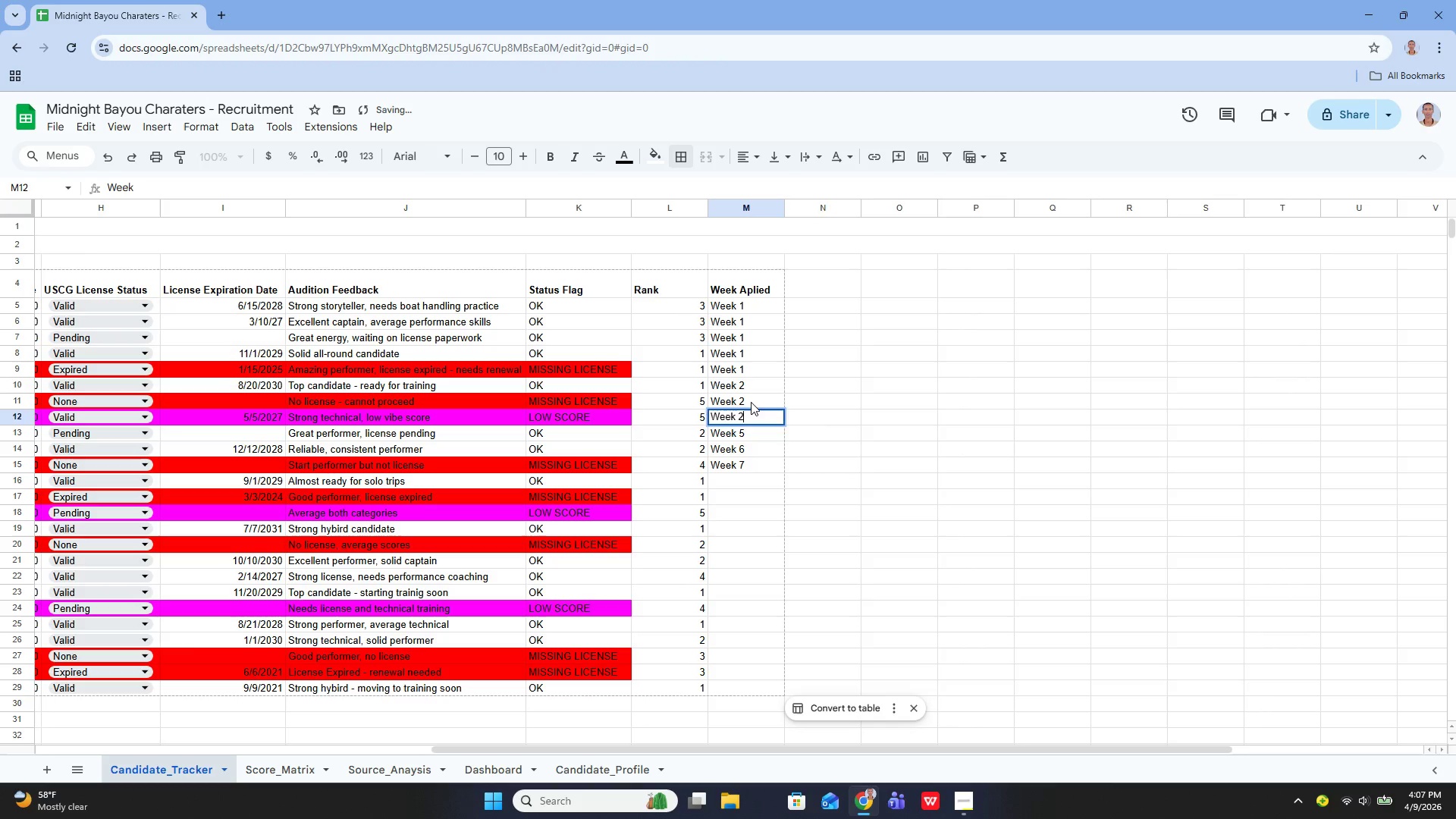 
key(Enter)
 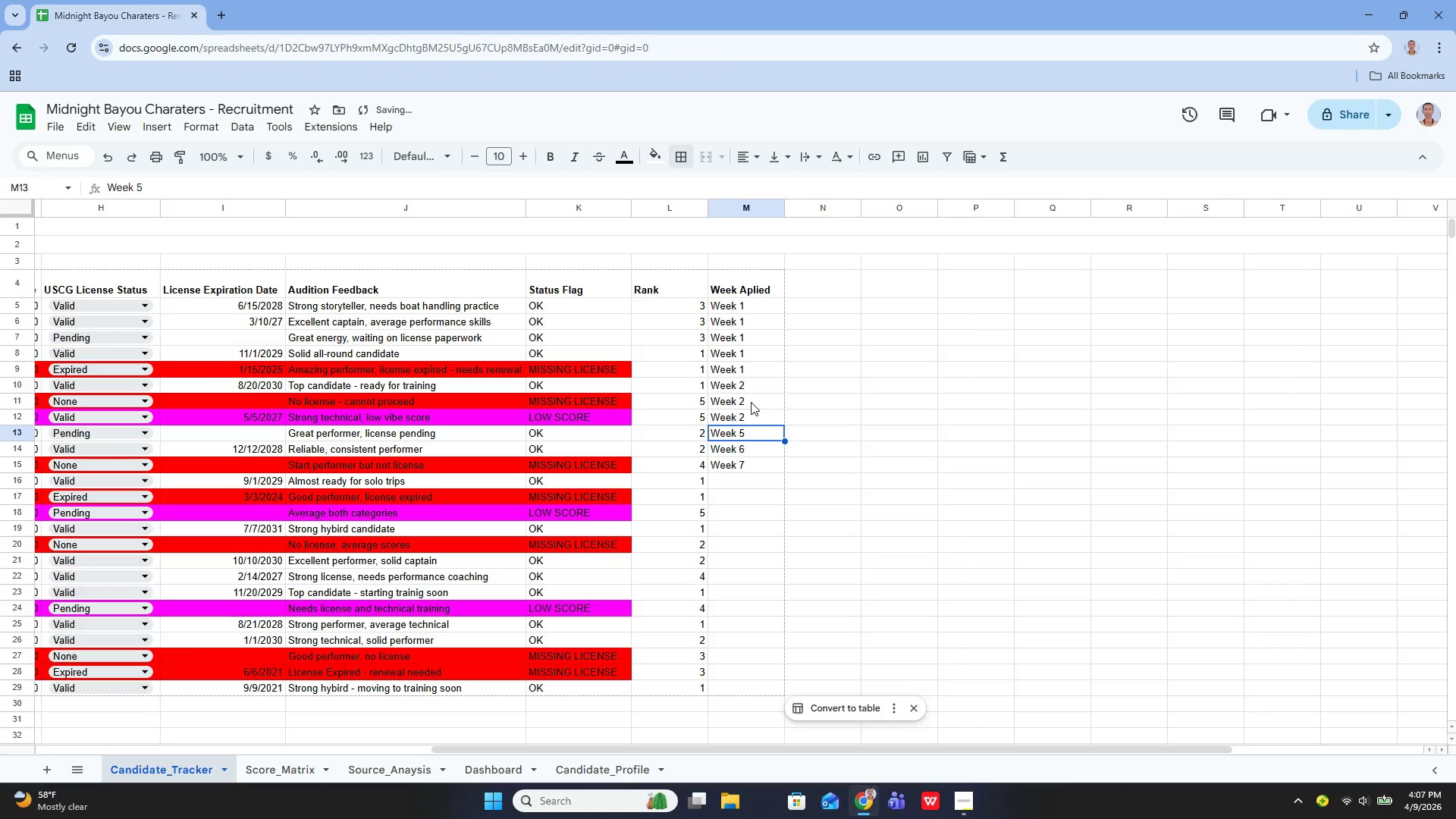 
key(Enter)
 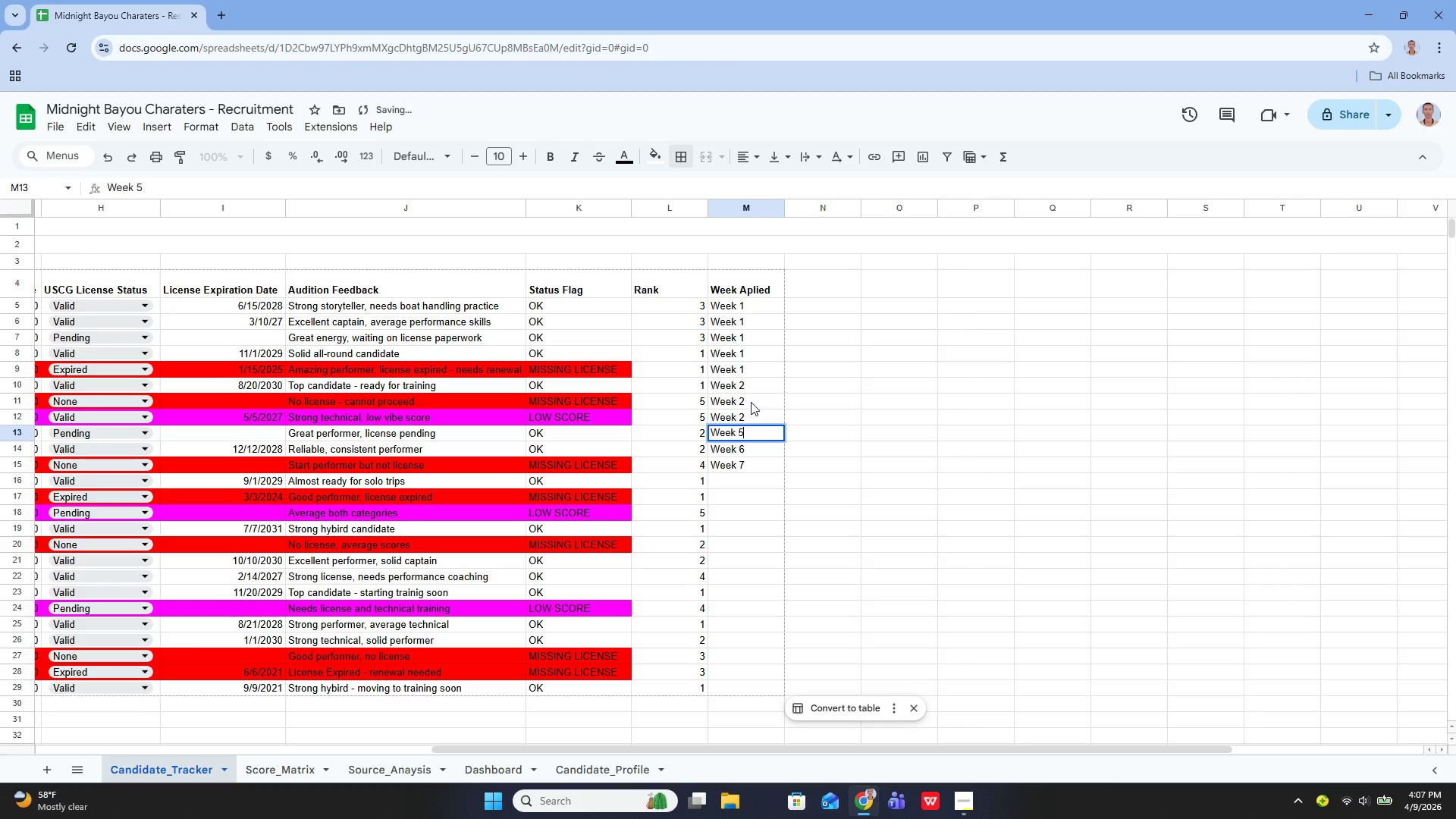 
key(Backspace)
 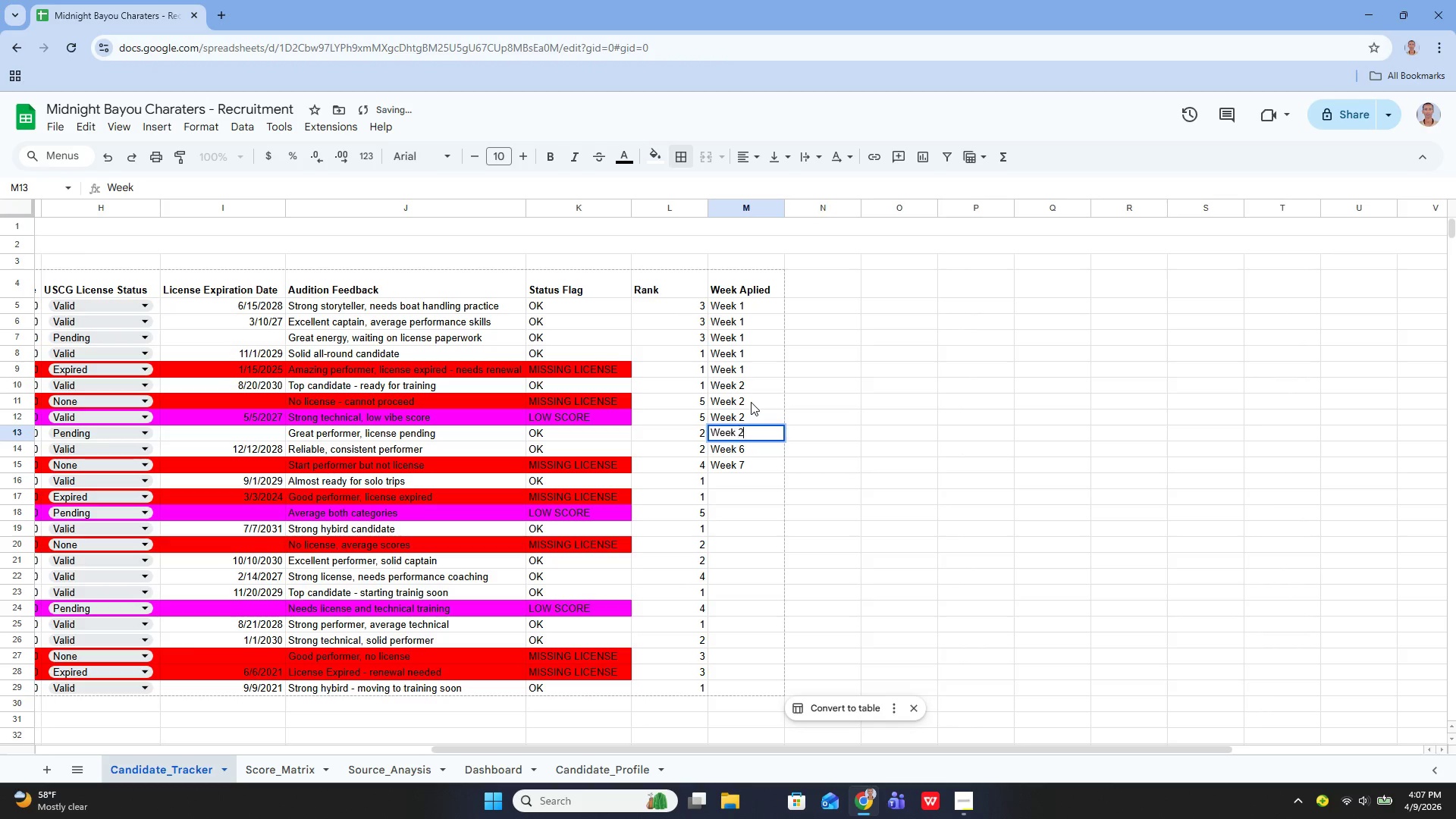 
key(2)
 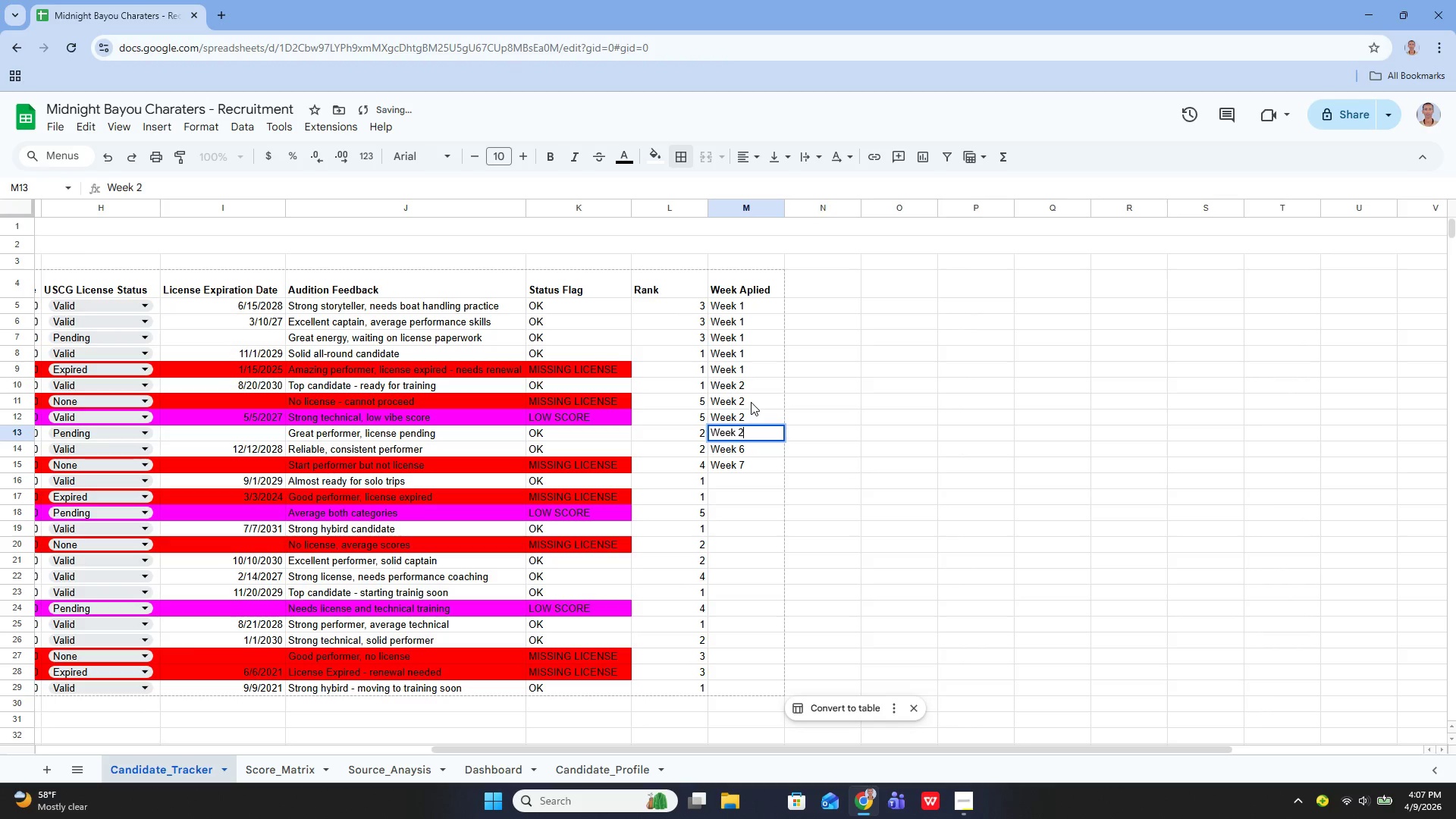 
key(Enter)
 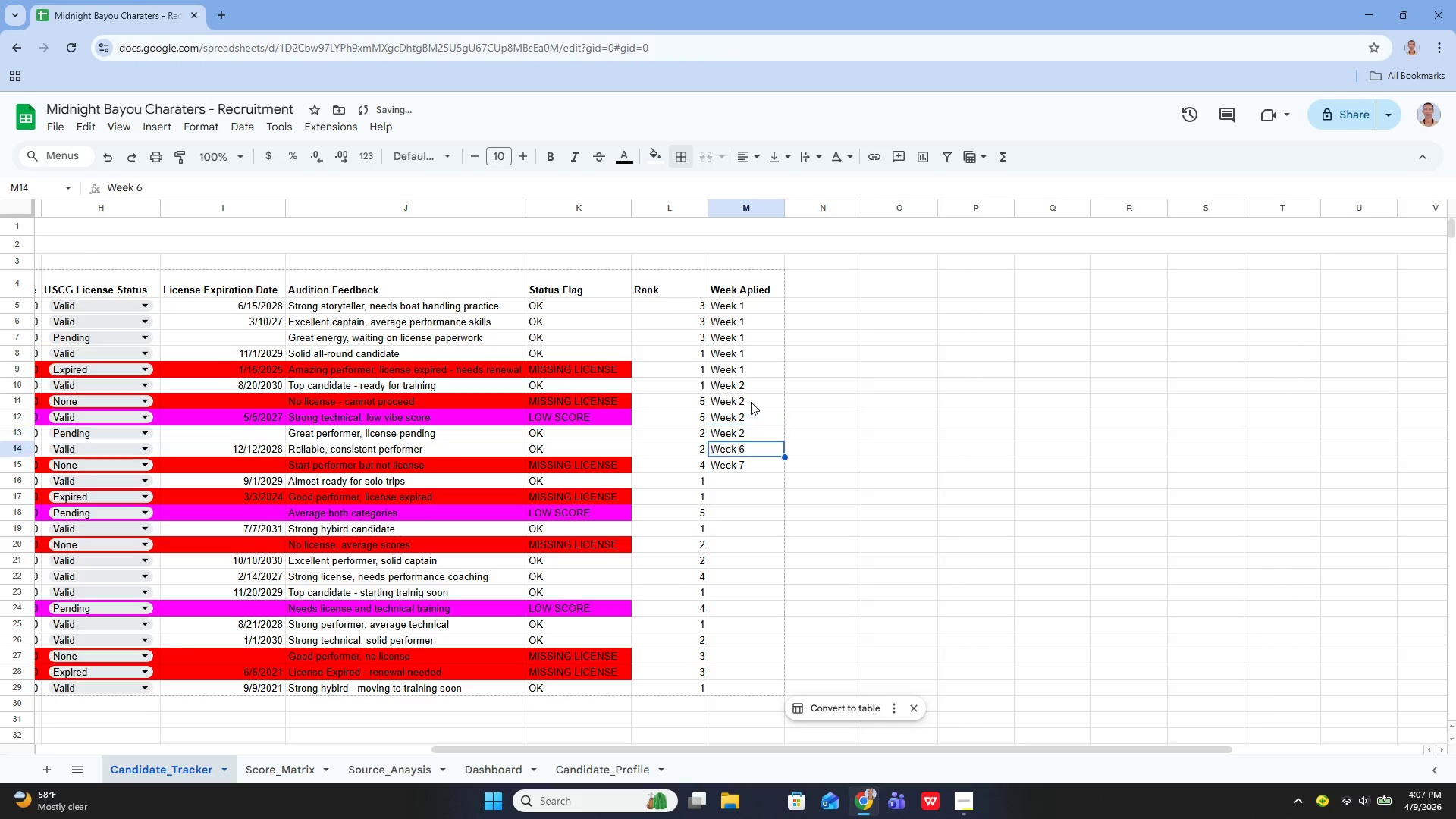 
key(Enter)
 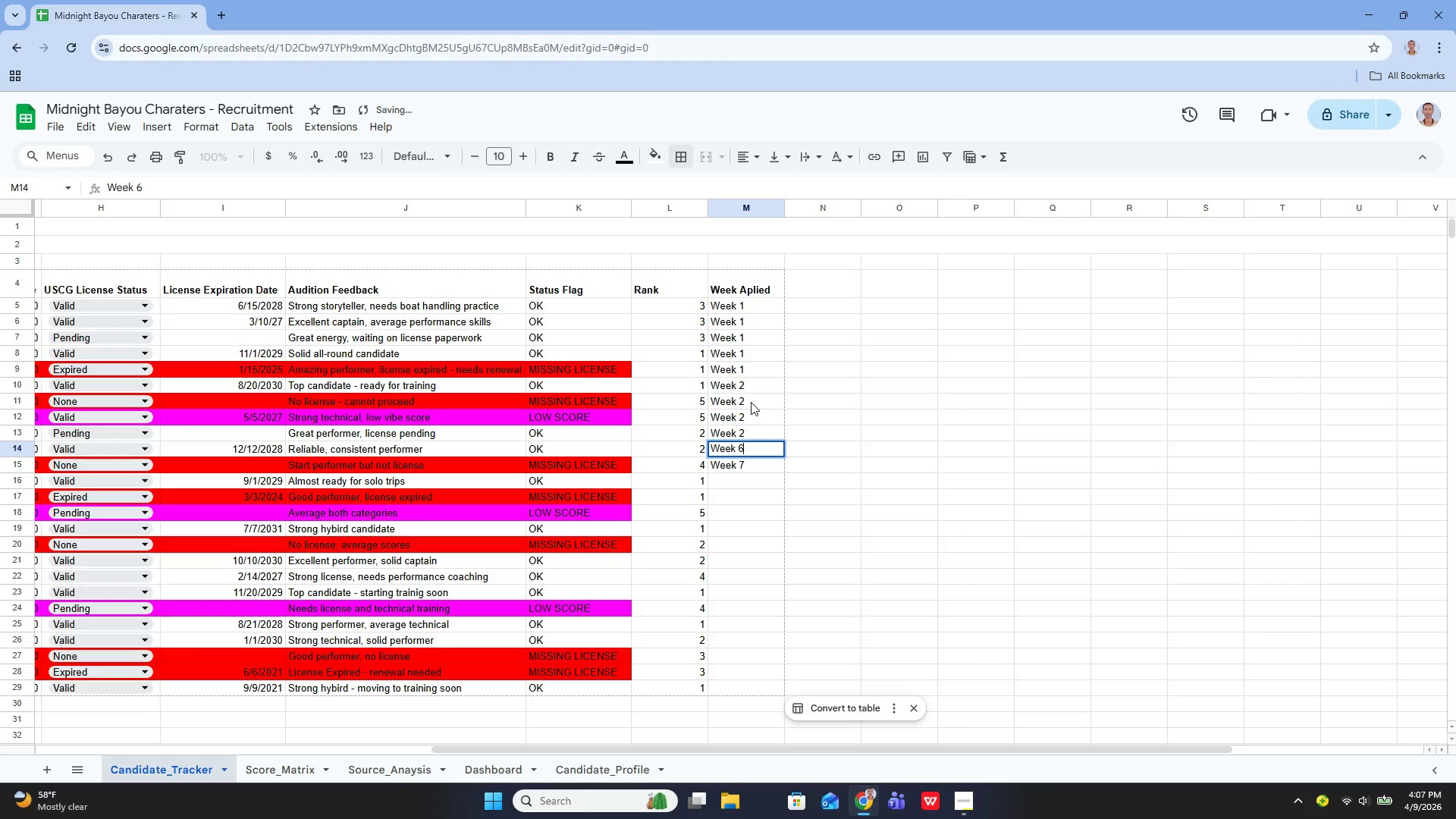 
key(Backspace)
 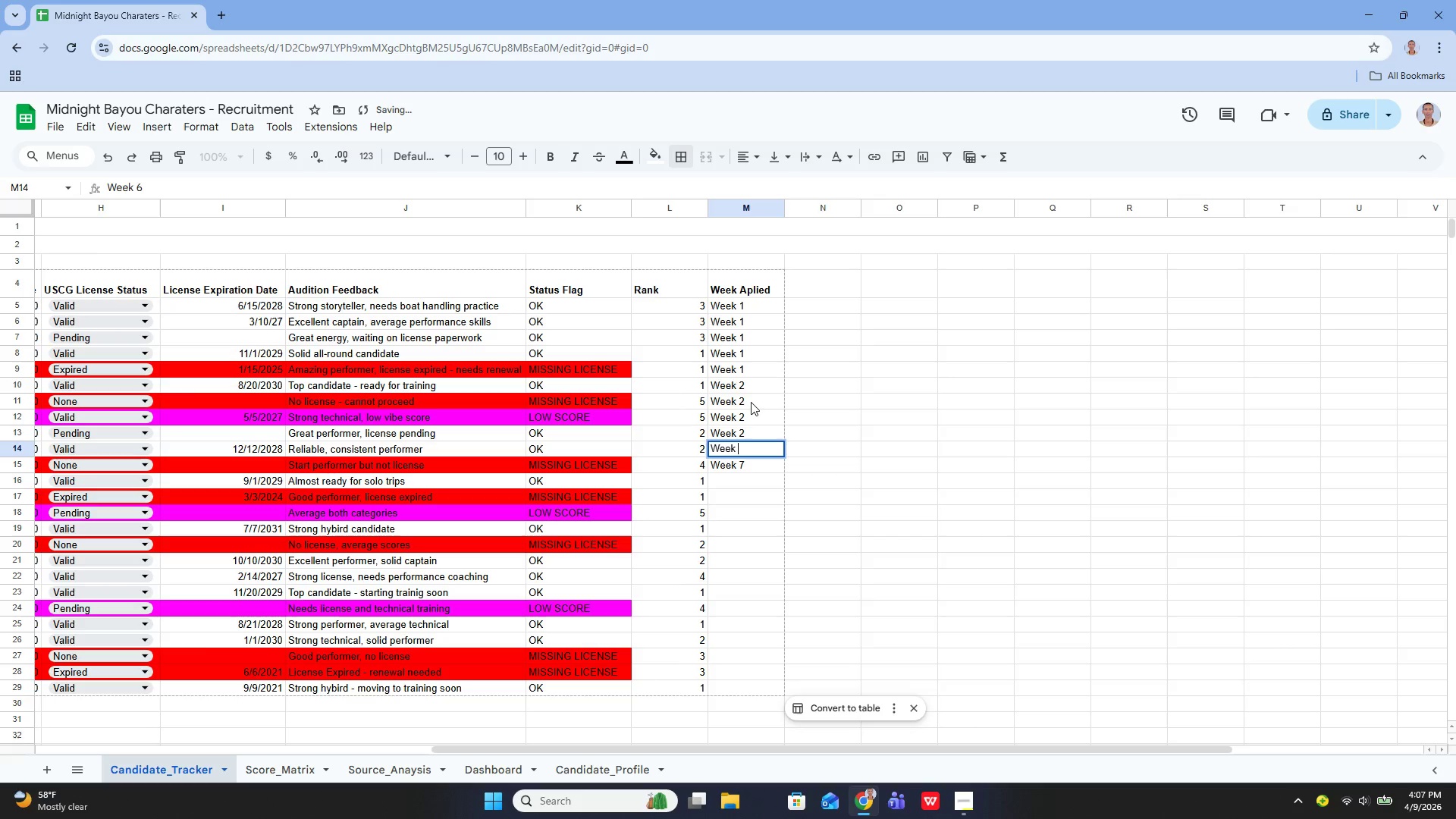 
key(2)
 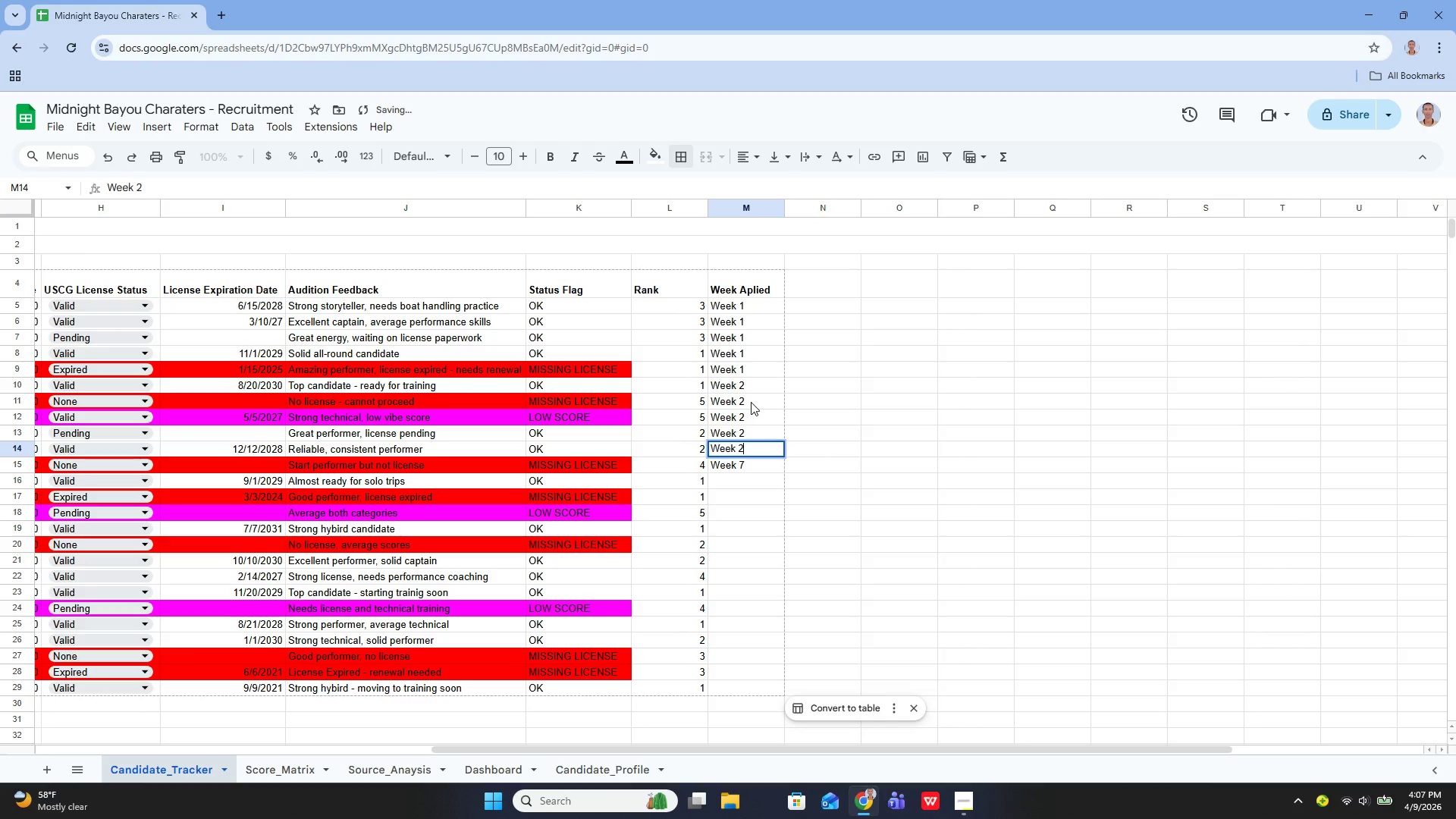 
key(Enter)
 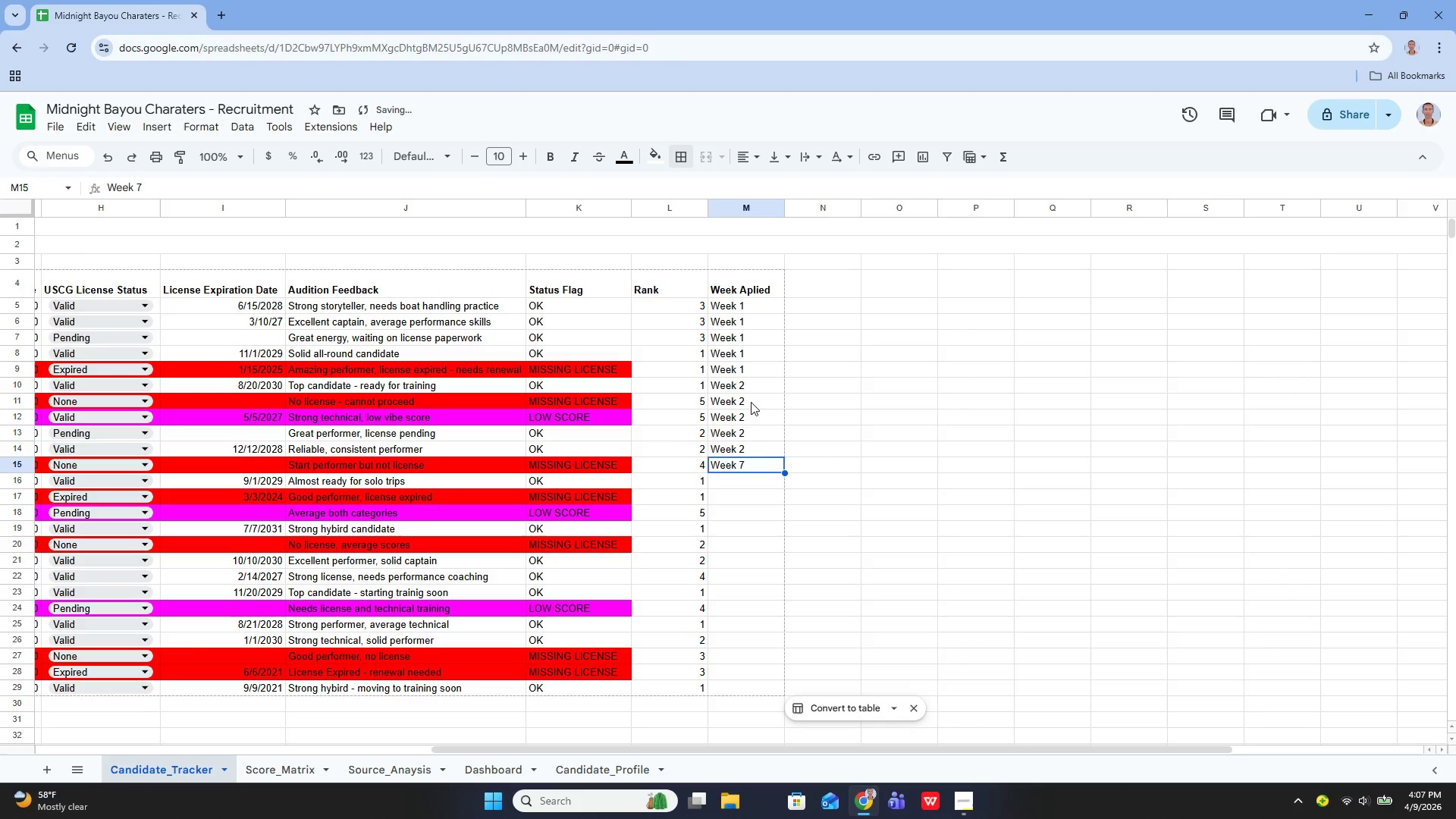 
key(Enter)
 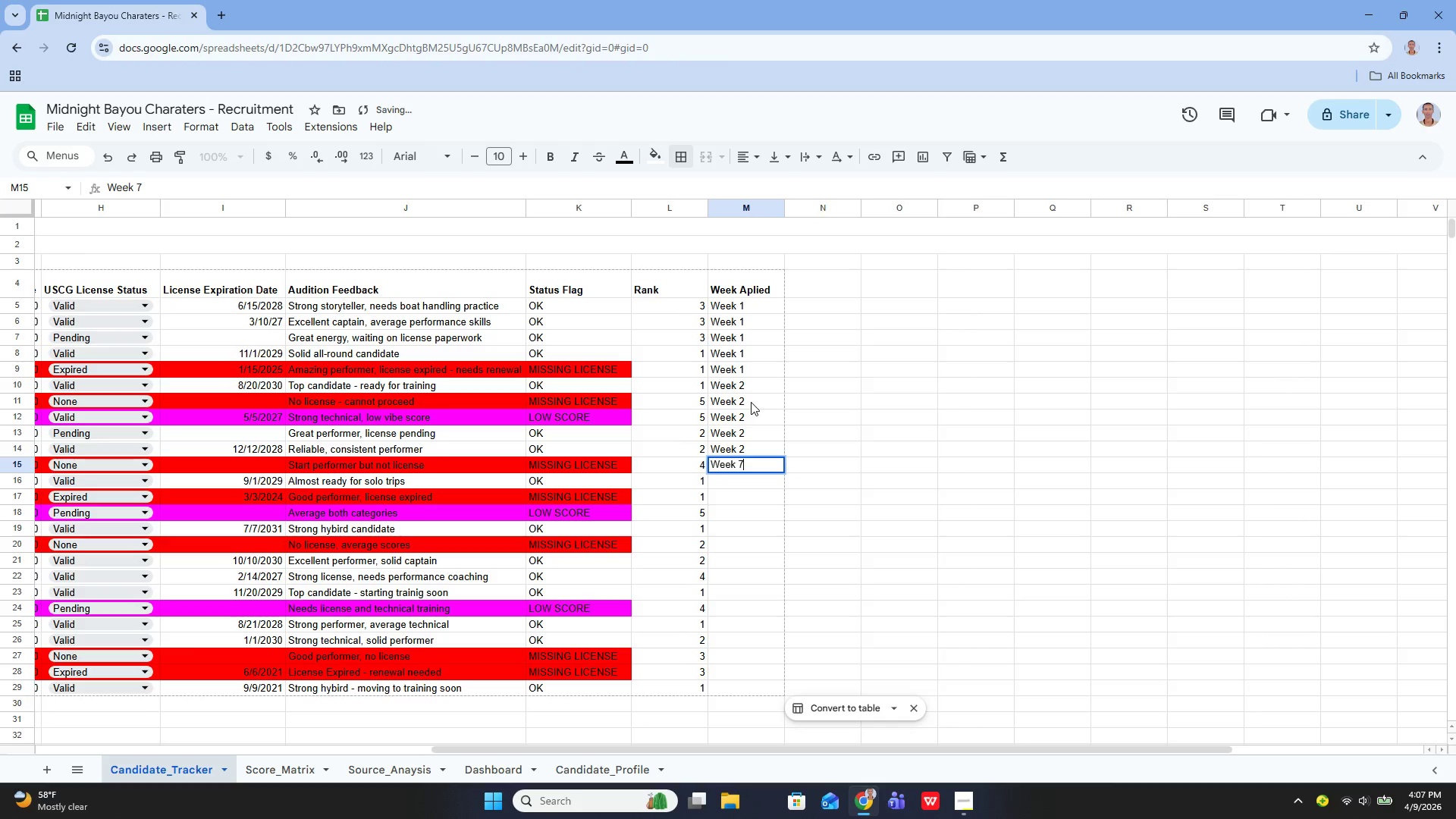 
key(Backspace)
 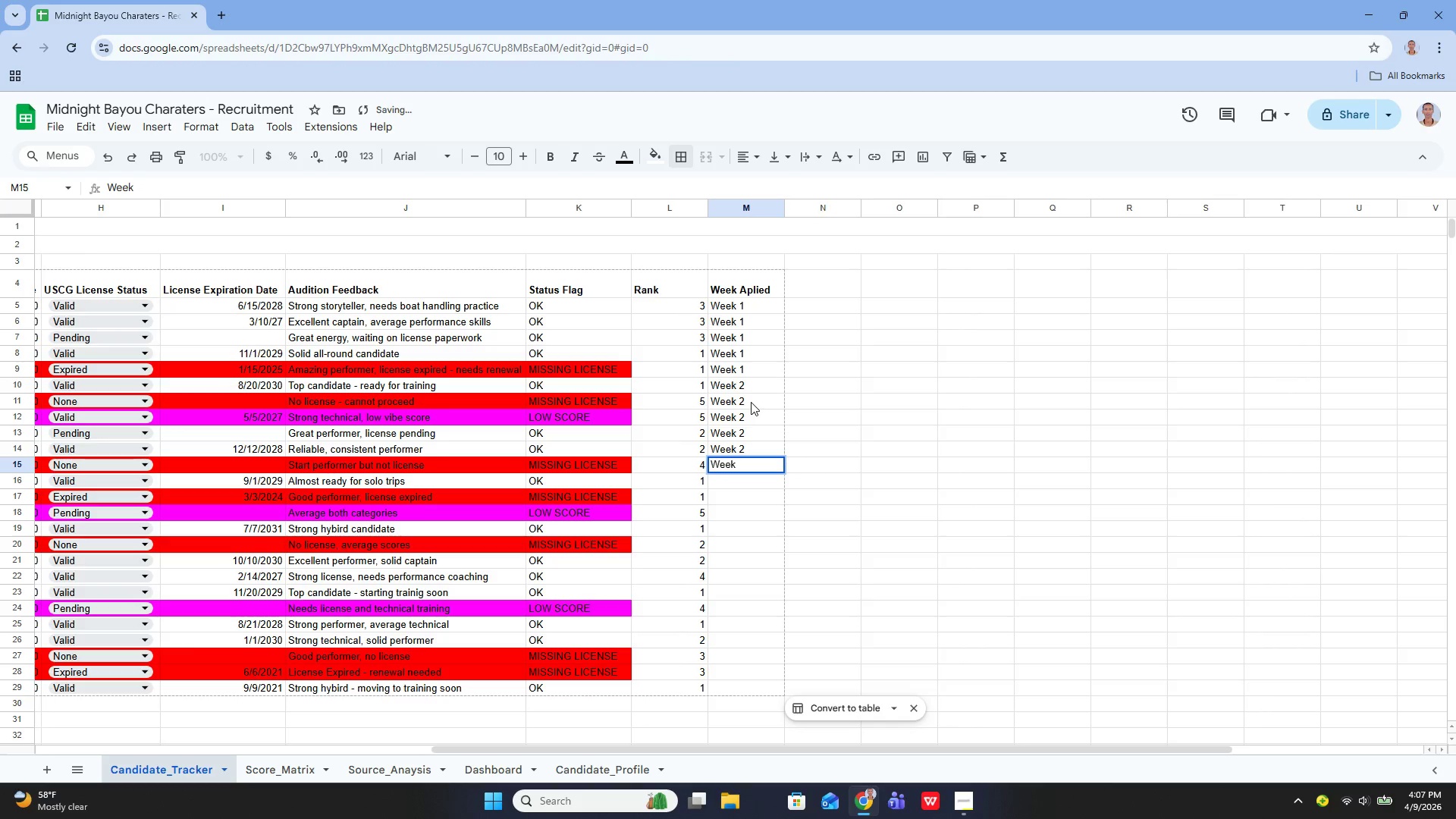 
key(4)
 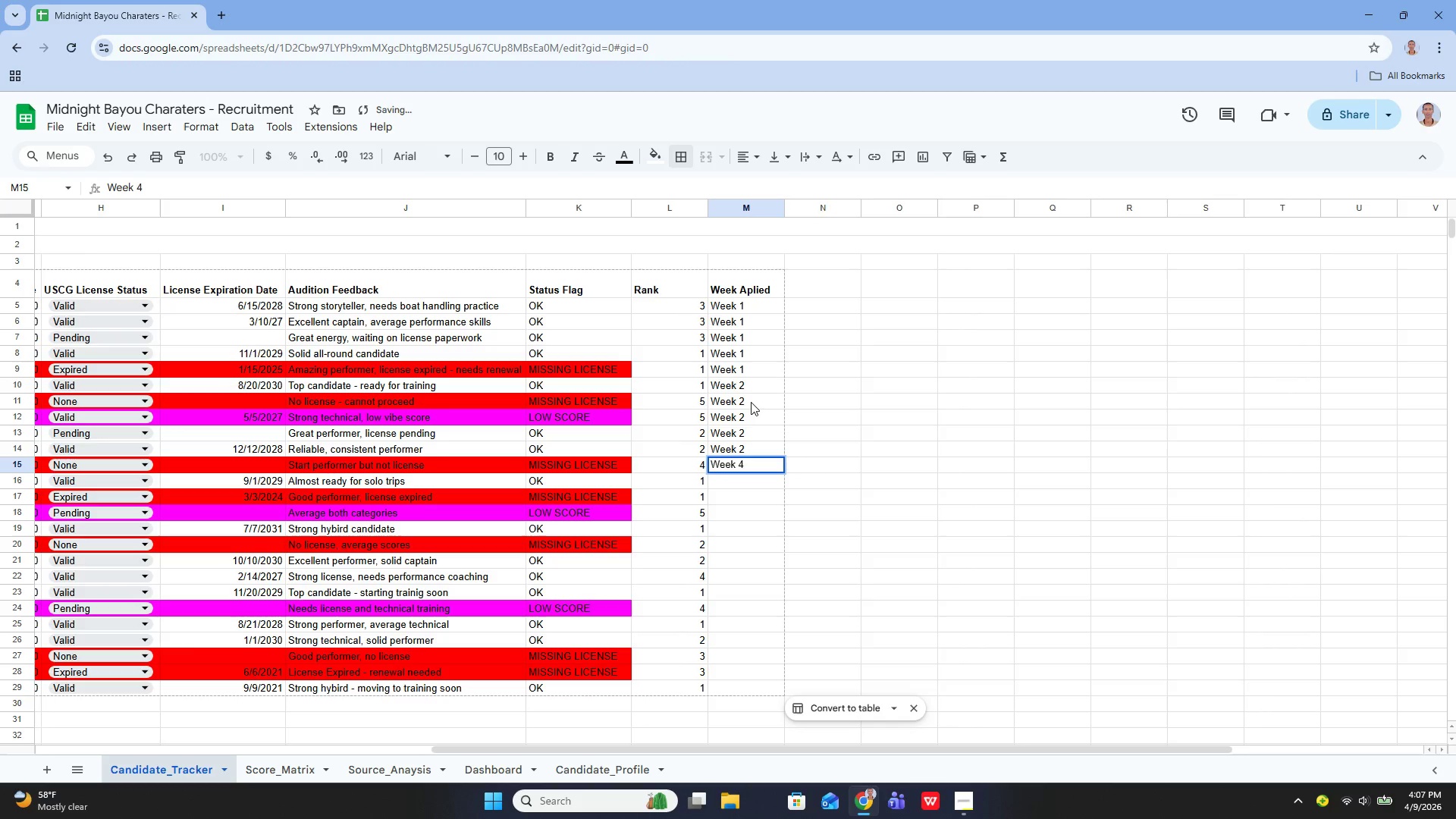 
key(Backspace)
 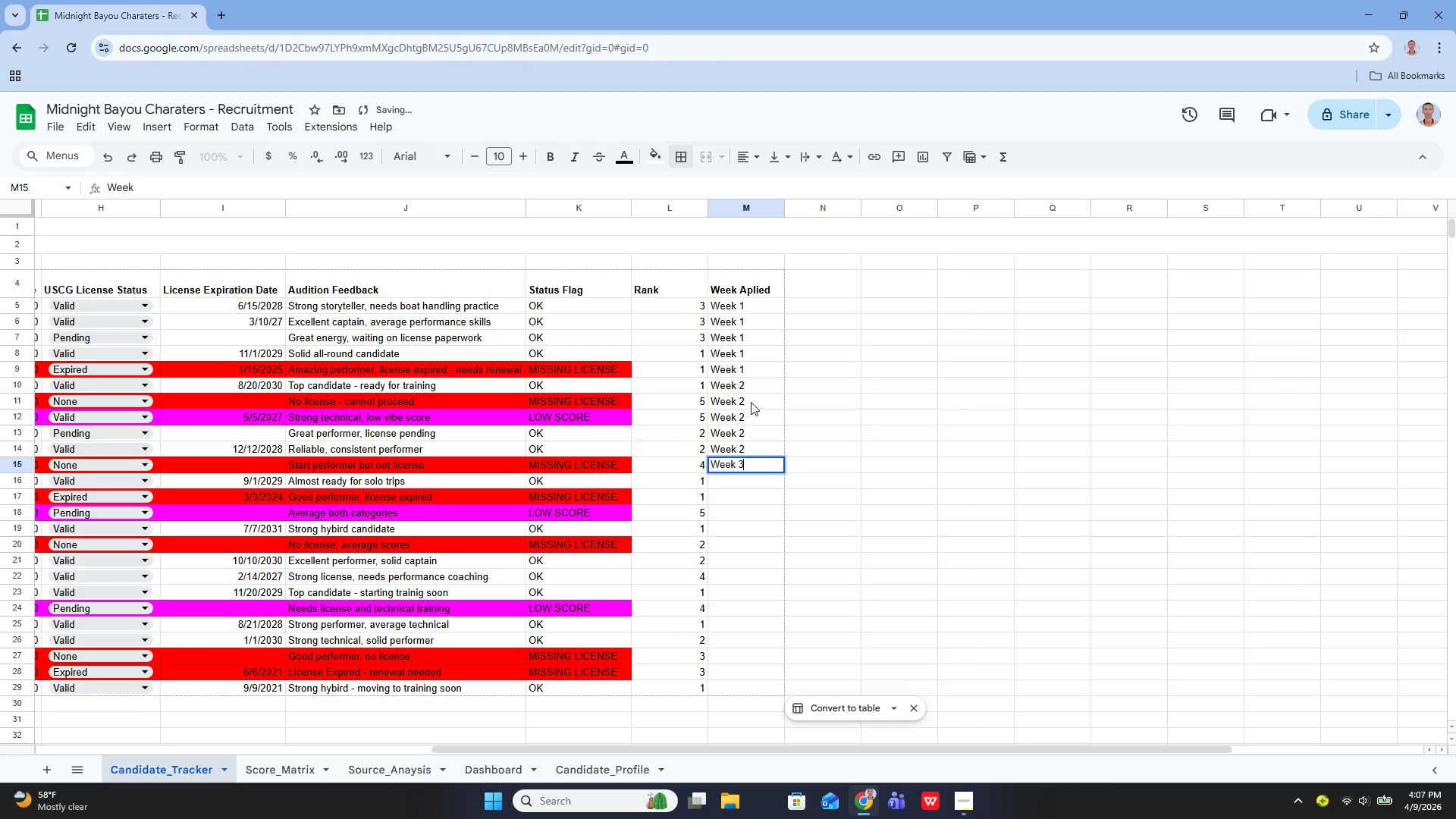 
key(3)
 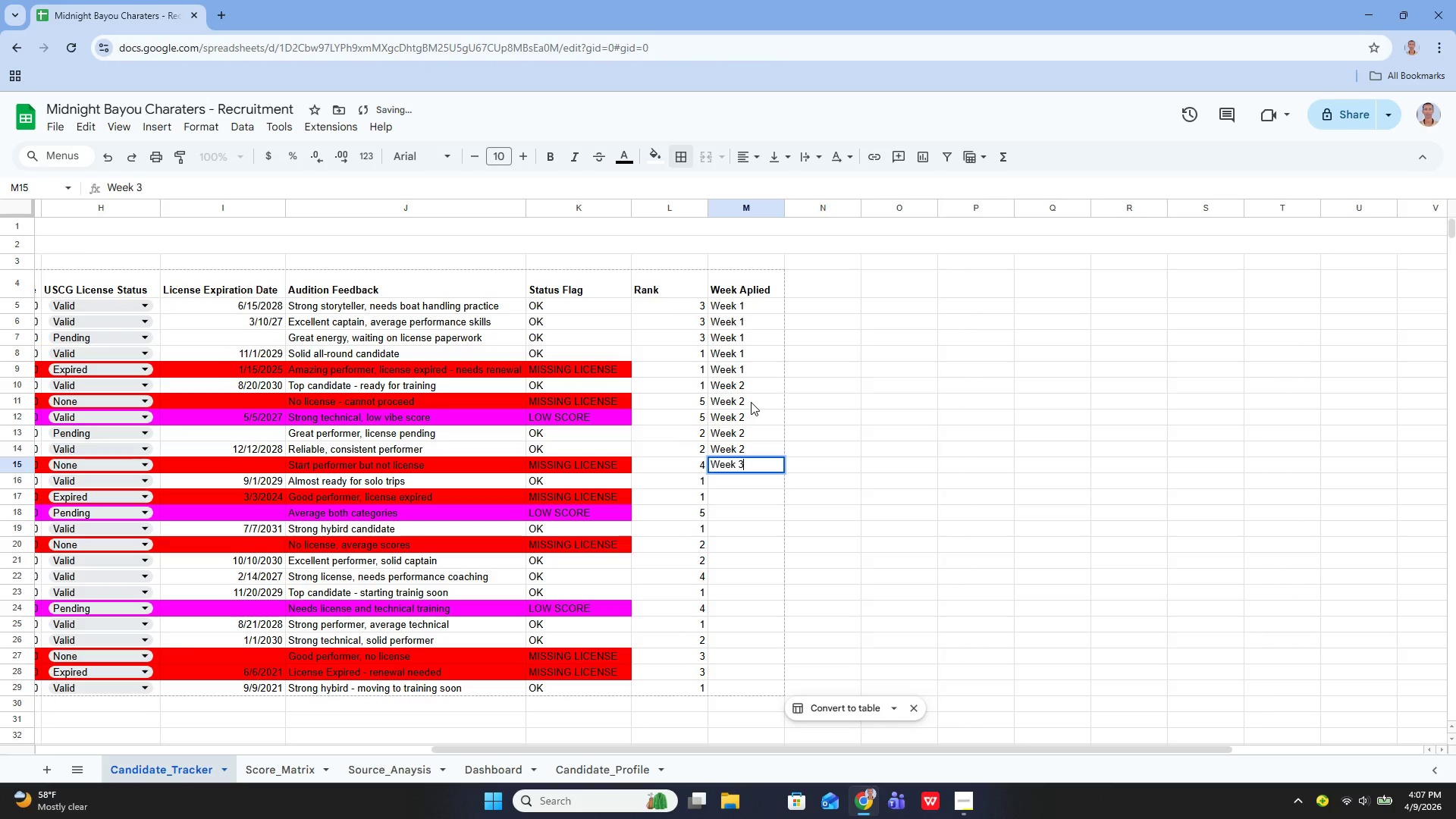 
key(Enter)
 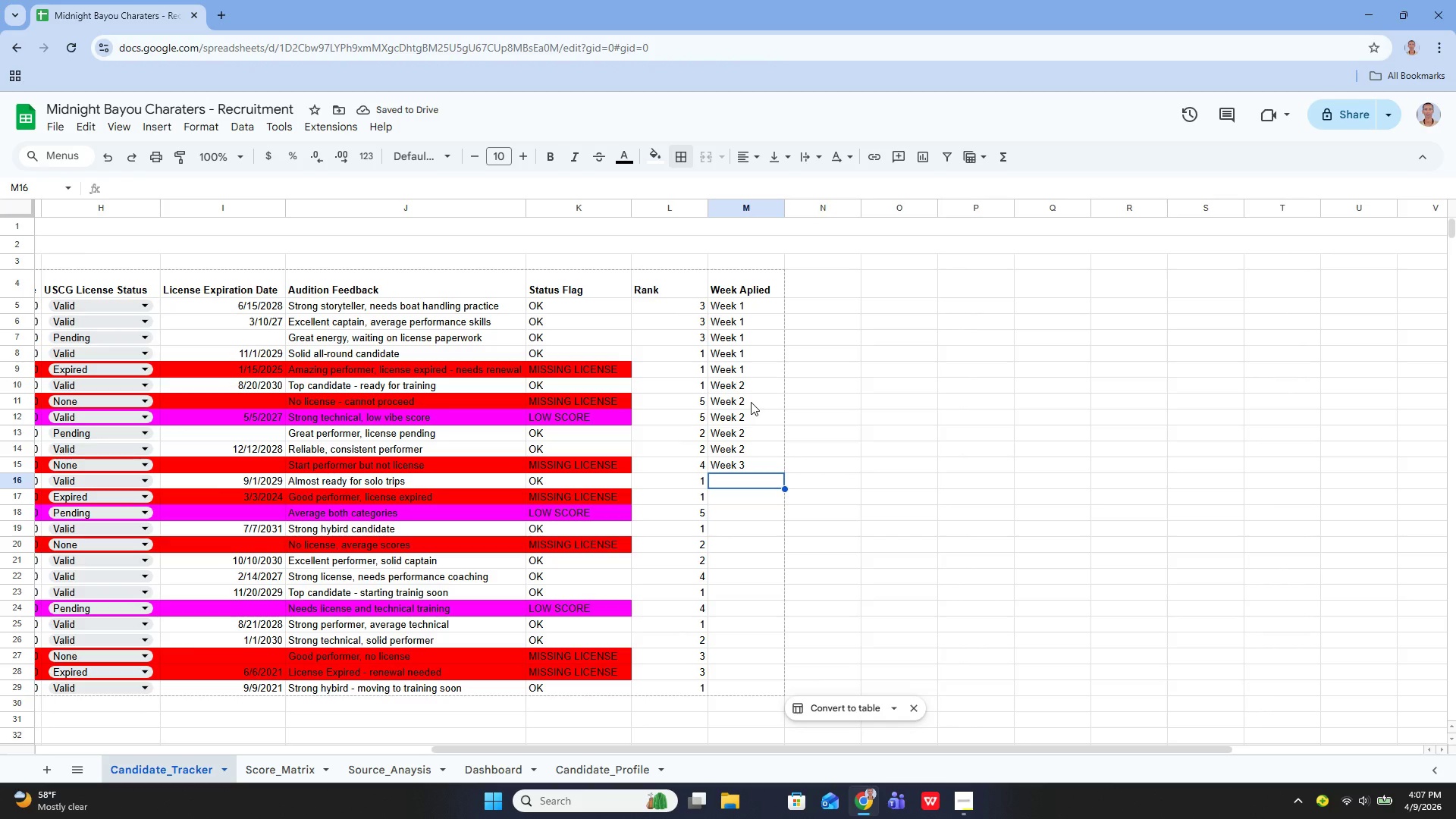 
wait(8.53)
 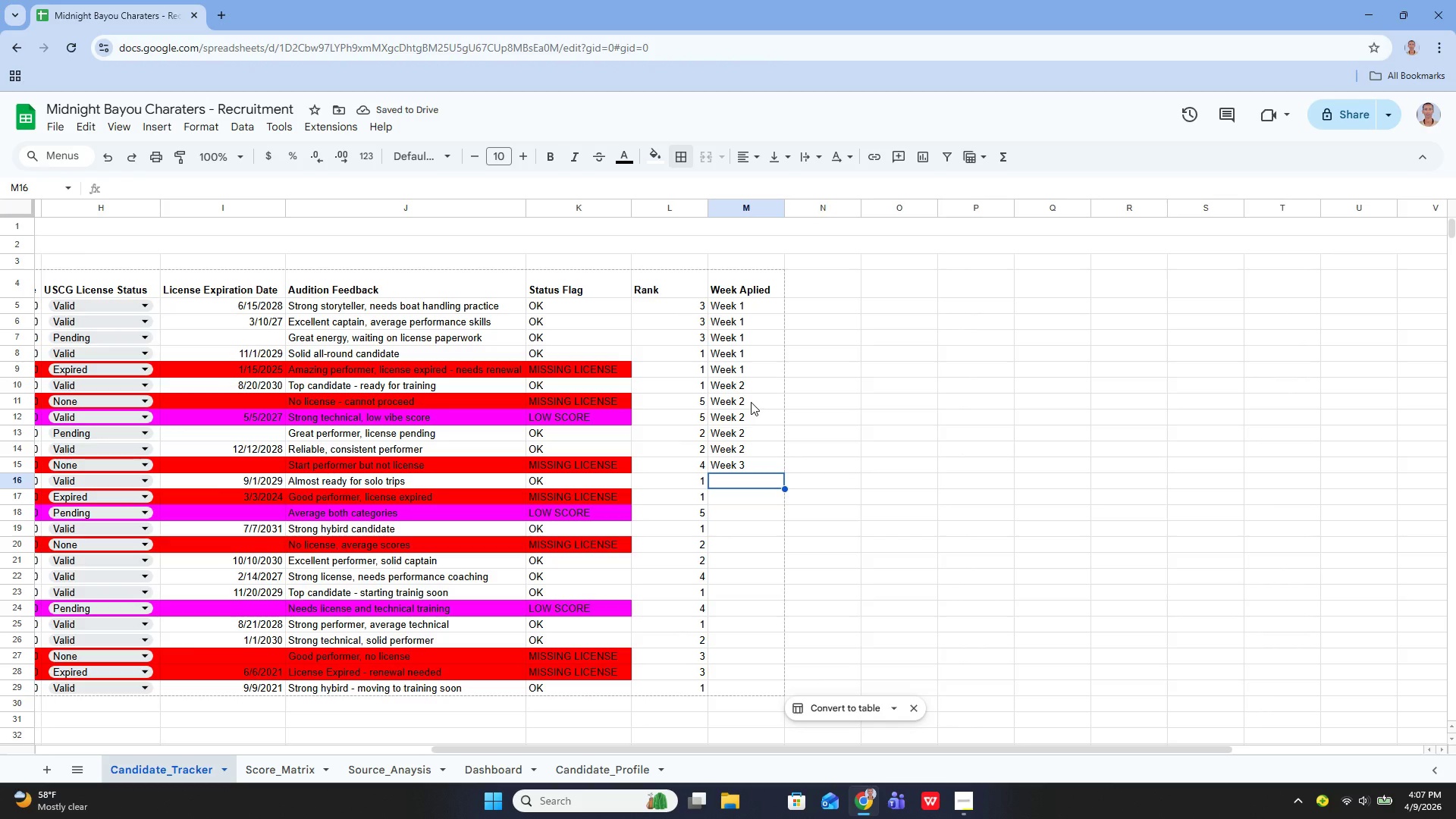 
left_click([736, 463])
 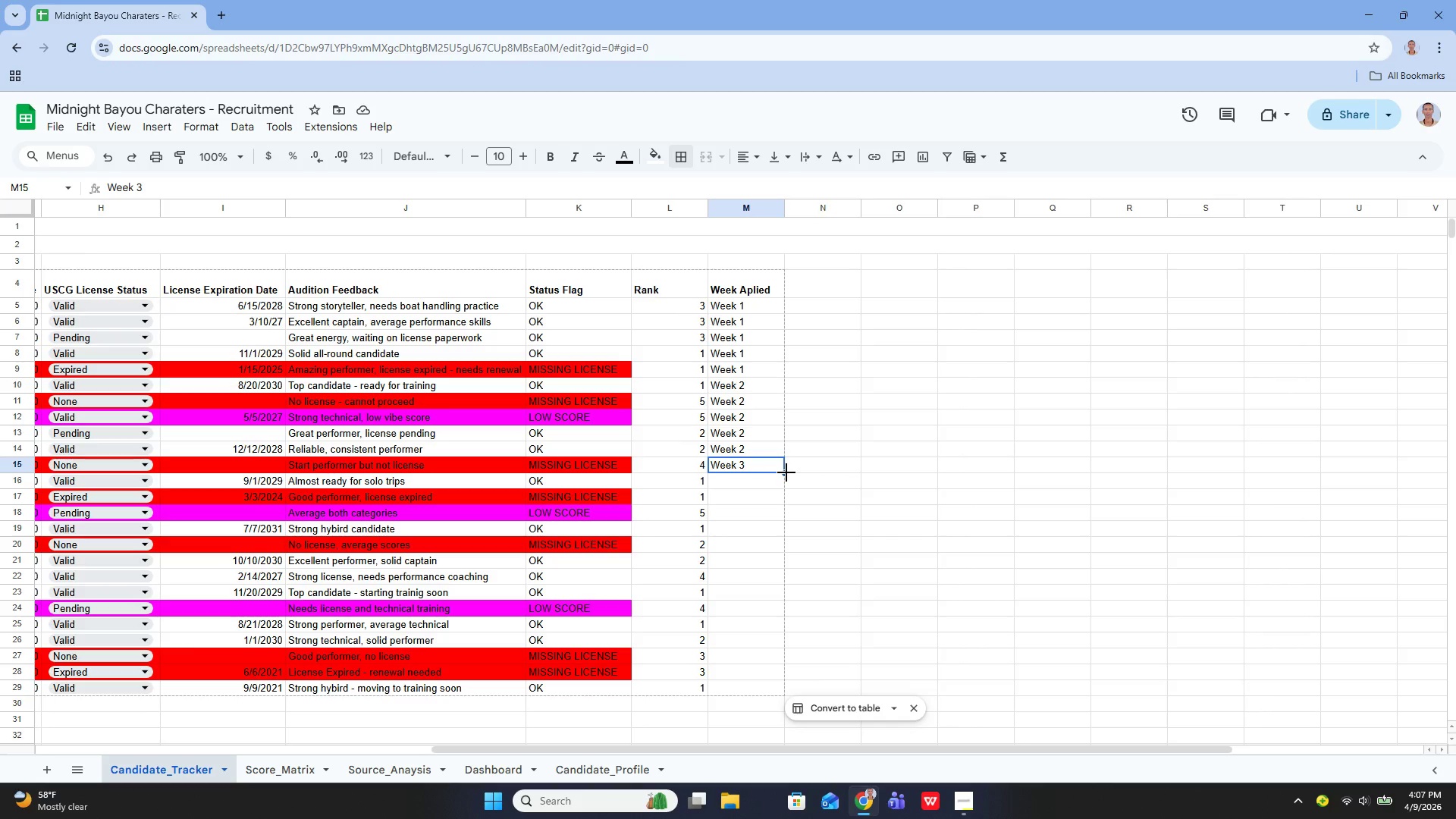 
left_click_drag(start_coordinate=[786, 472], to_coordinate=[773, 530])
 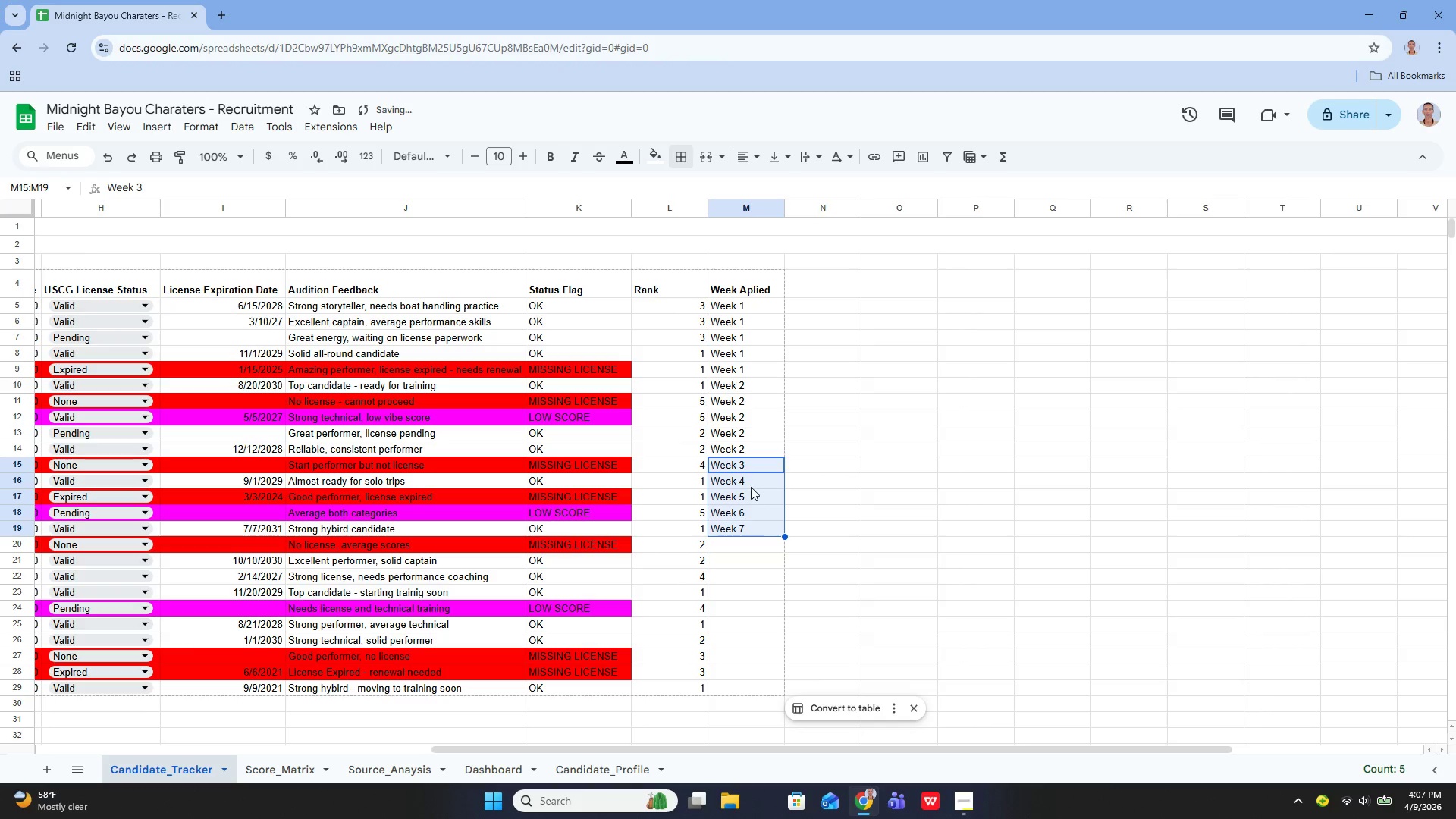 
left_click([751, 486])
 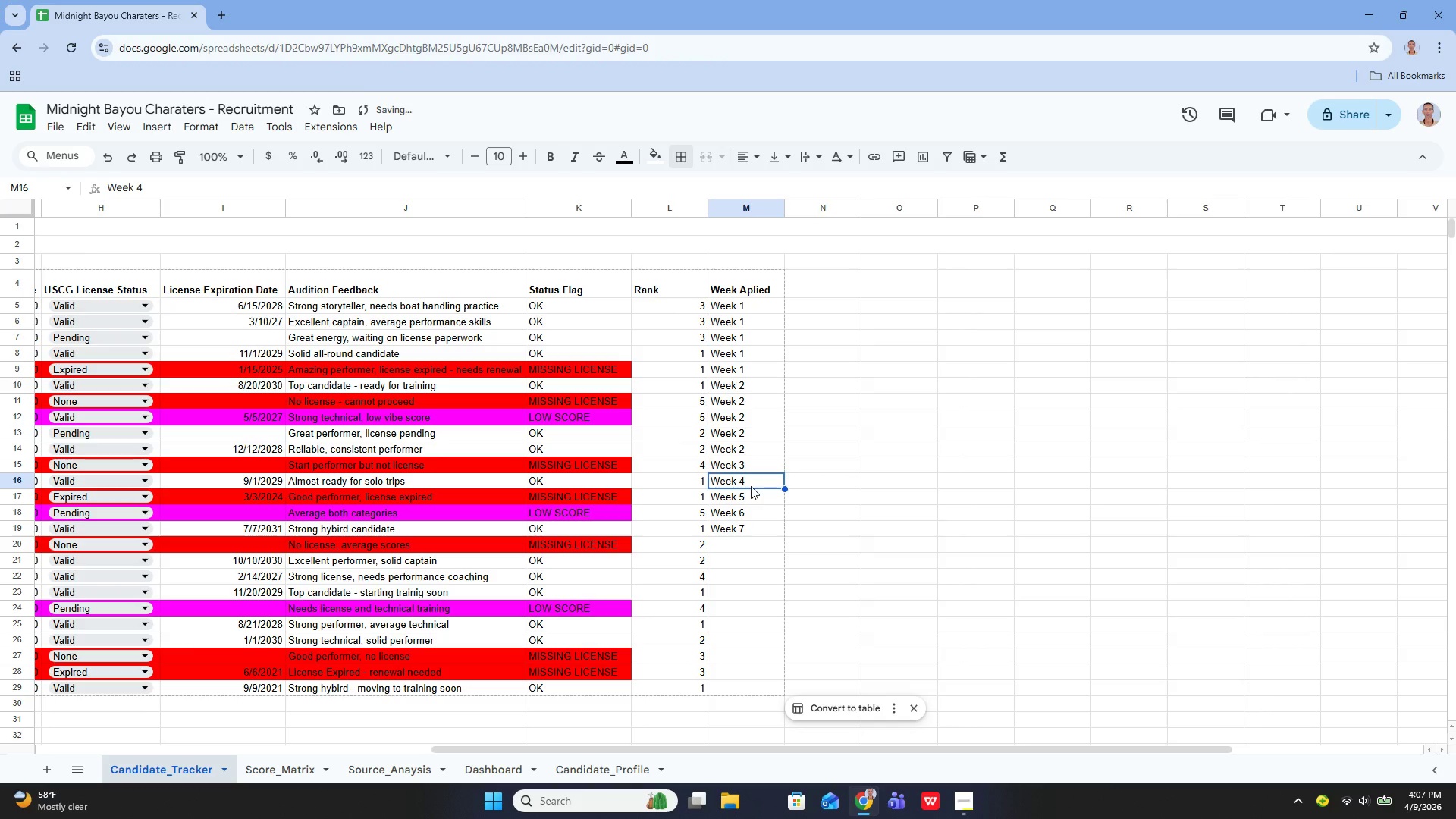 
key(Enter)
 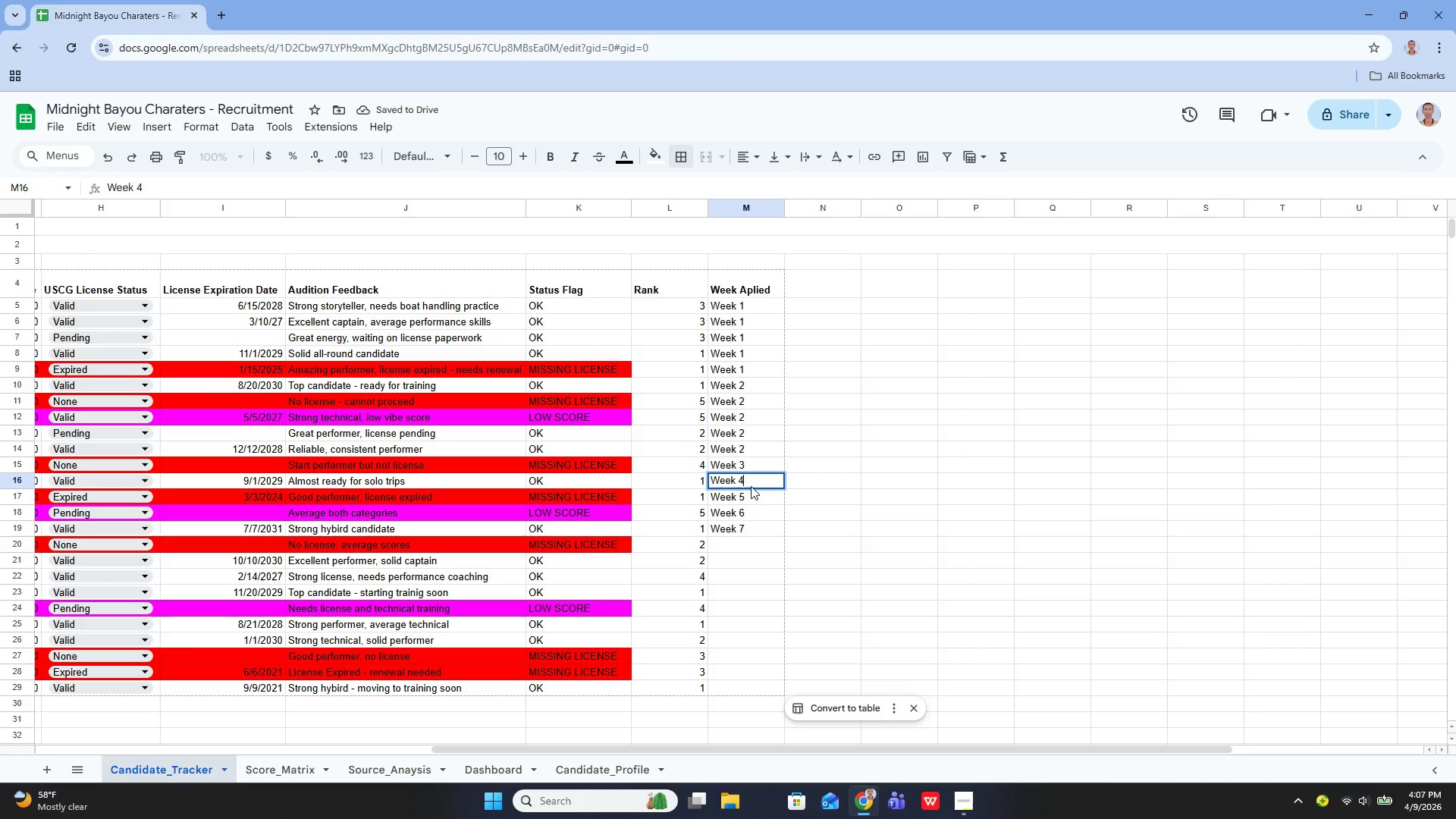 
key(3)
 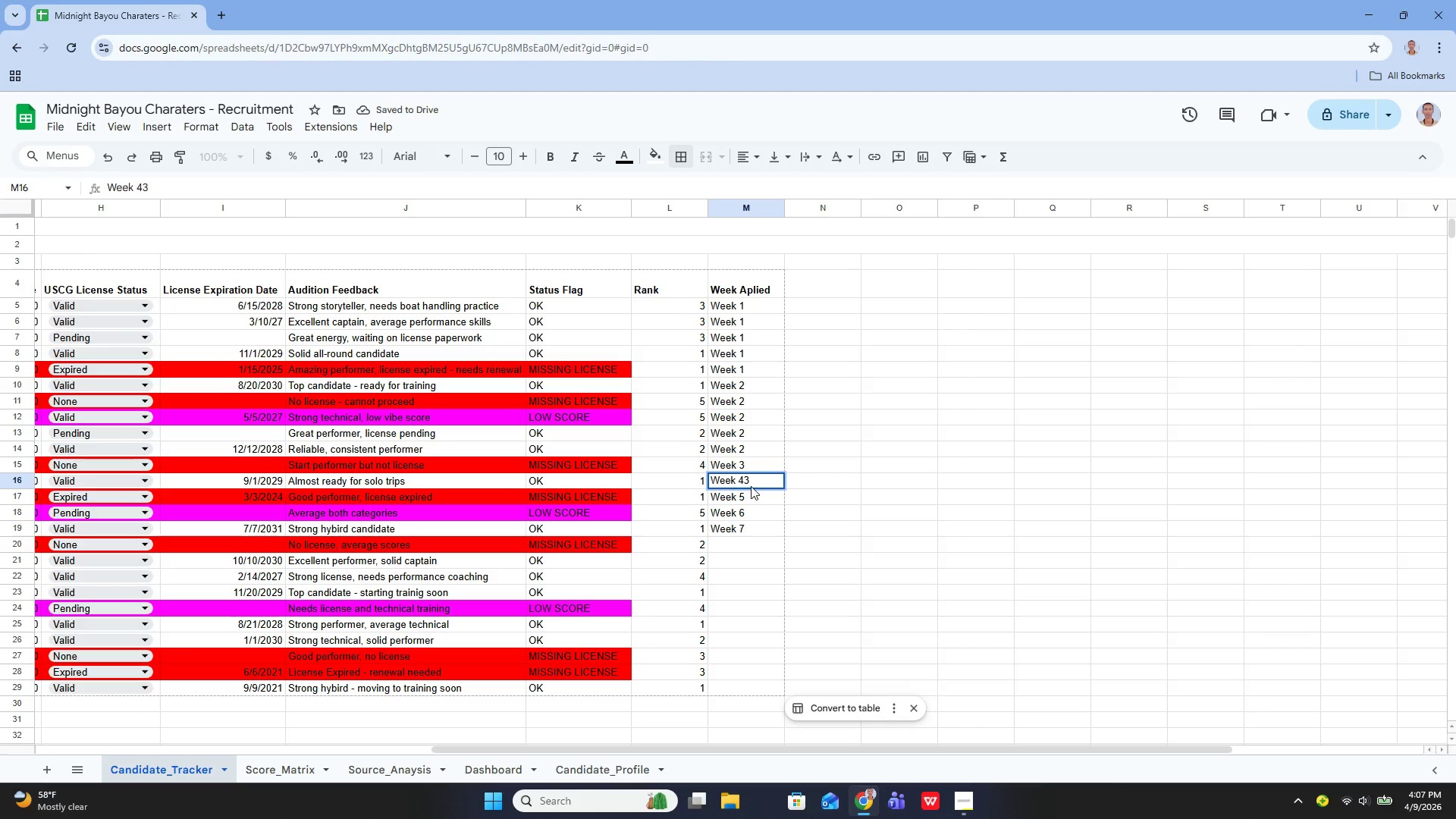 
key(Backspace)
 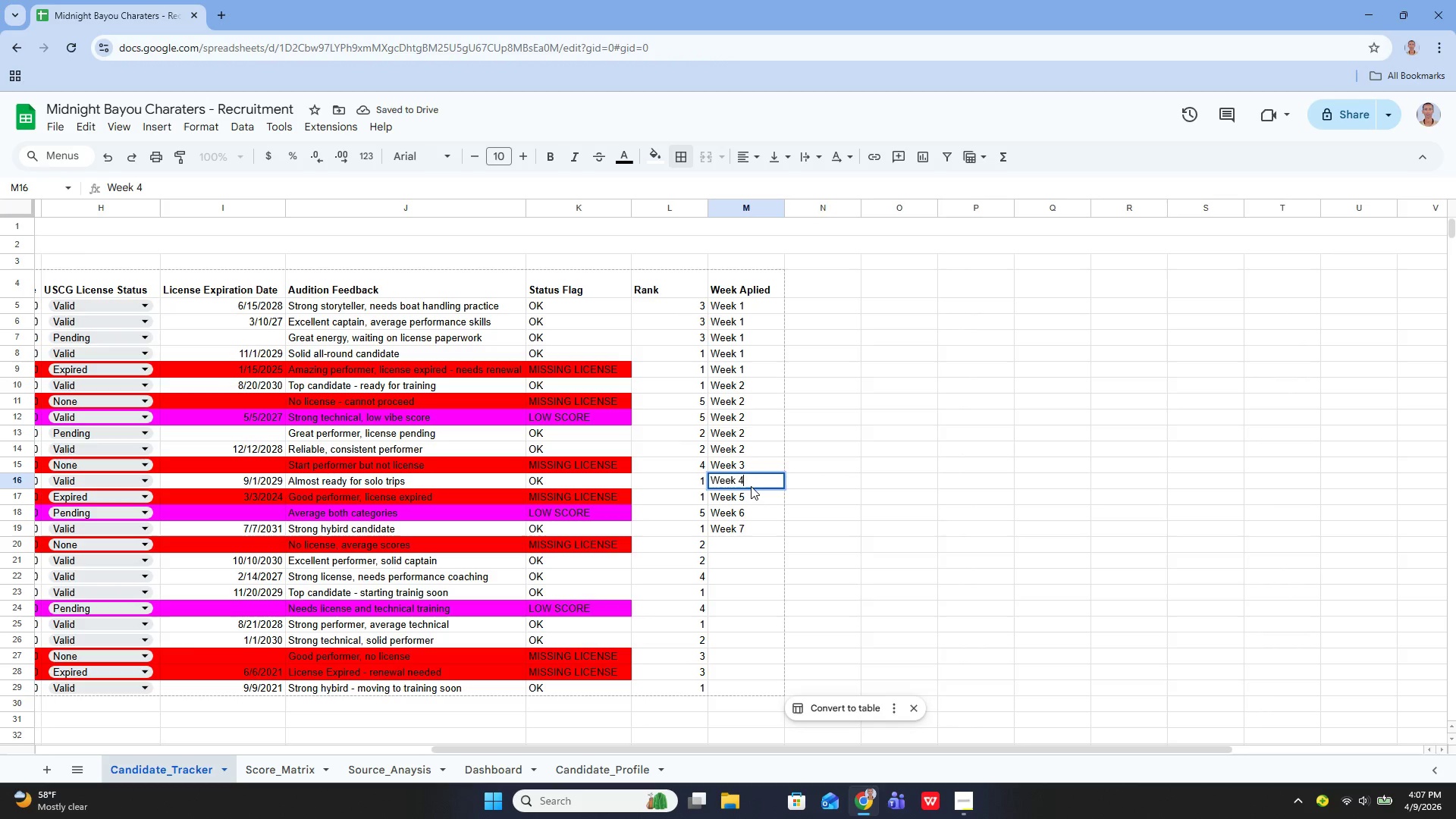 
key(Backspace)
 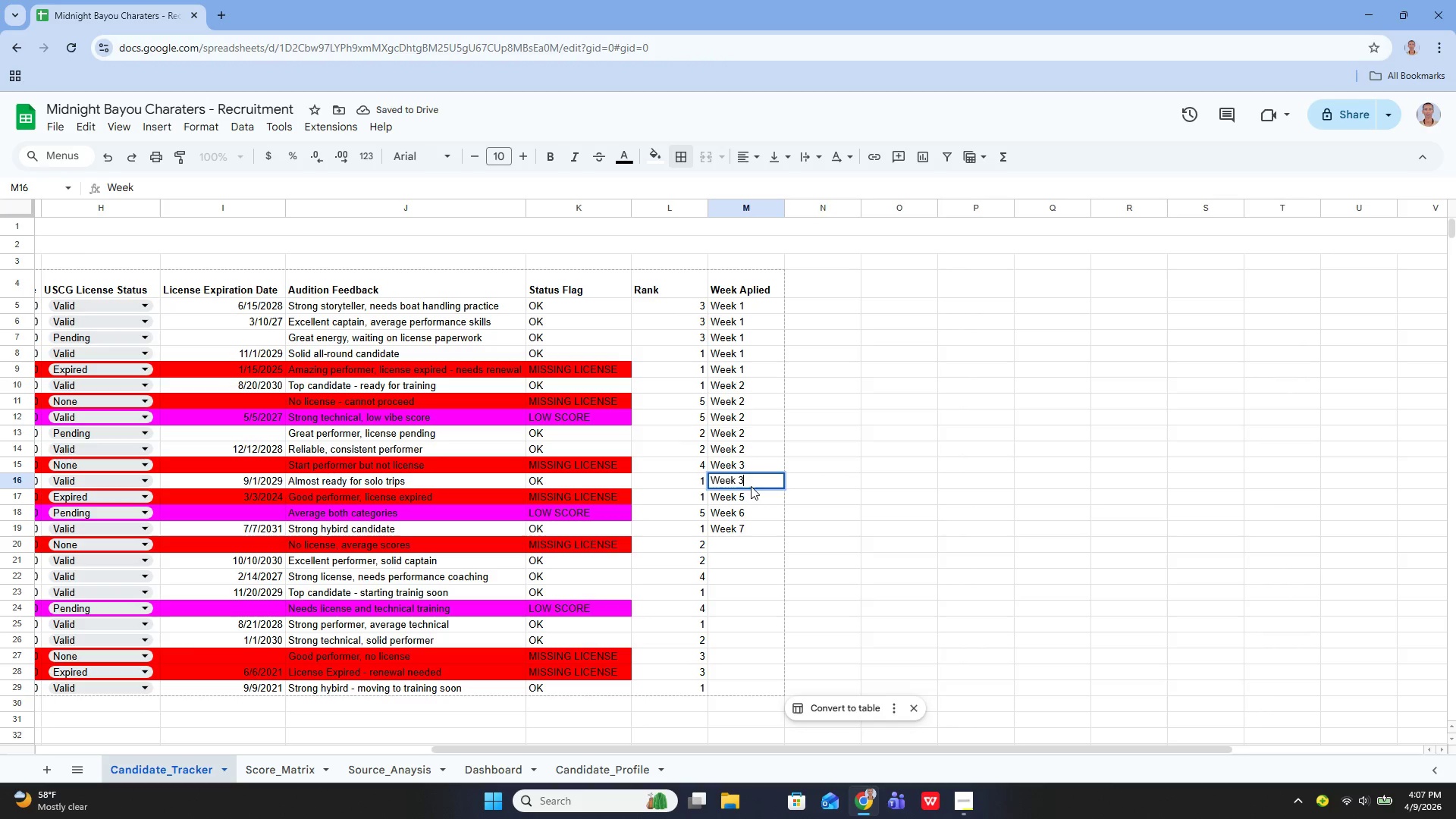 
key(3)
 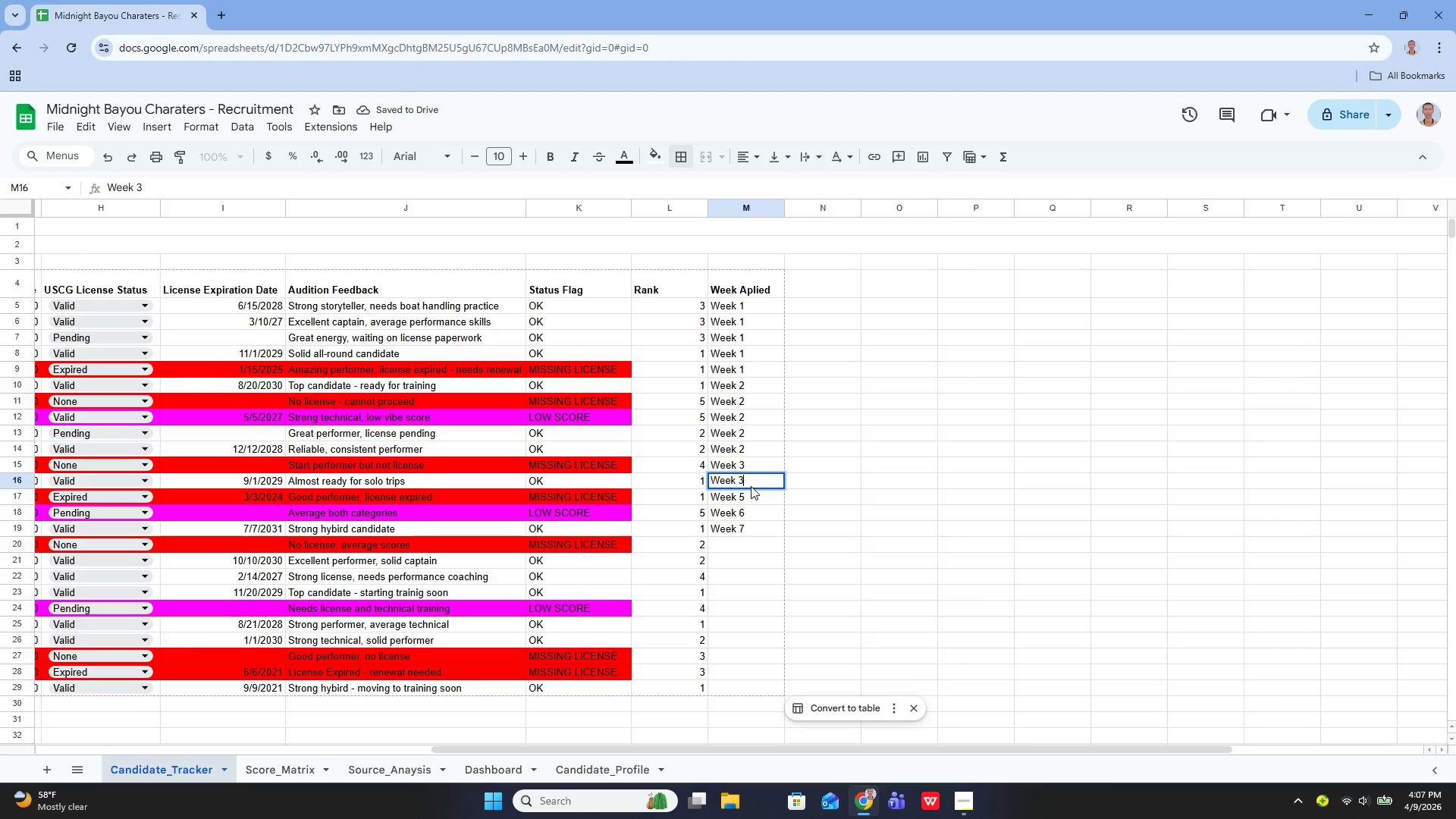 
key(Enter)
 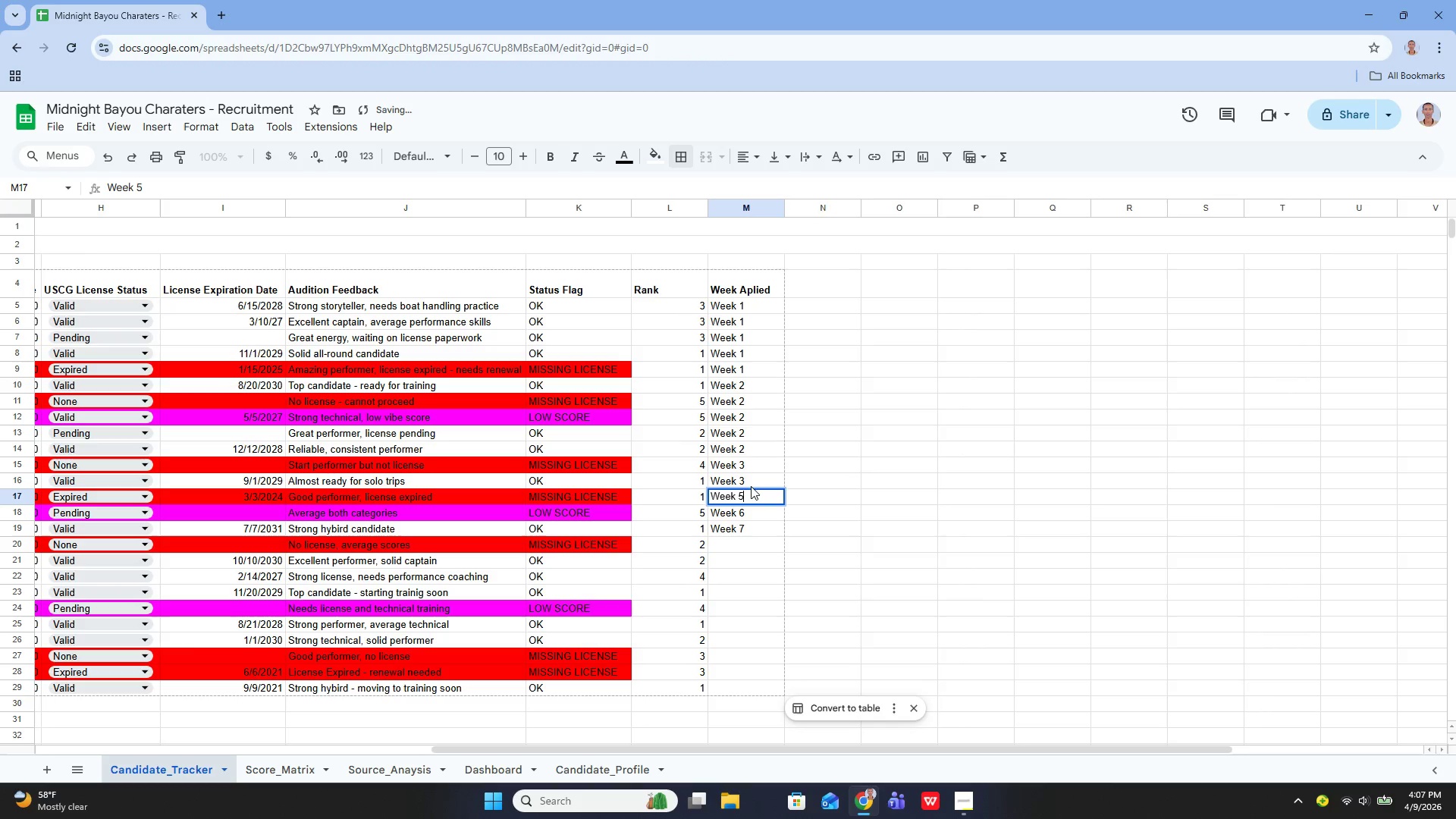 
key(Enter)
 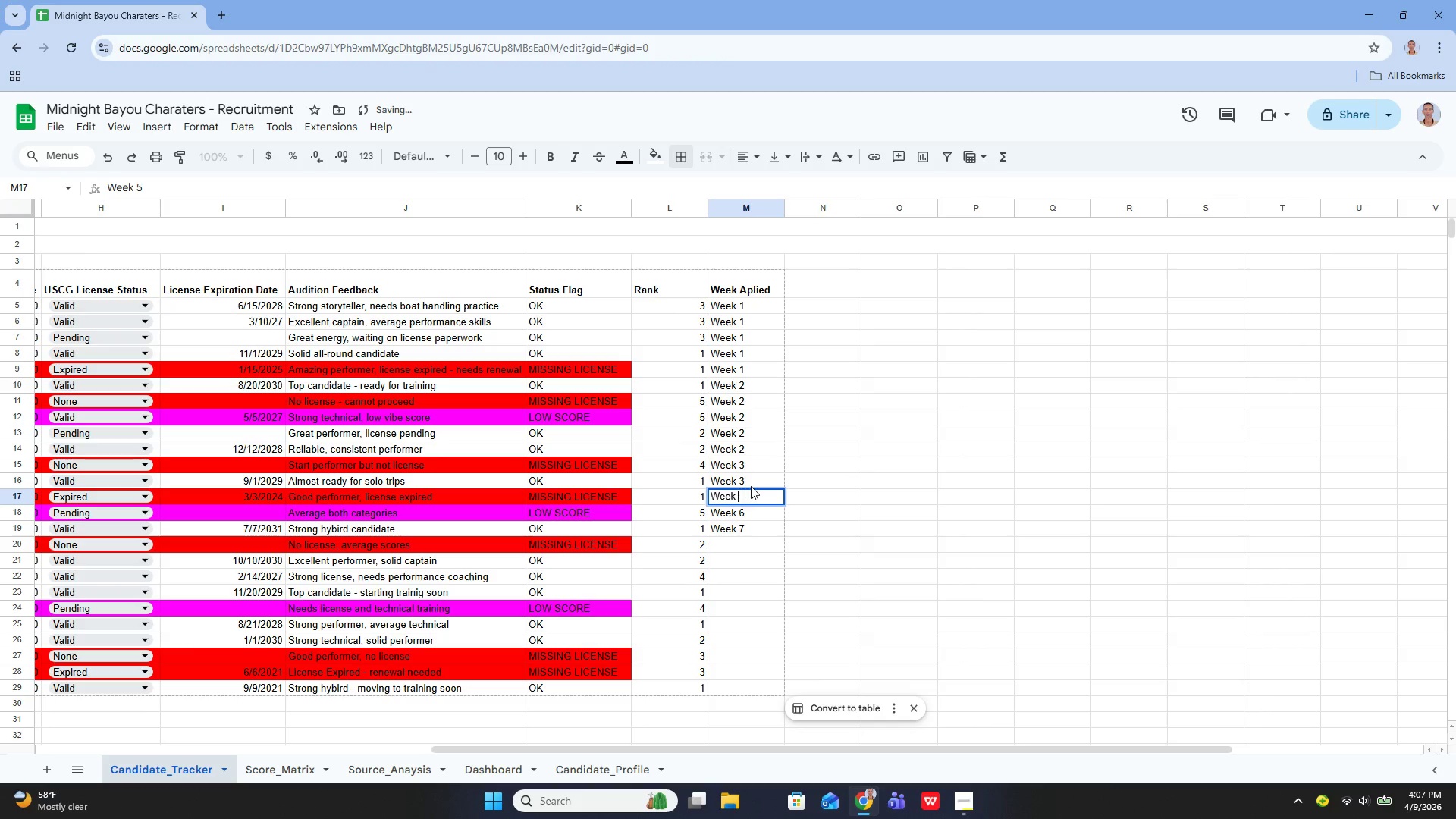 
key(Backspace)
 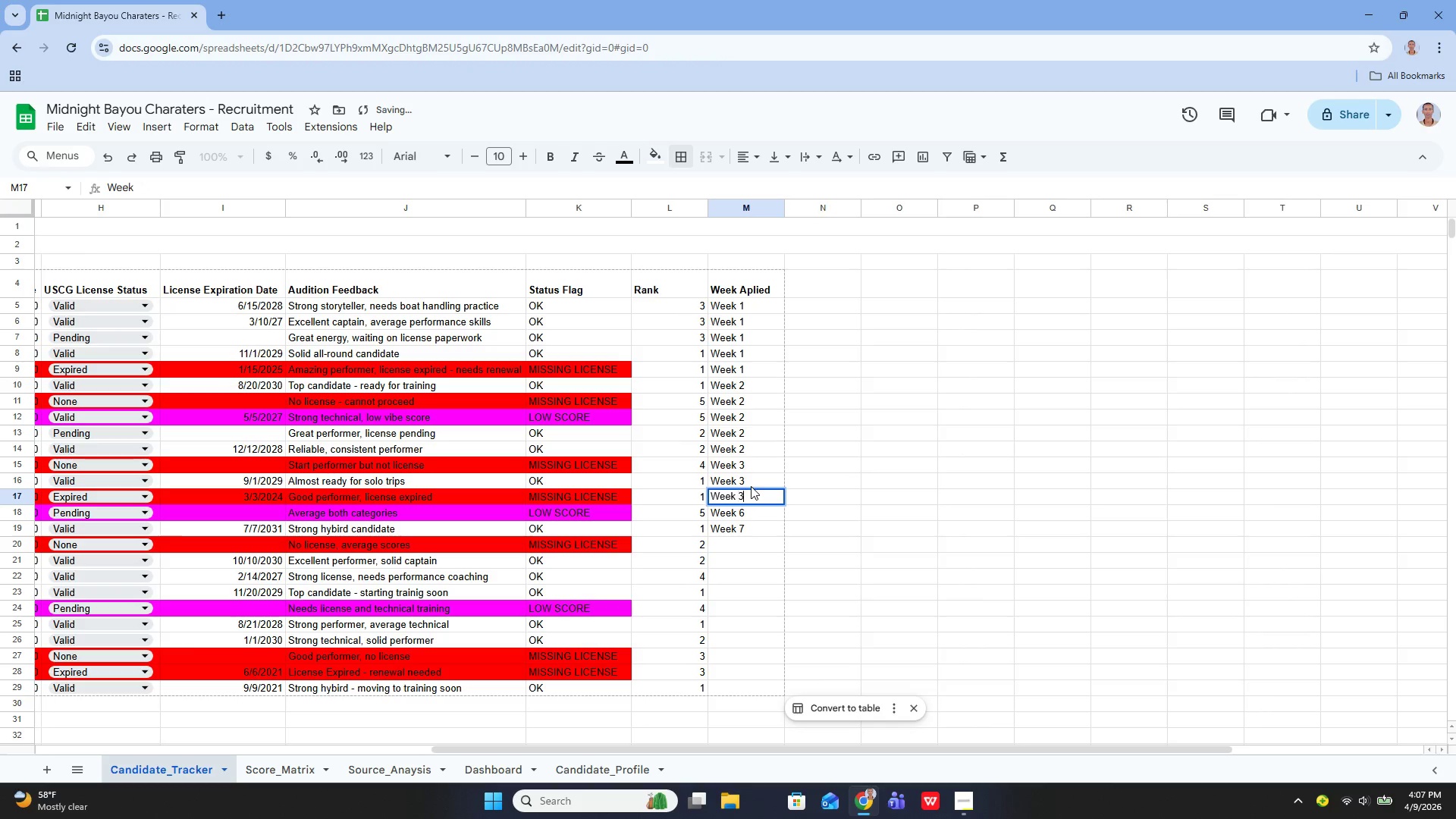 
key(3)
 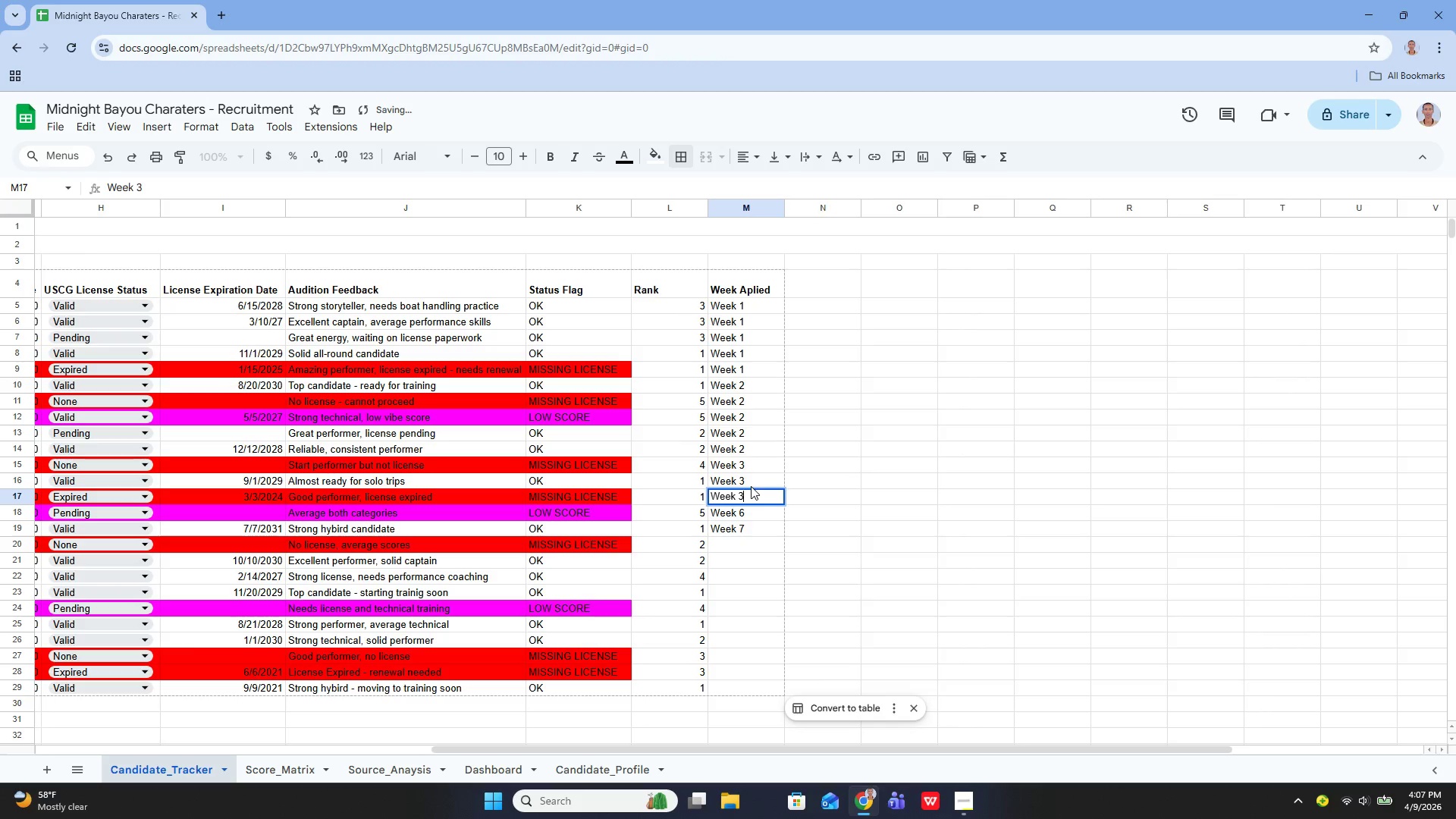 
key(Enter)
 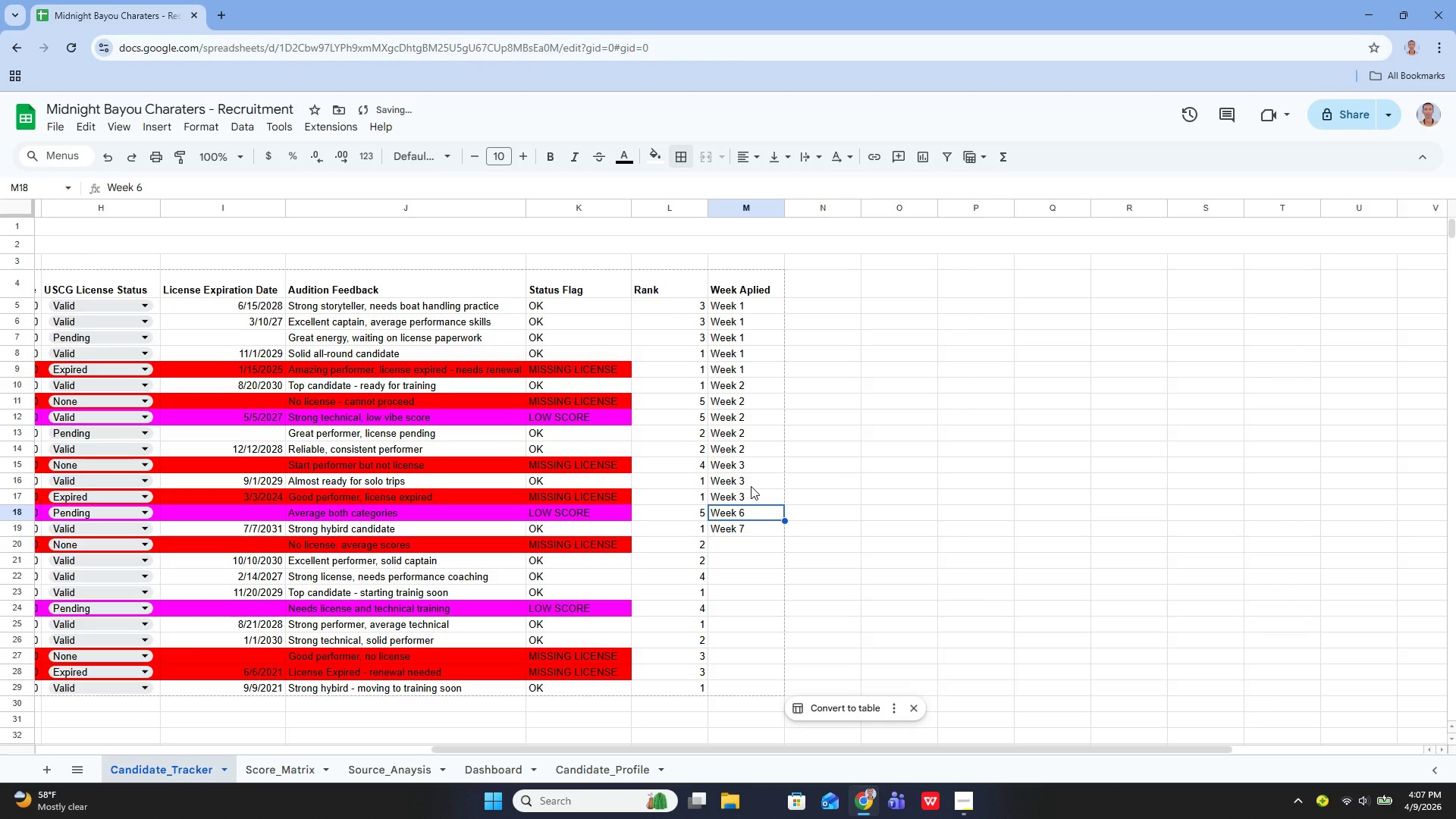 
key(Enter)
 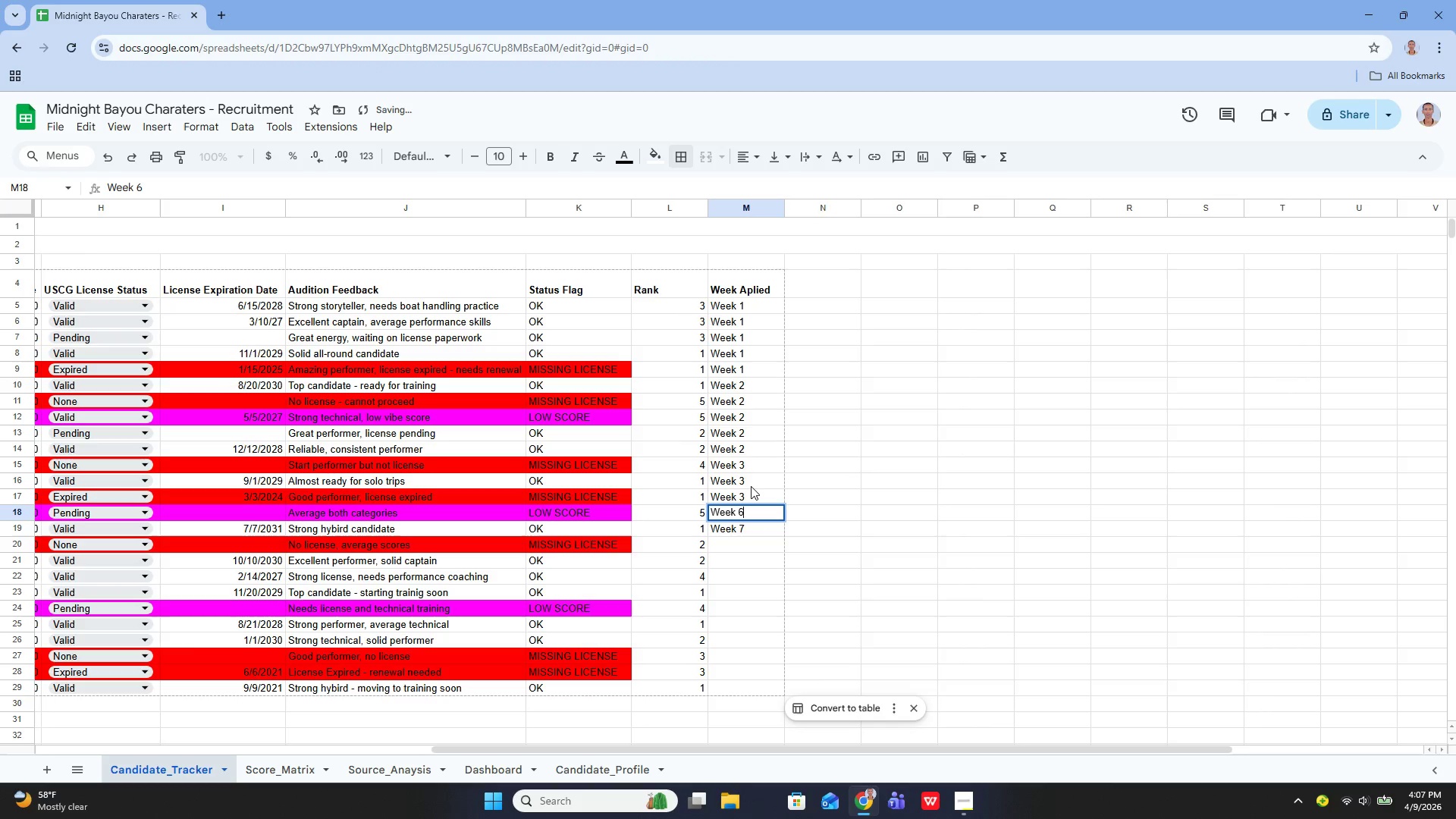 
key(Backspace)
 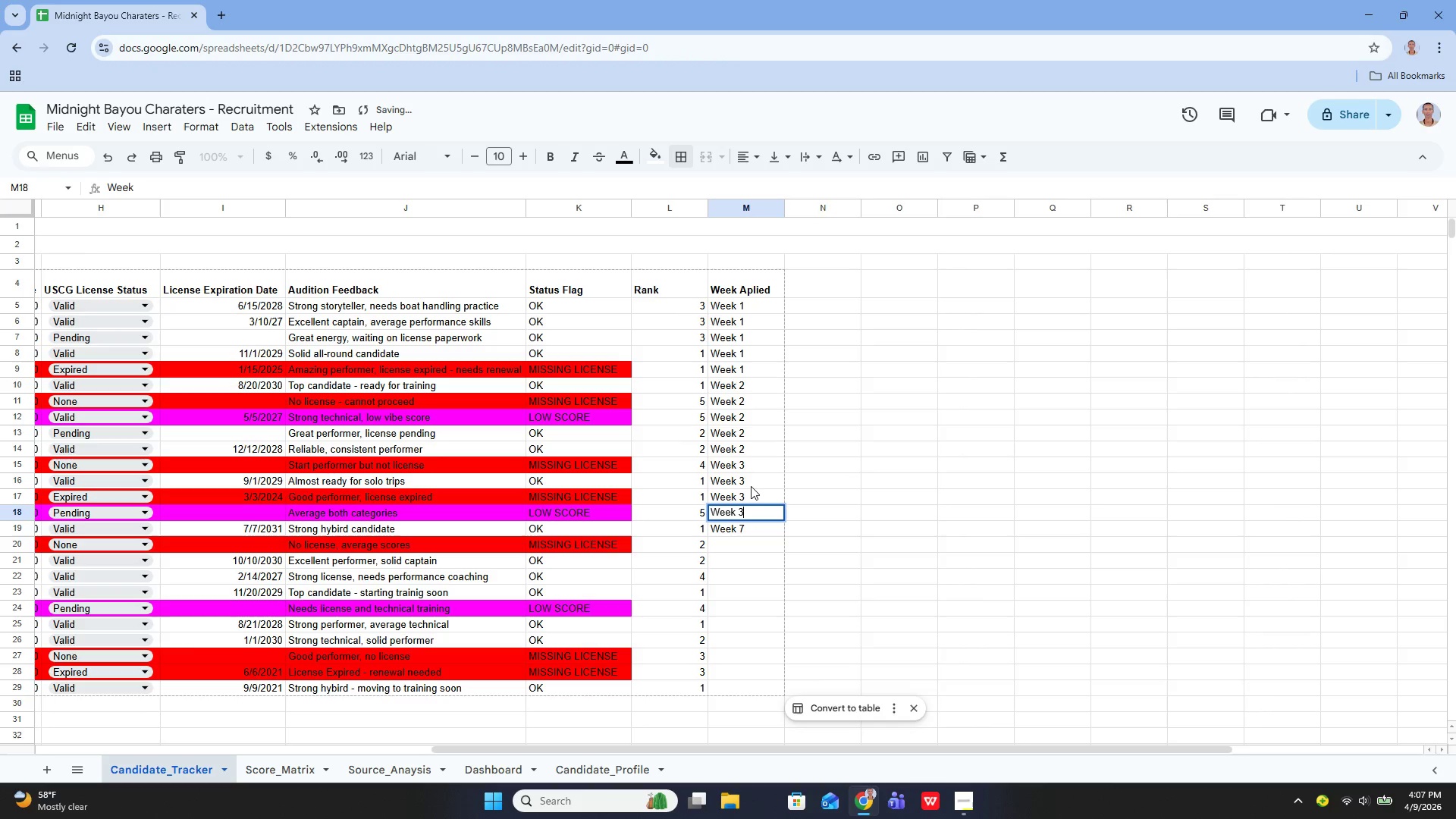 
key(3)
 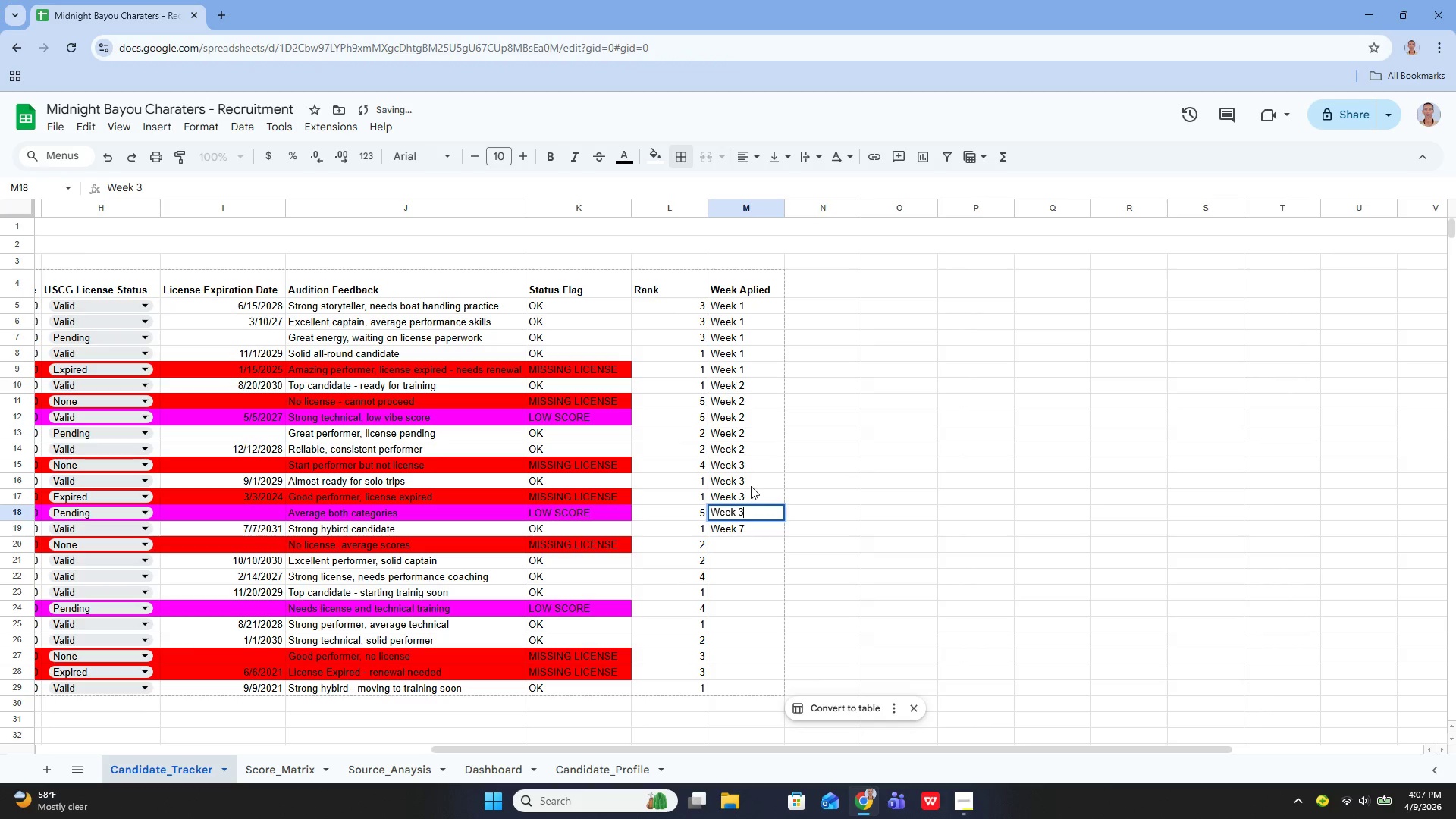 
key(Enter)
 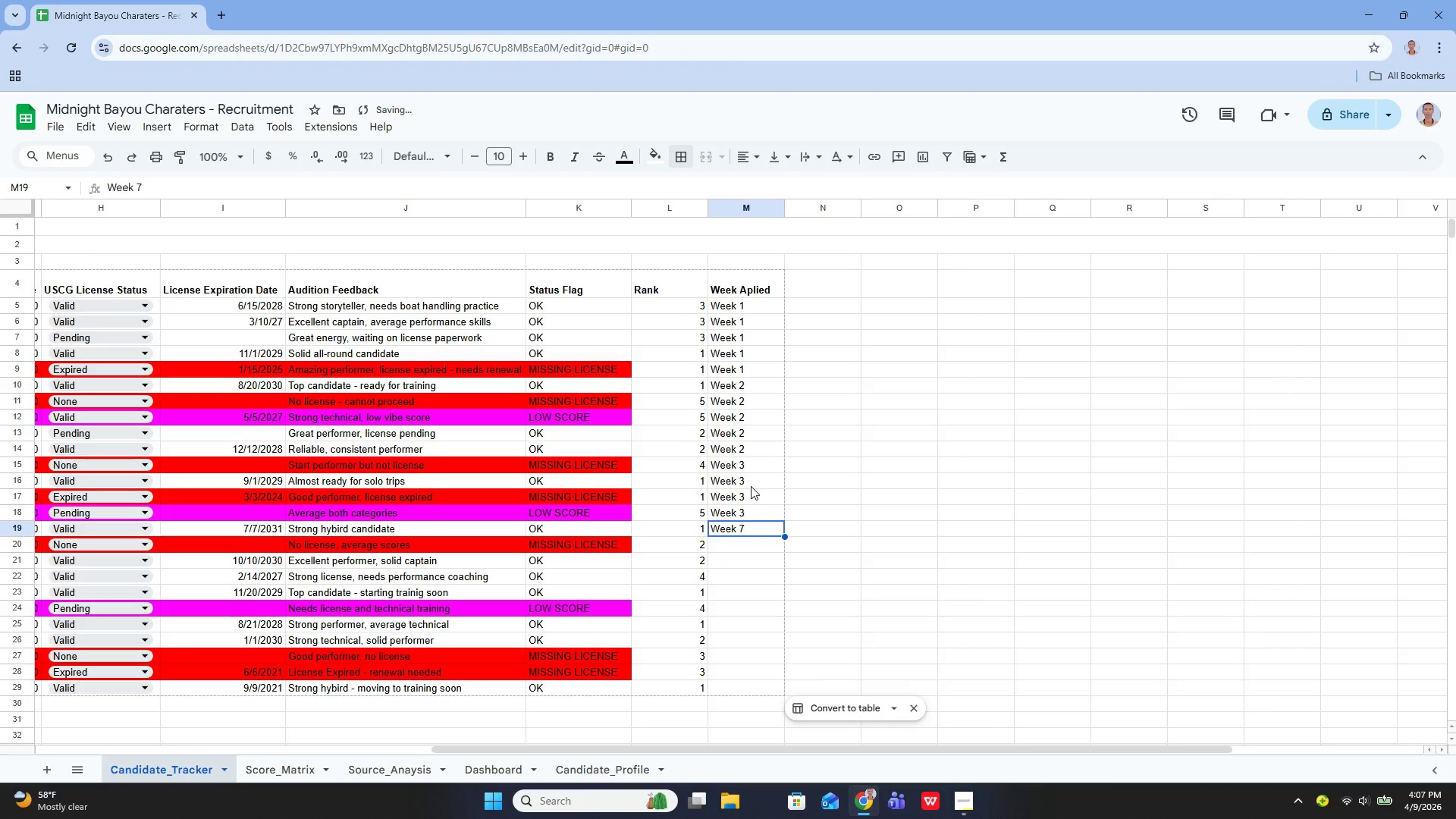 
key(Enter)
 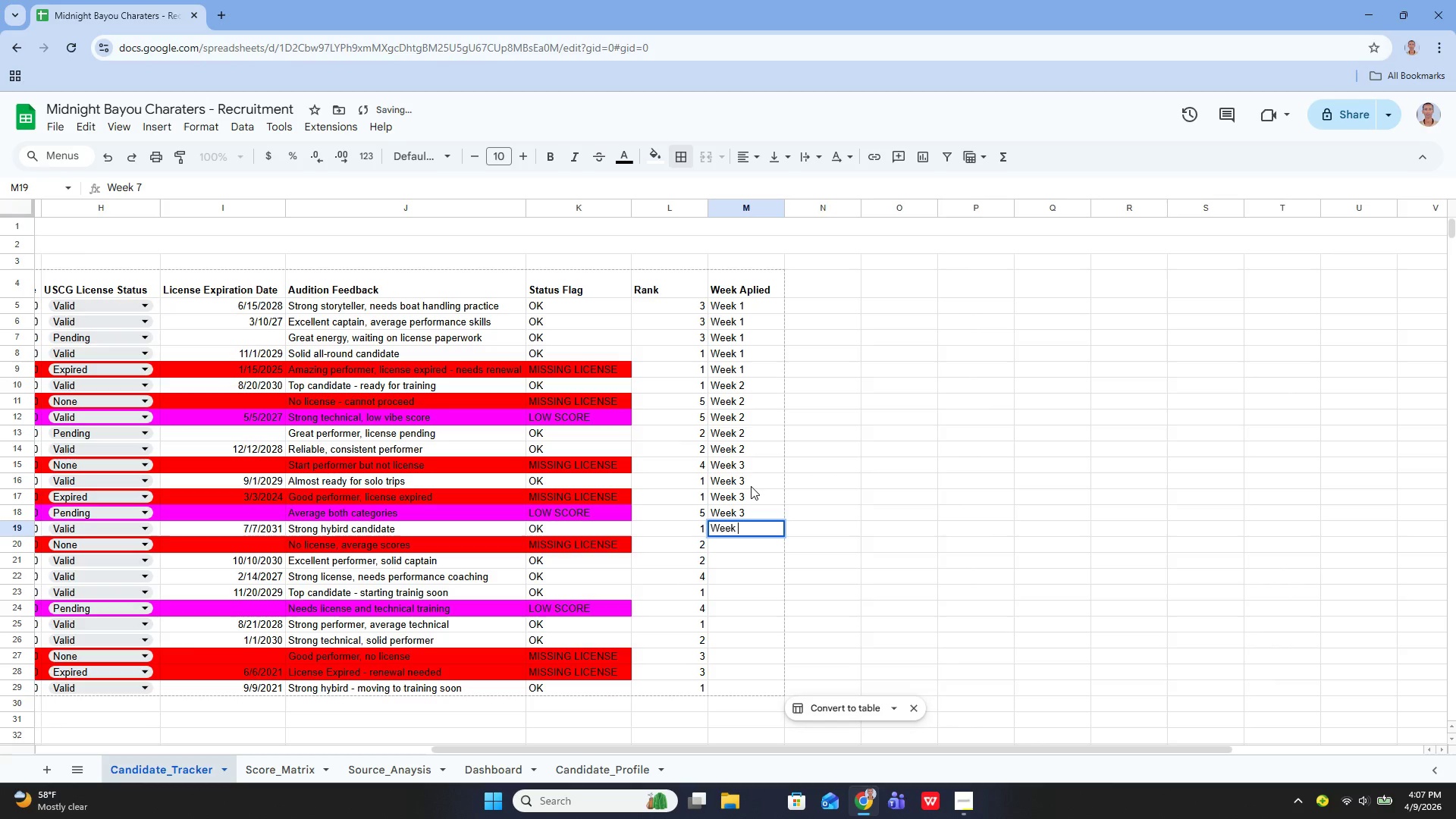 
key(Backspace)
 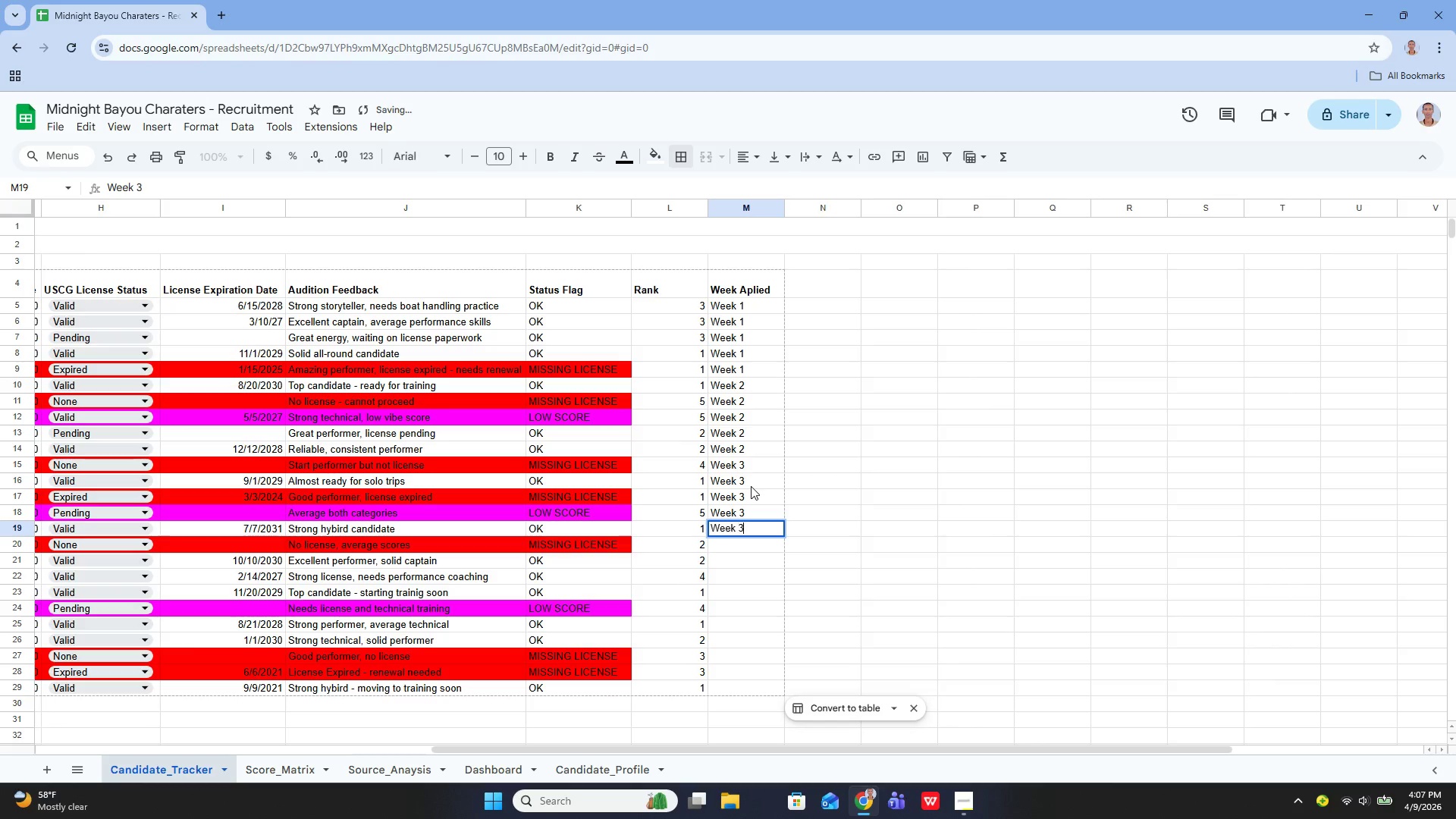 
key(3)
 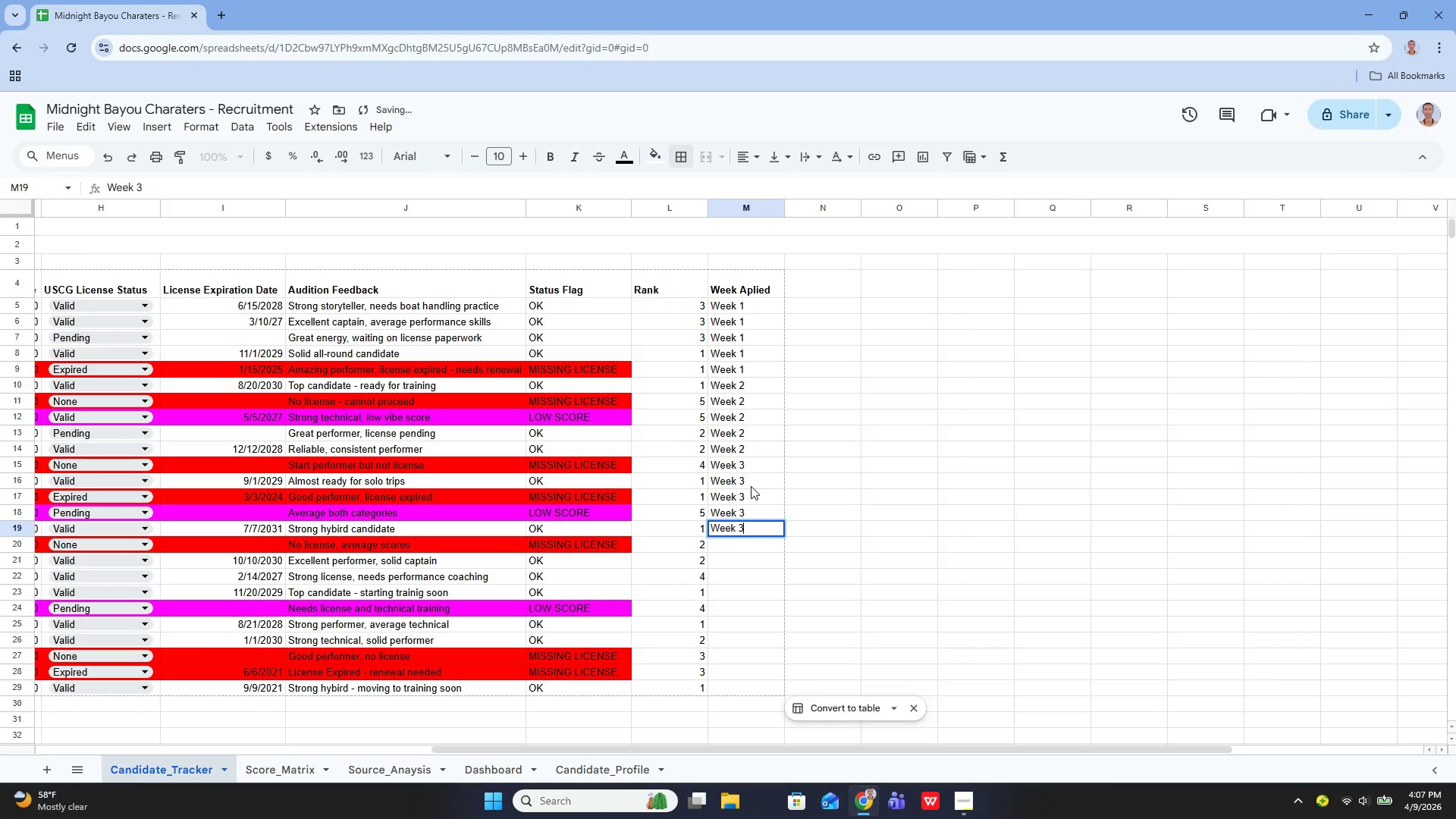 
key(Enter)
 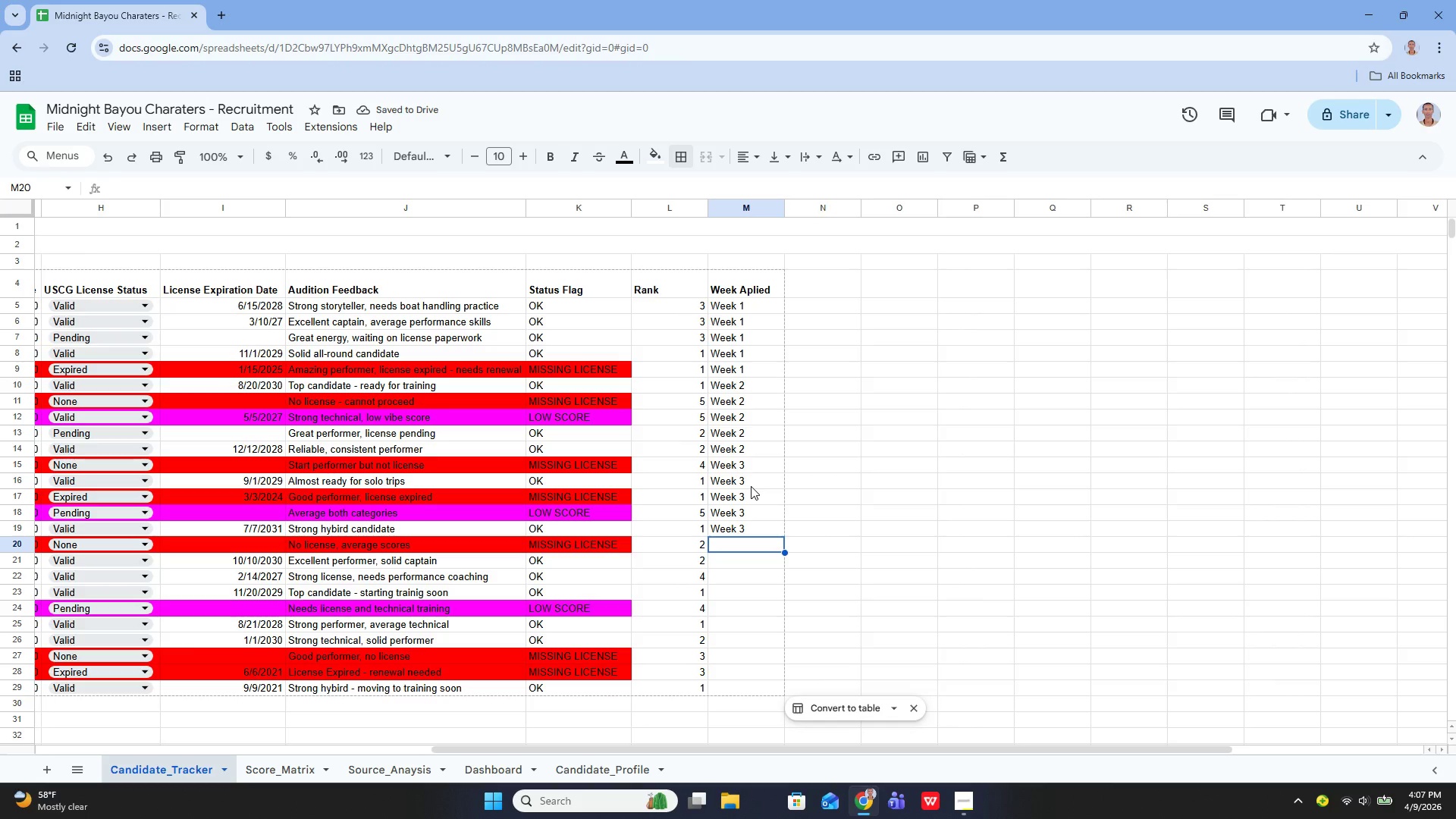 
wait(9.05)
 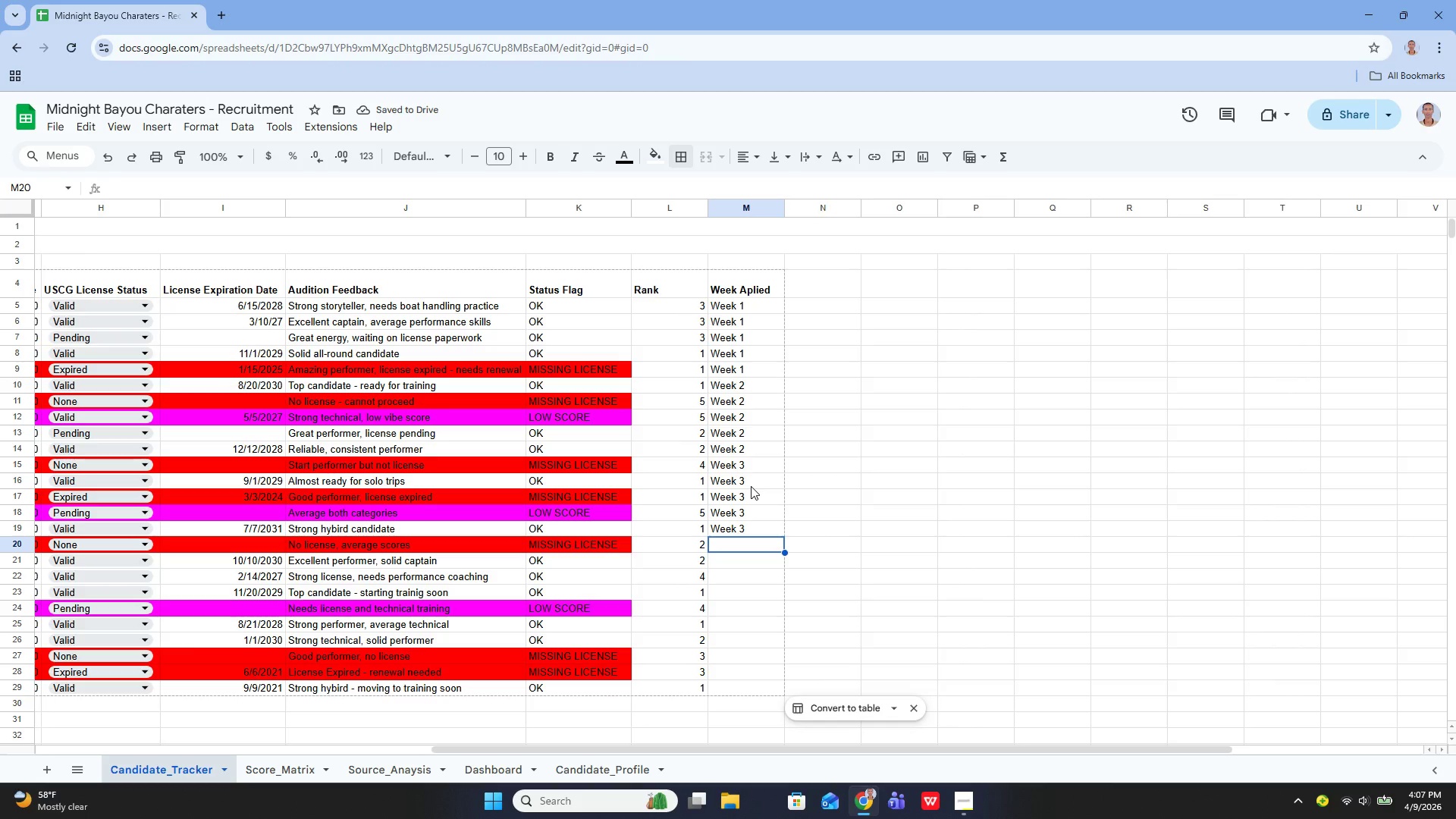 
key(Enter)
 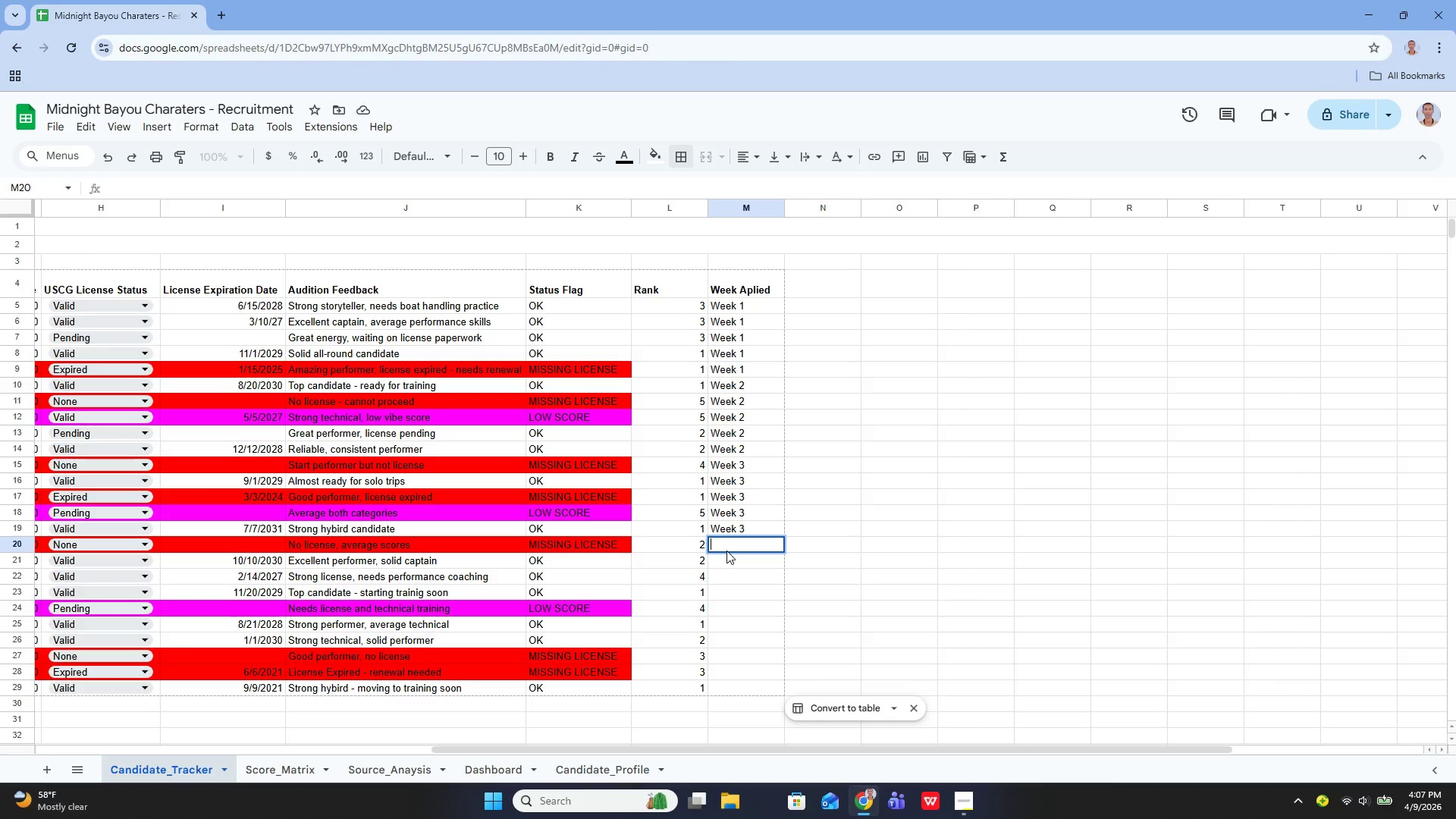 
type(Week 4)
 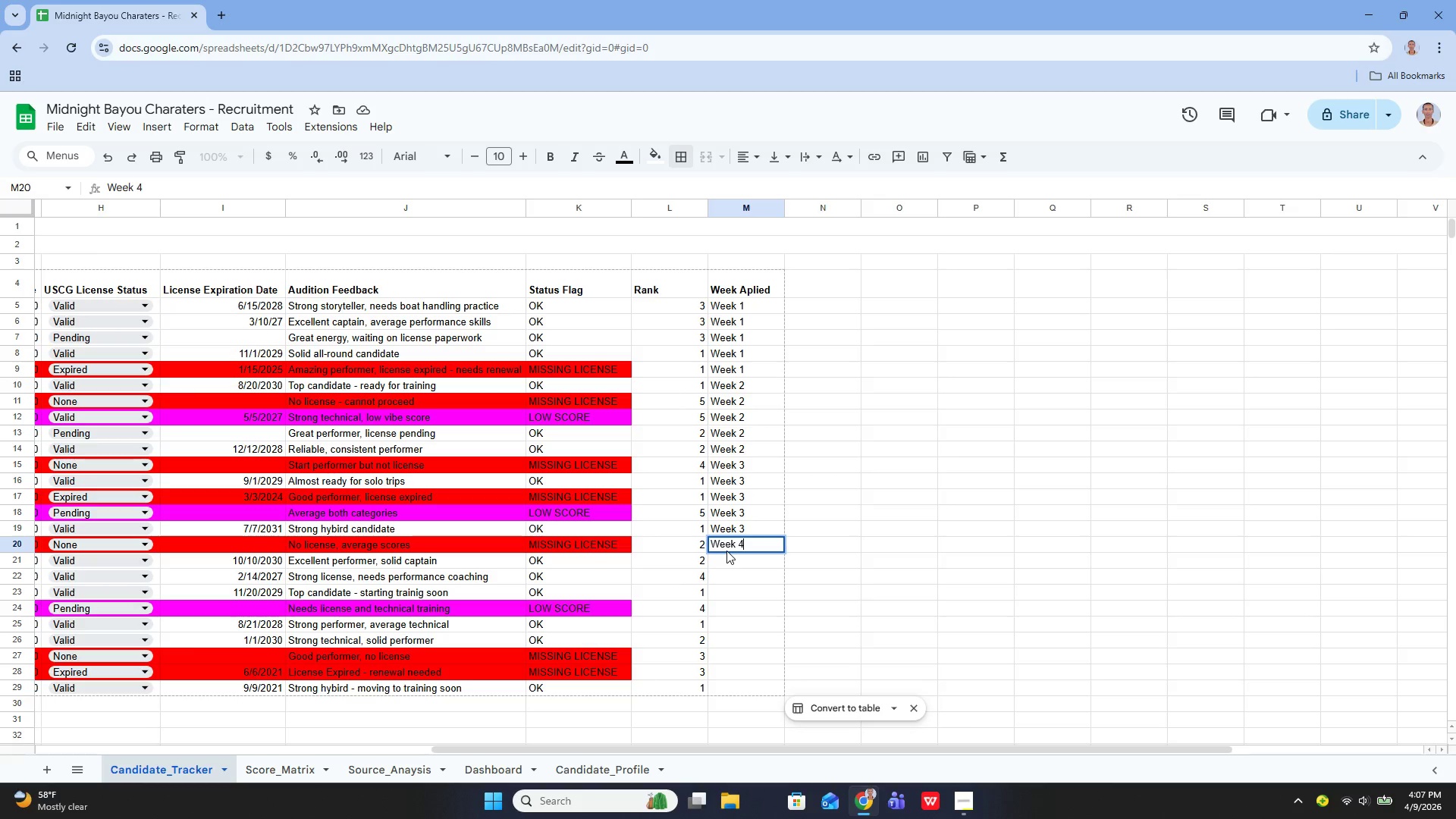 
key(Enter)
 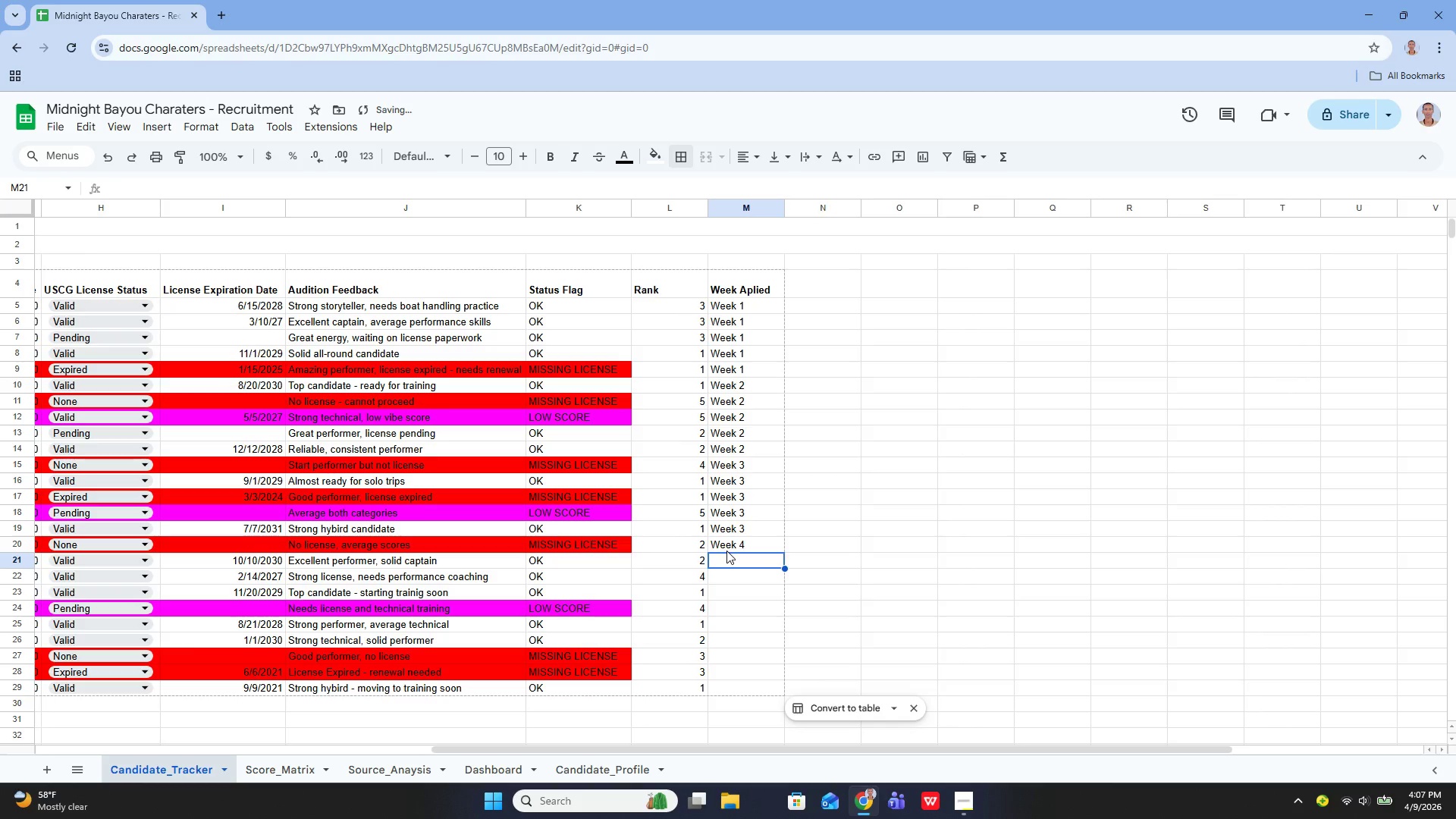 
key(Enter)
 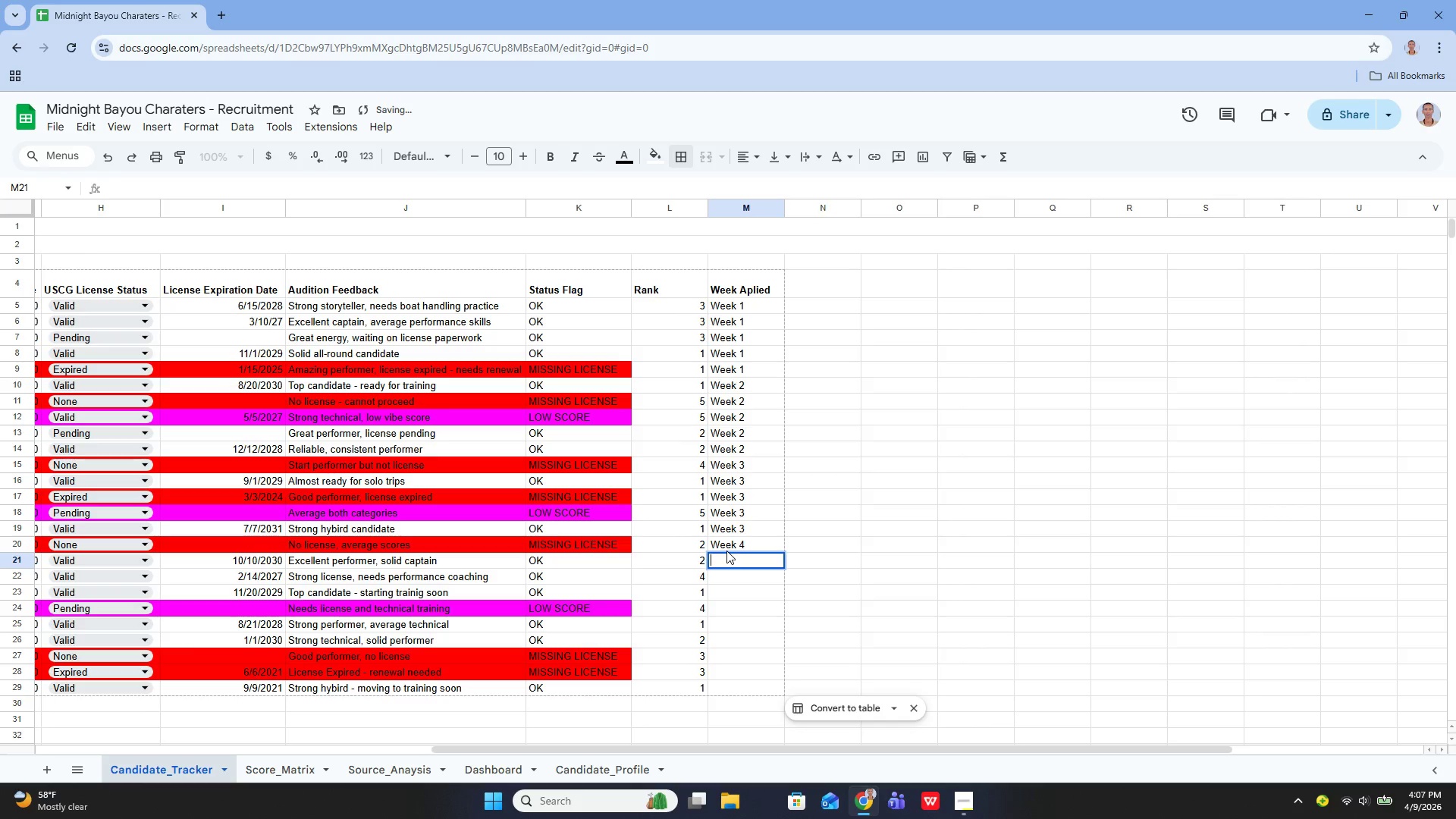 
type(Week 4)
 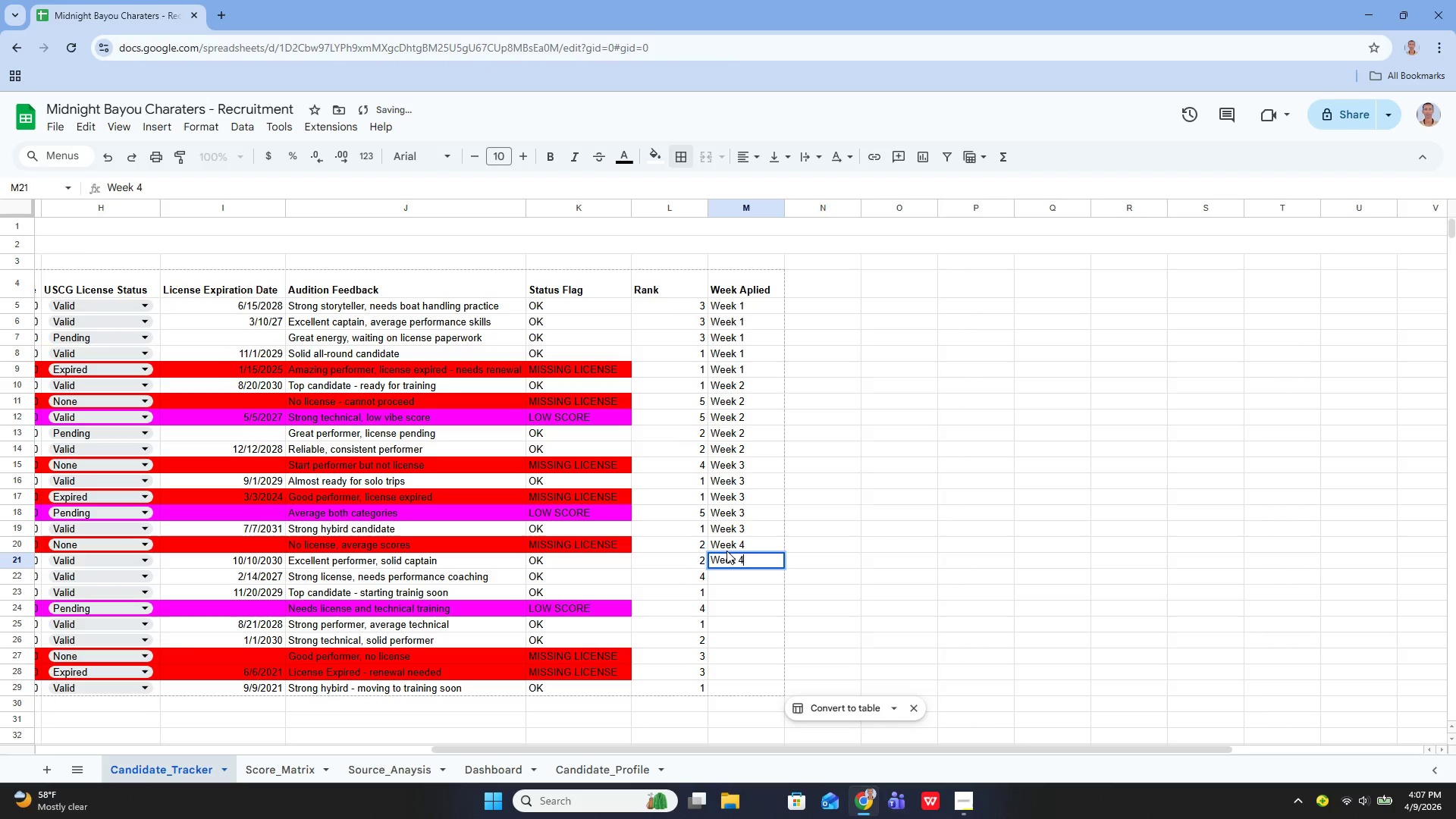 
key(Enter)
 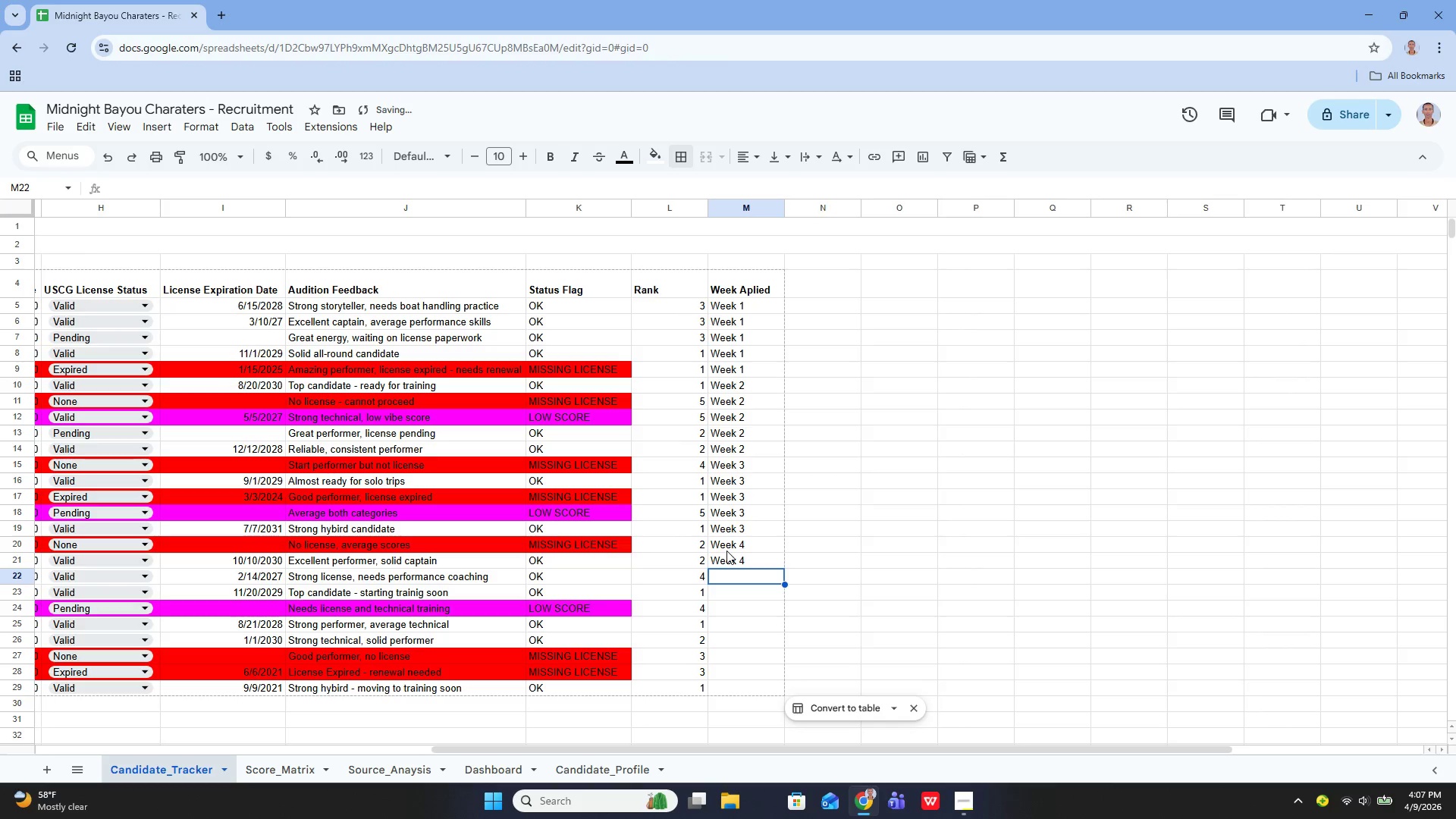 
key(Enter)
 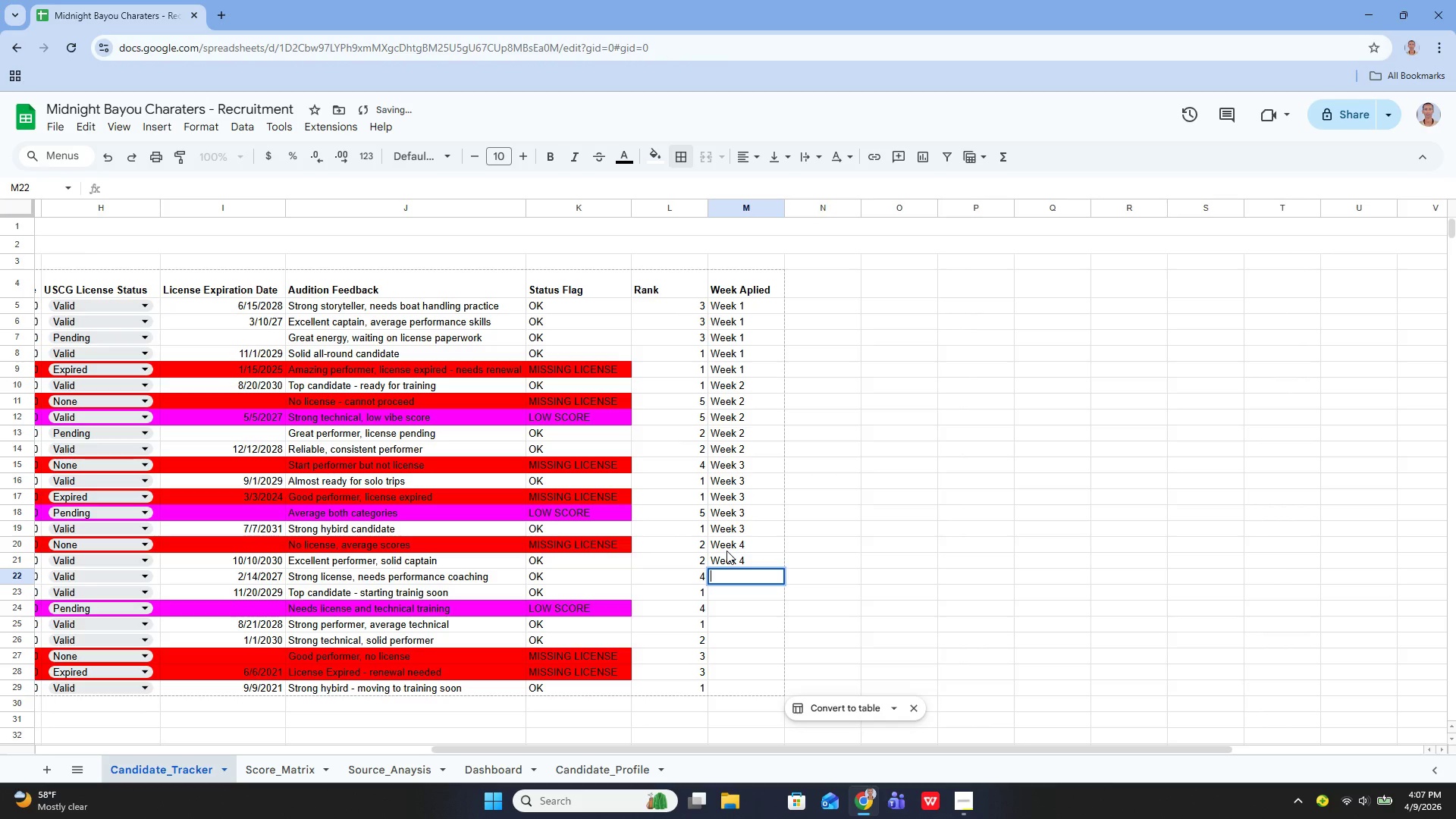 
type(Week 4)
 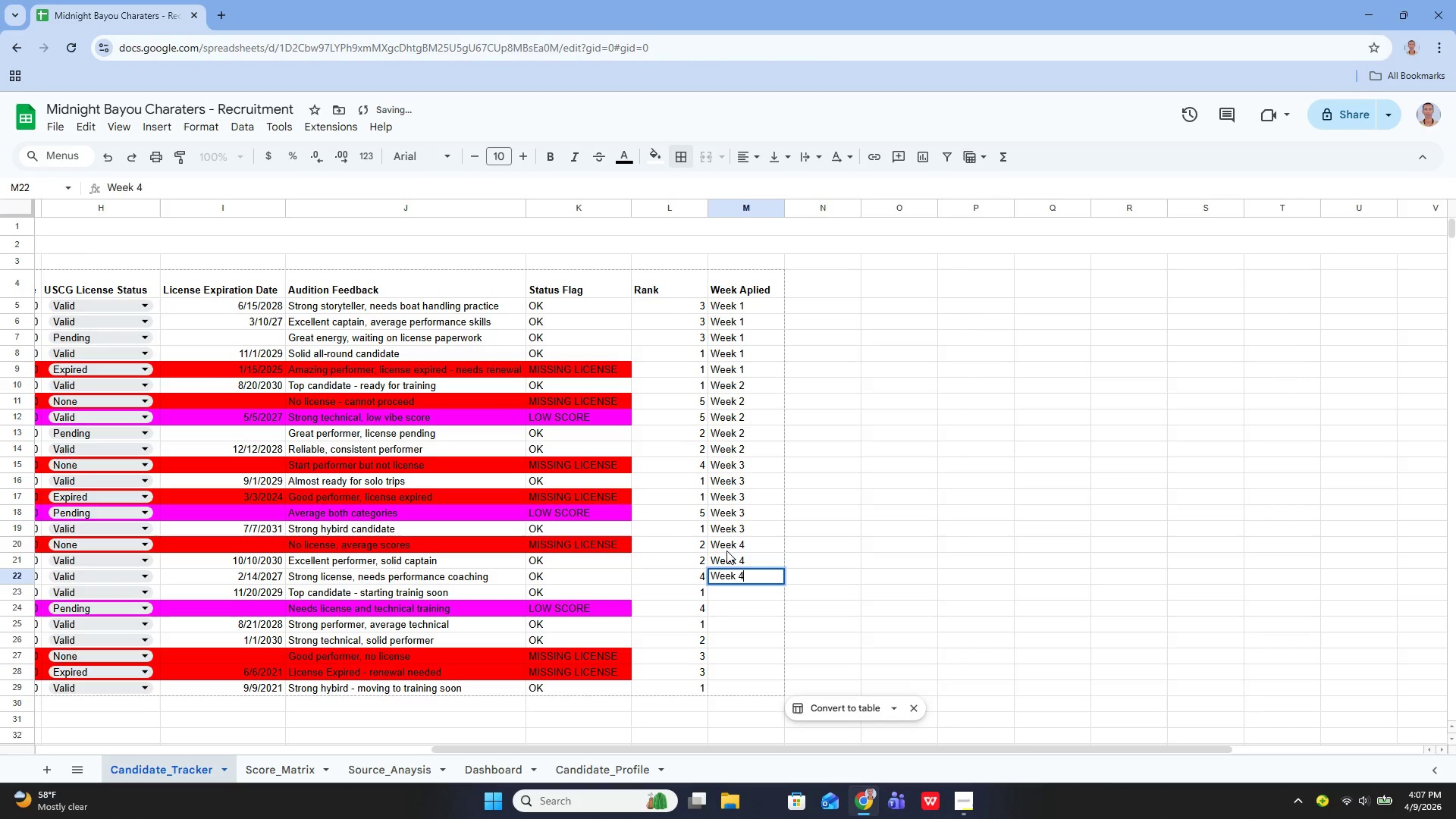 
key(Enter)
 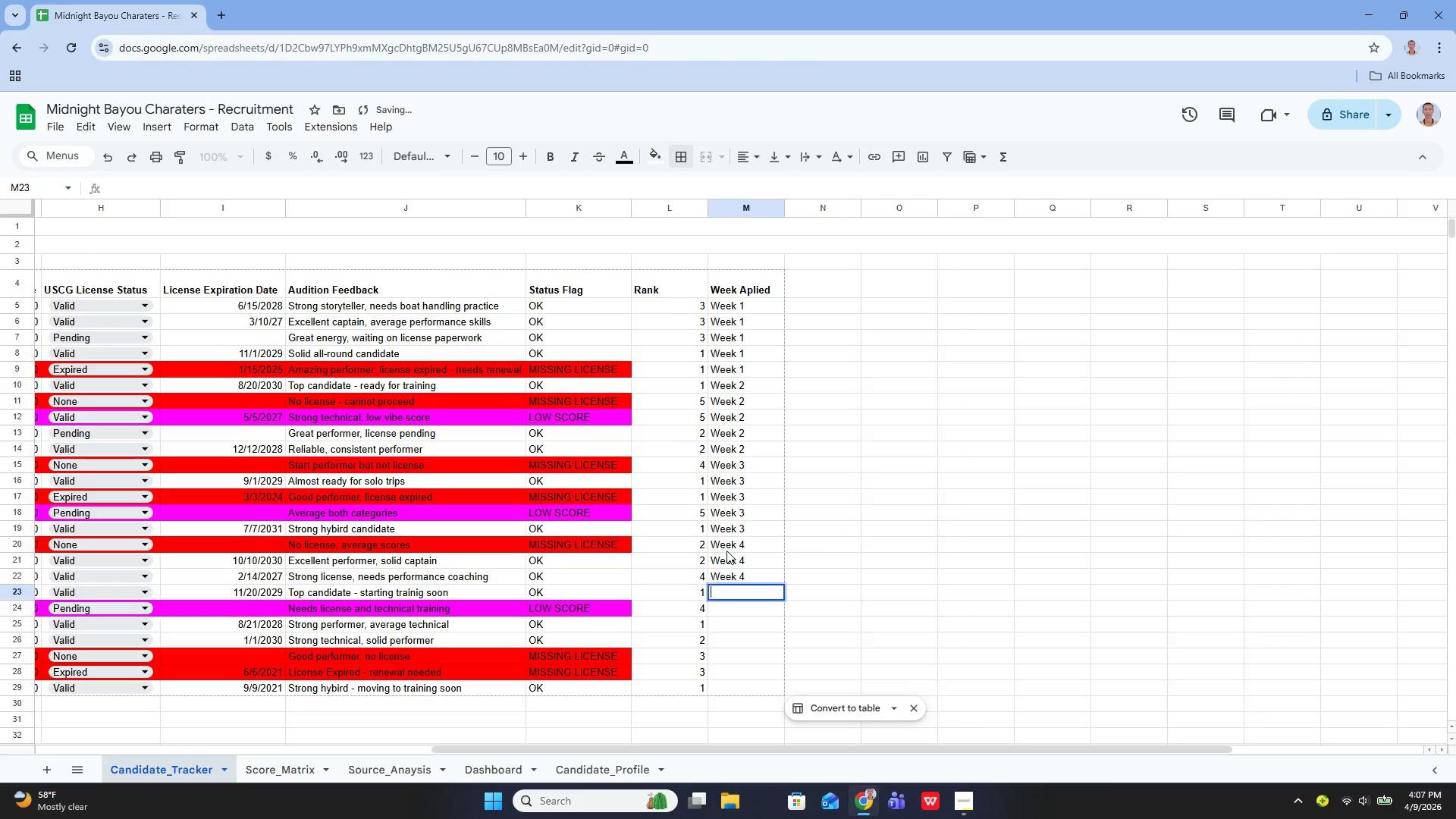 
key(Enter)
 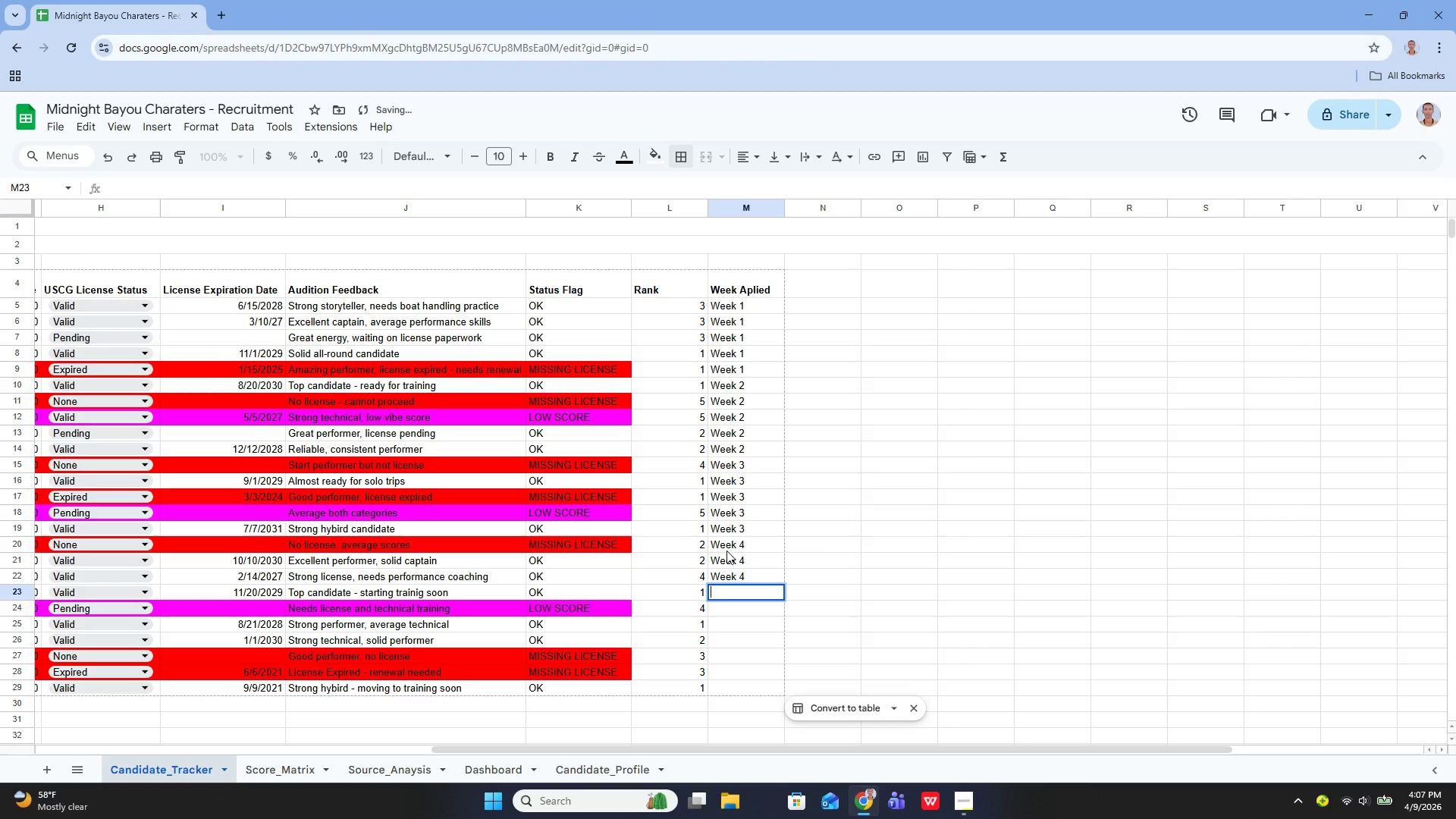 
type(Week 4)
 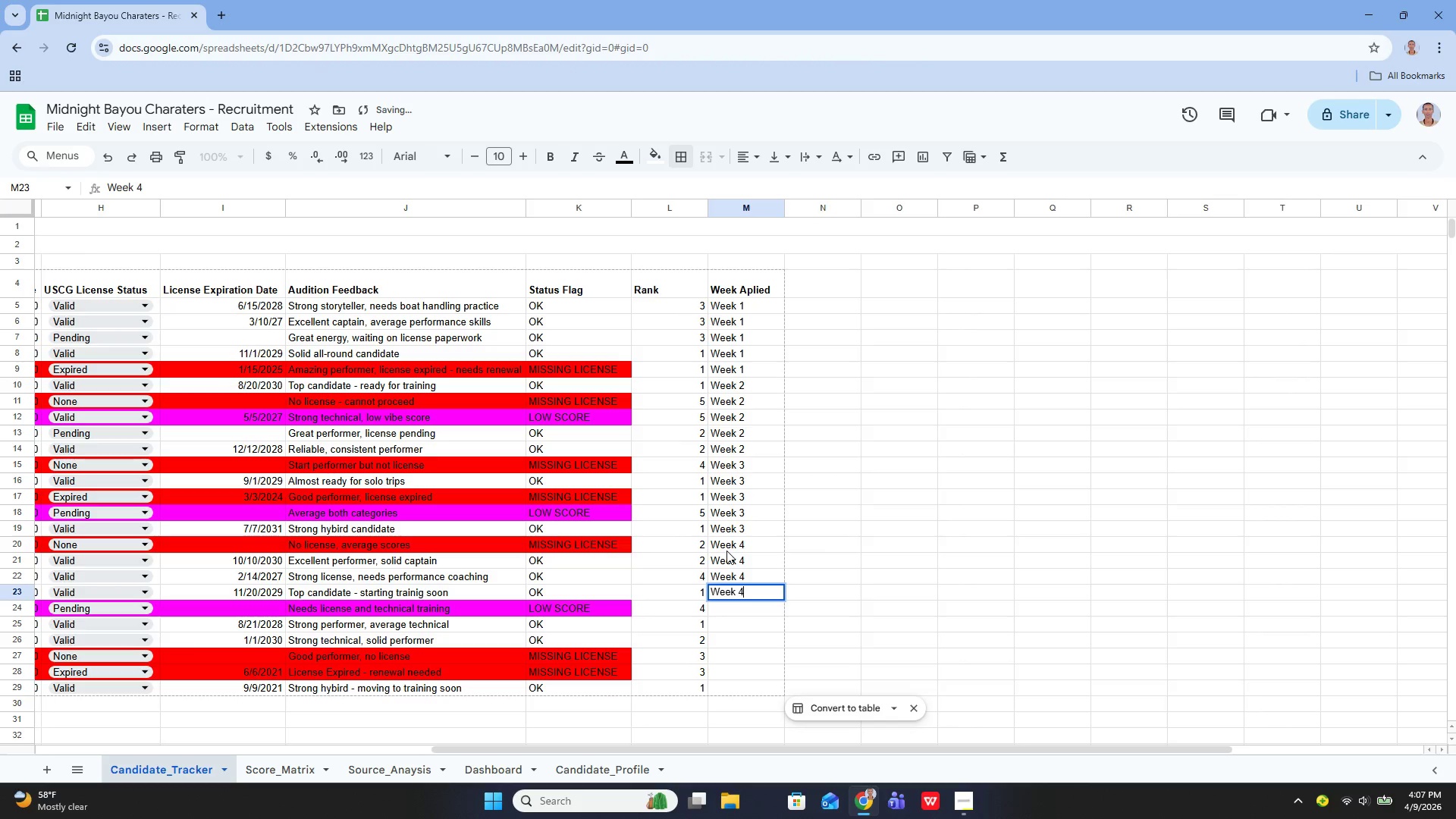 
key(Enter)
 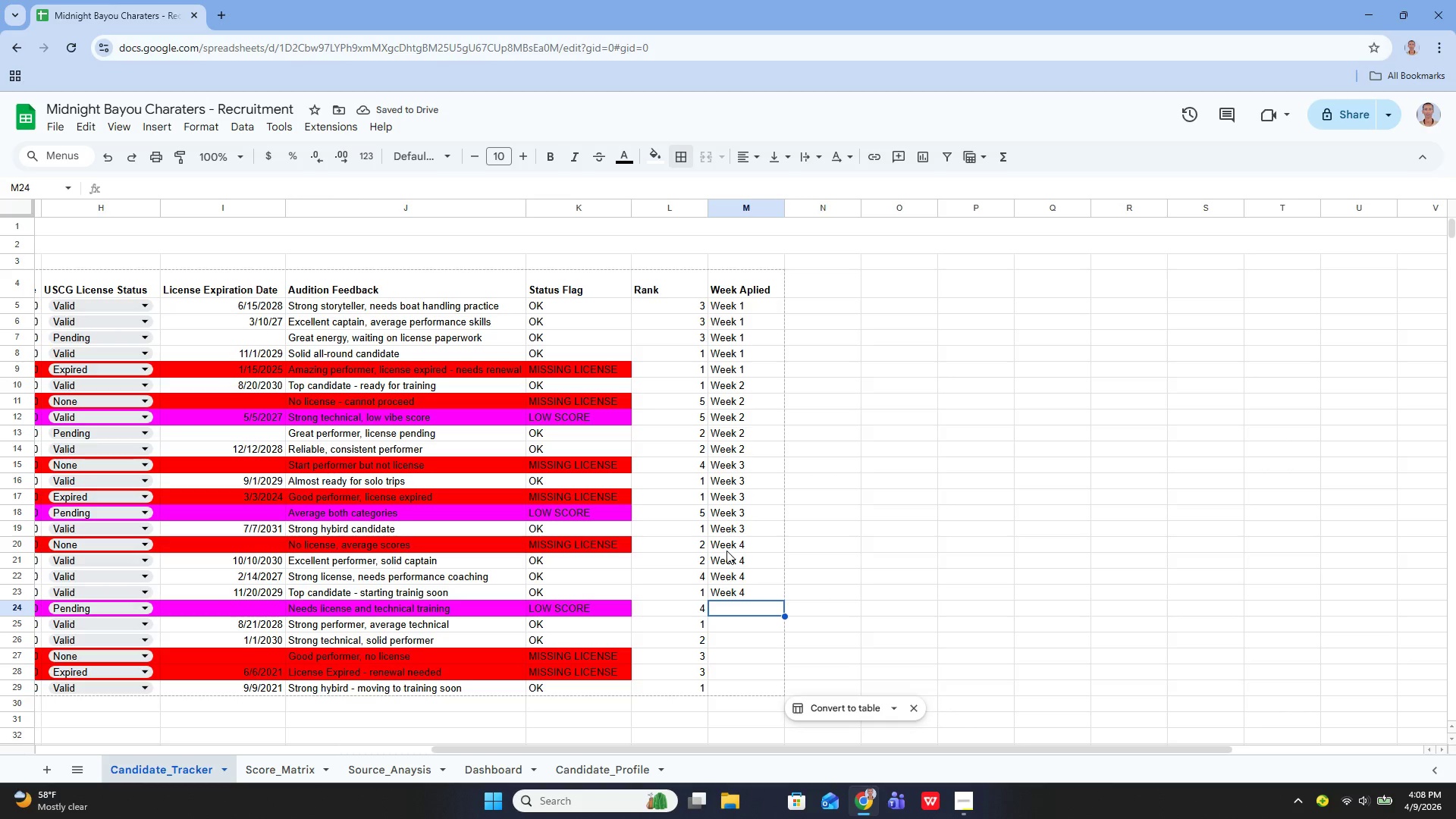 
wait(6.39)
 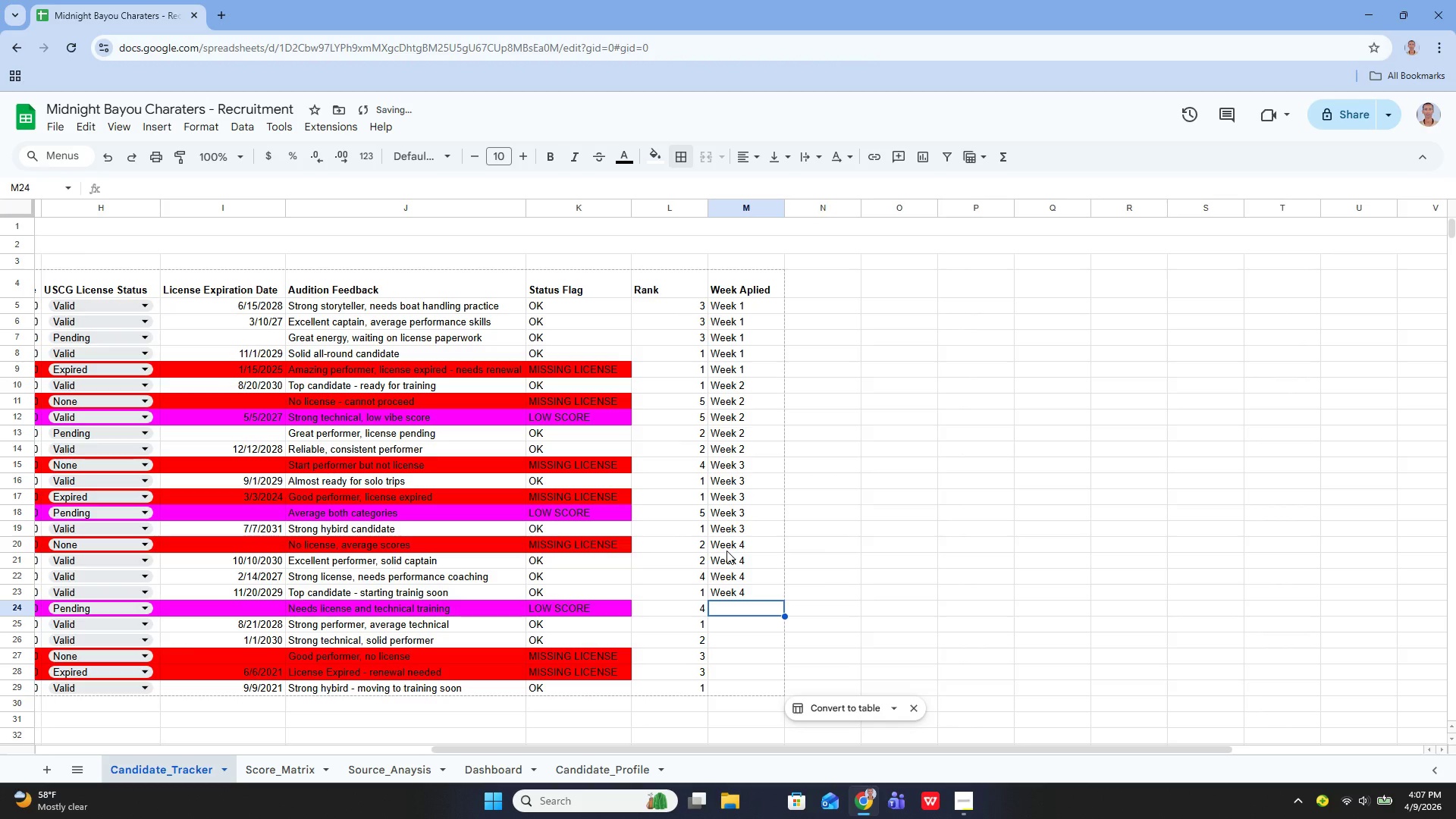 
key(Enter)
 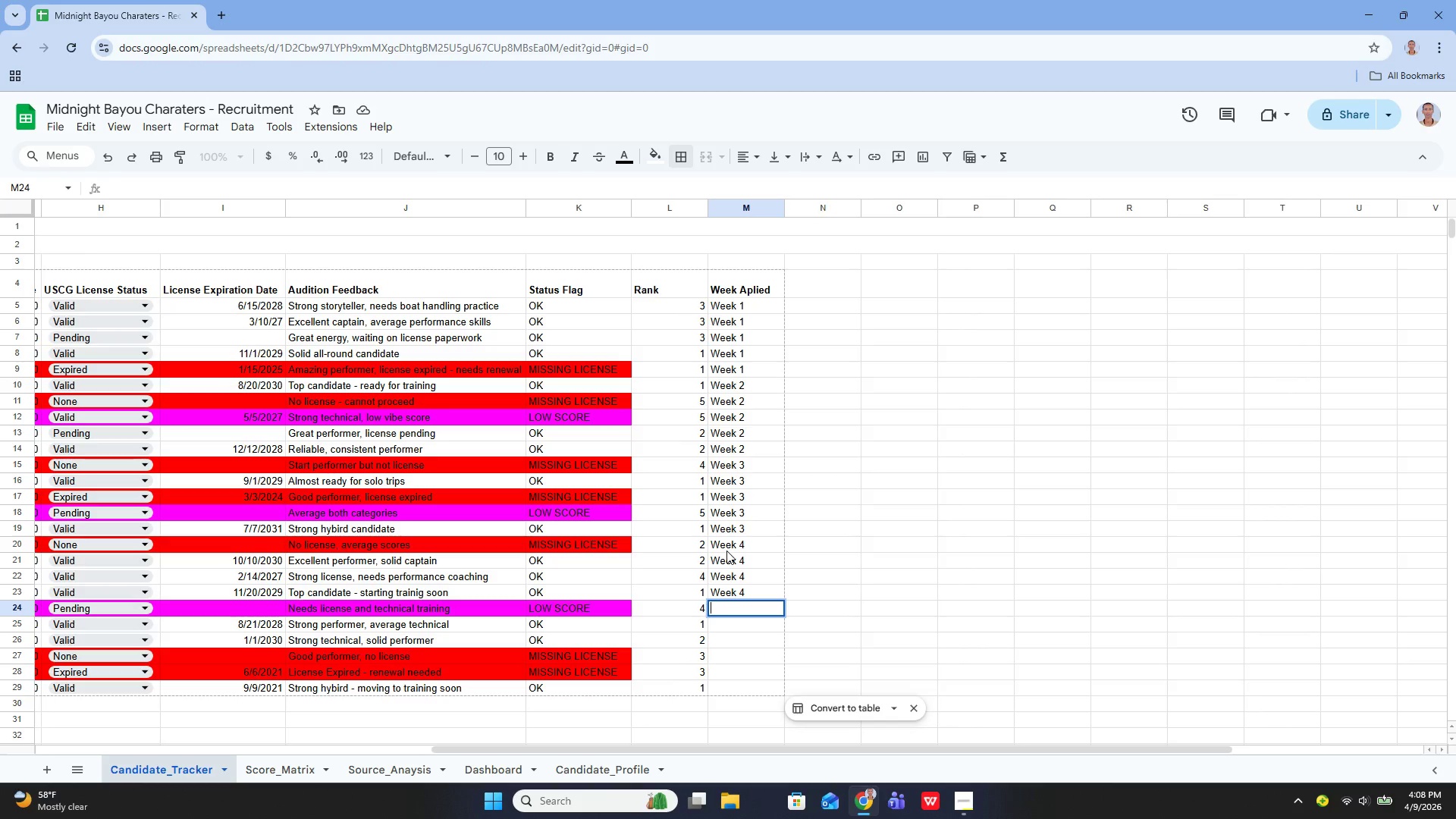 
type(Week 4)
 